 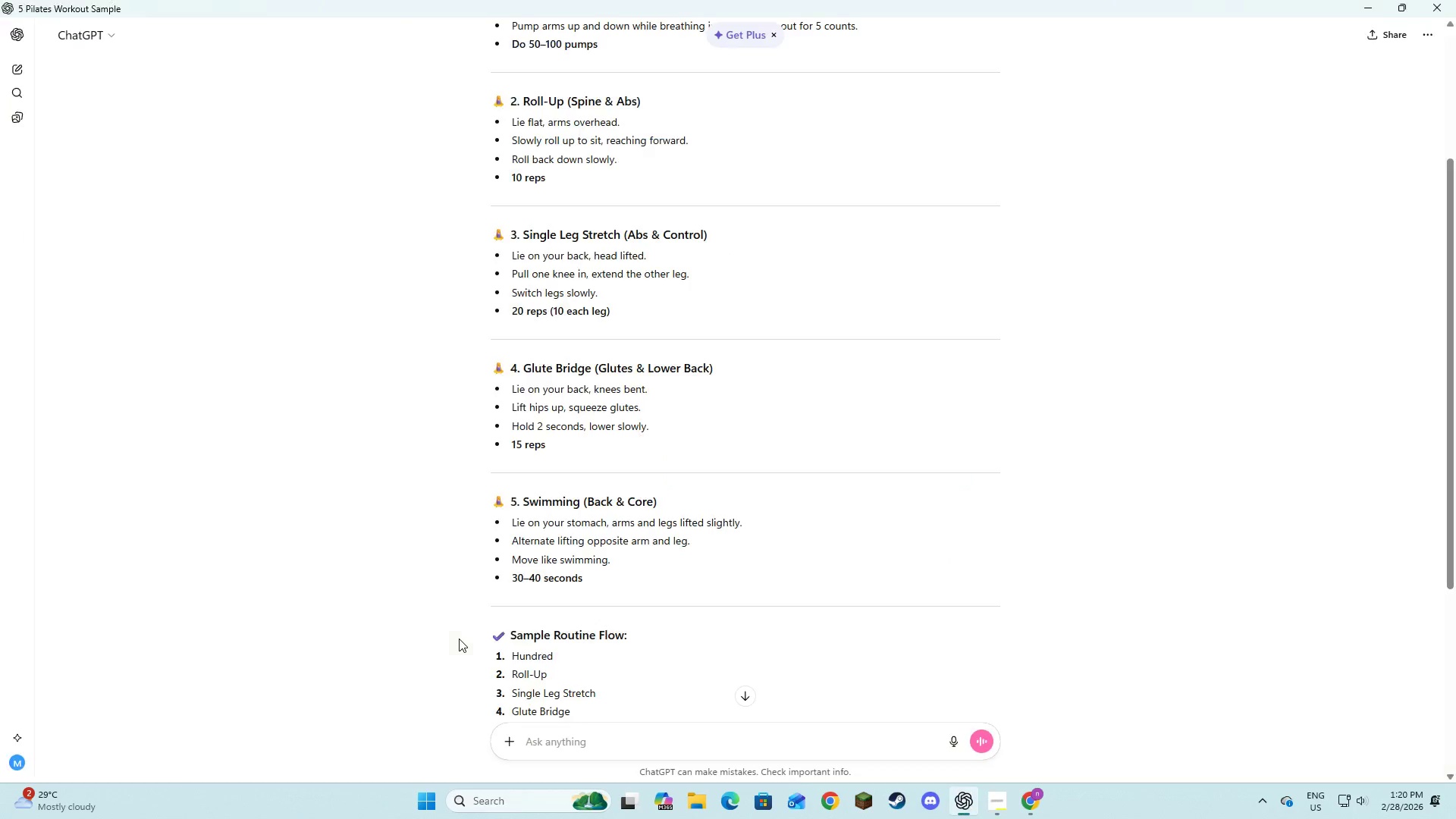 
key(Alt+Tab)
 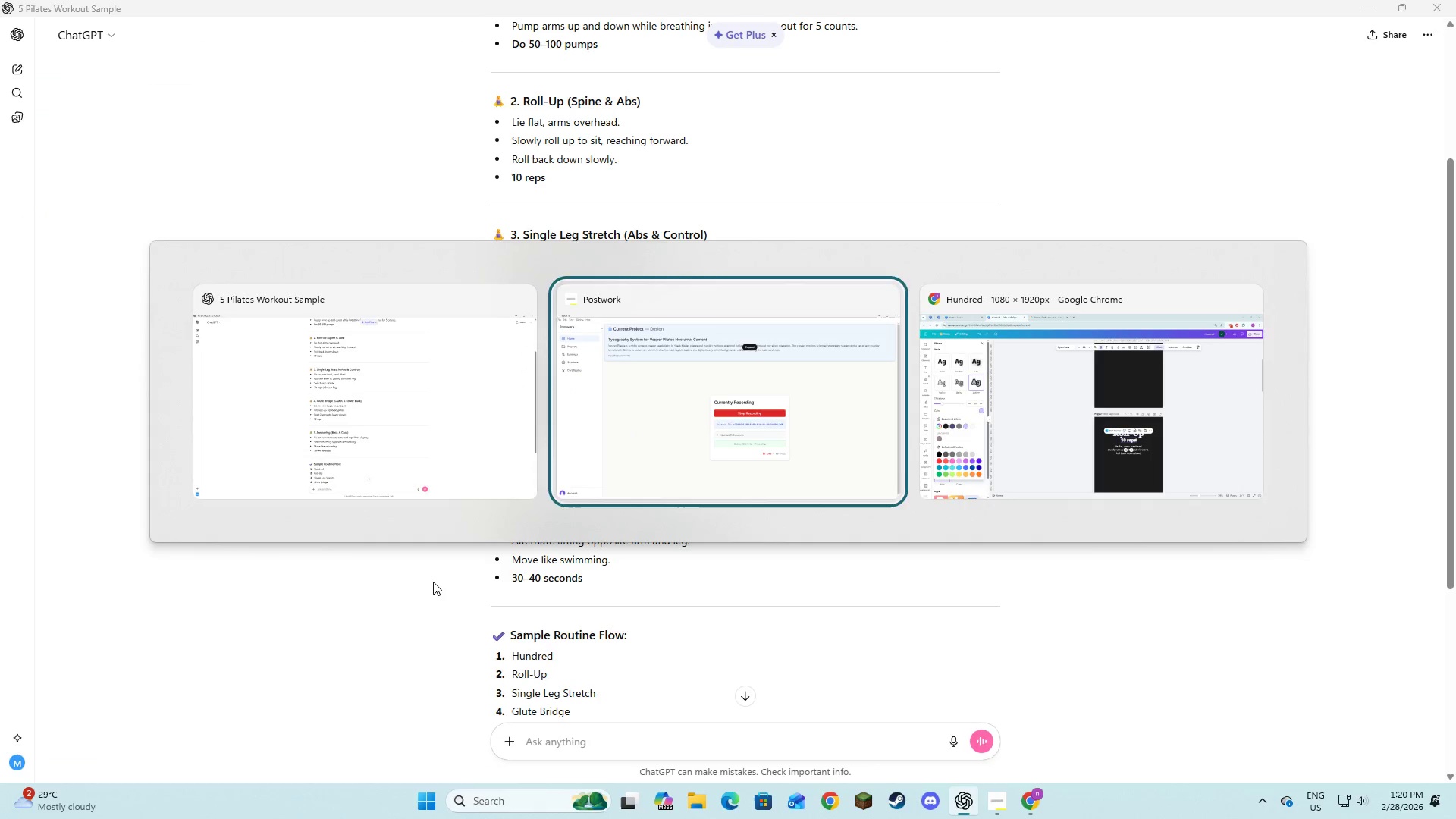 
key(Alt+Tab)
 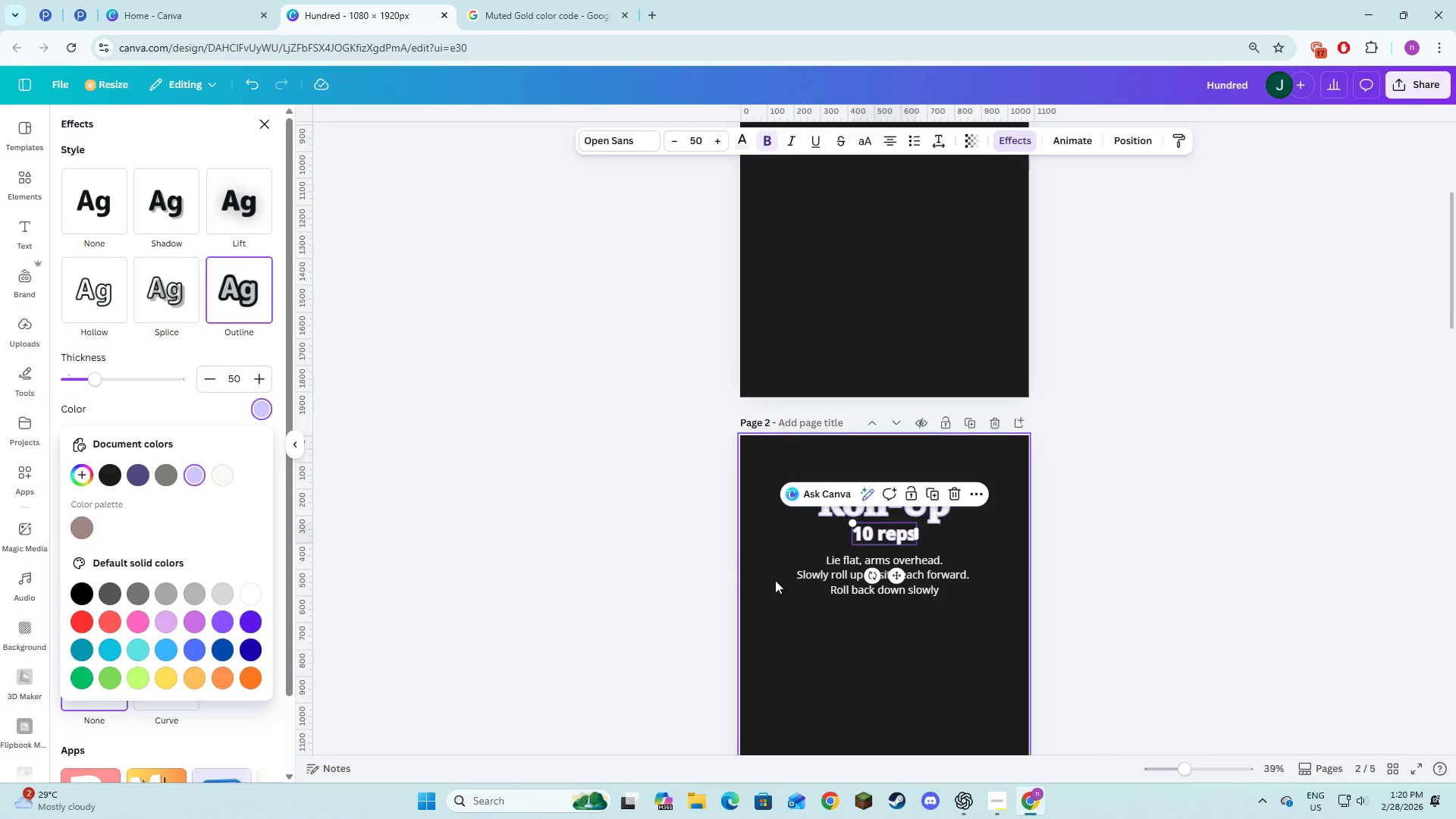 
left_click([838, 593])
 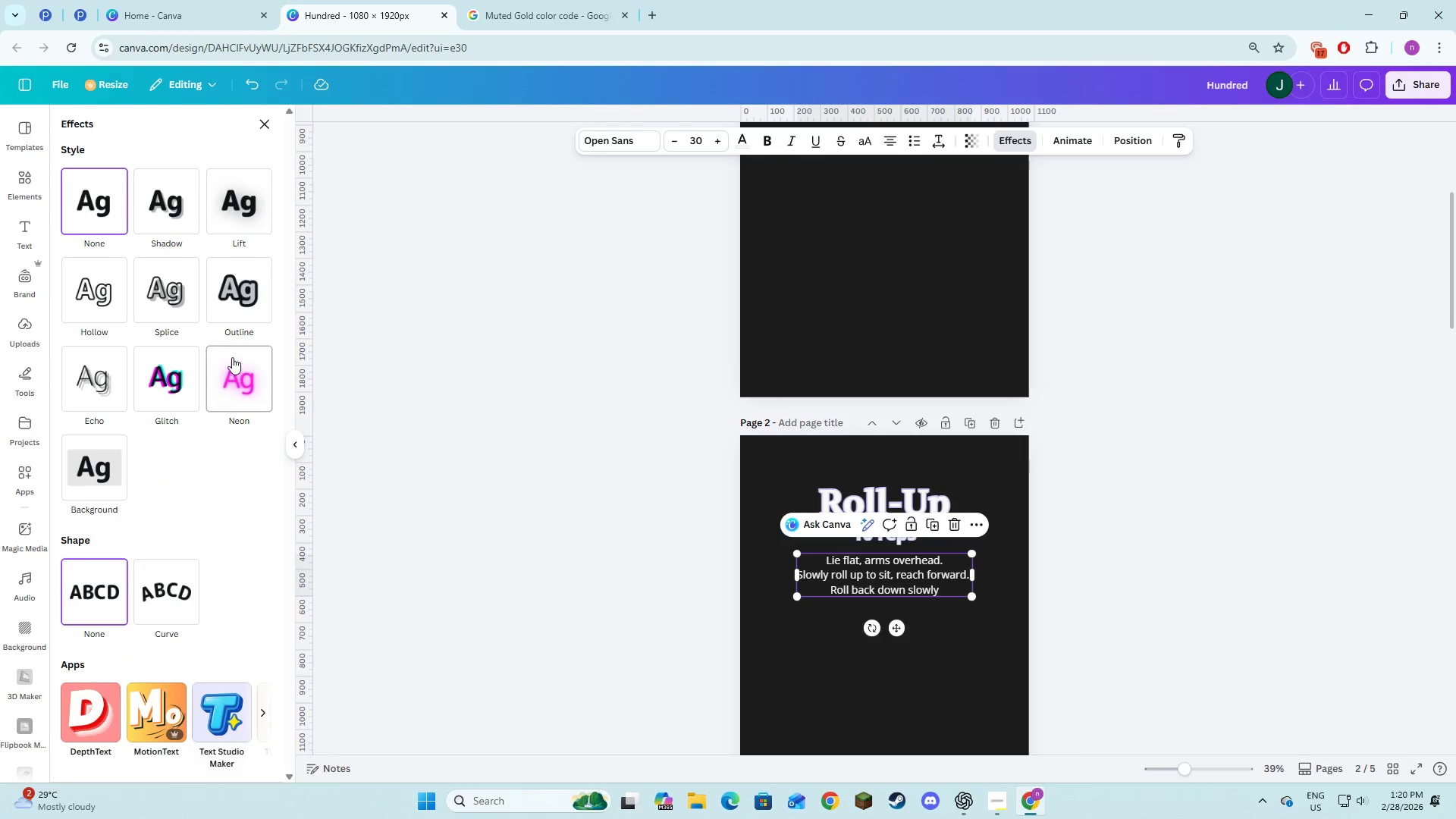 
left_click([219, 294])
 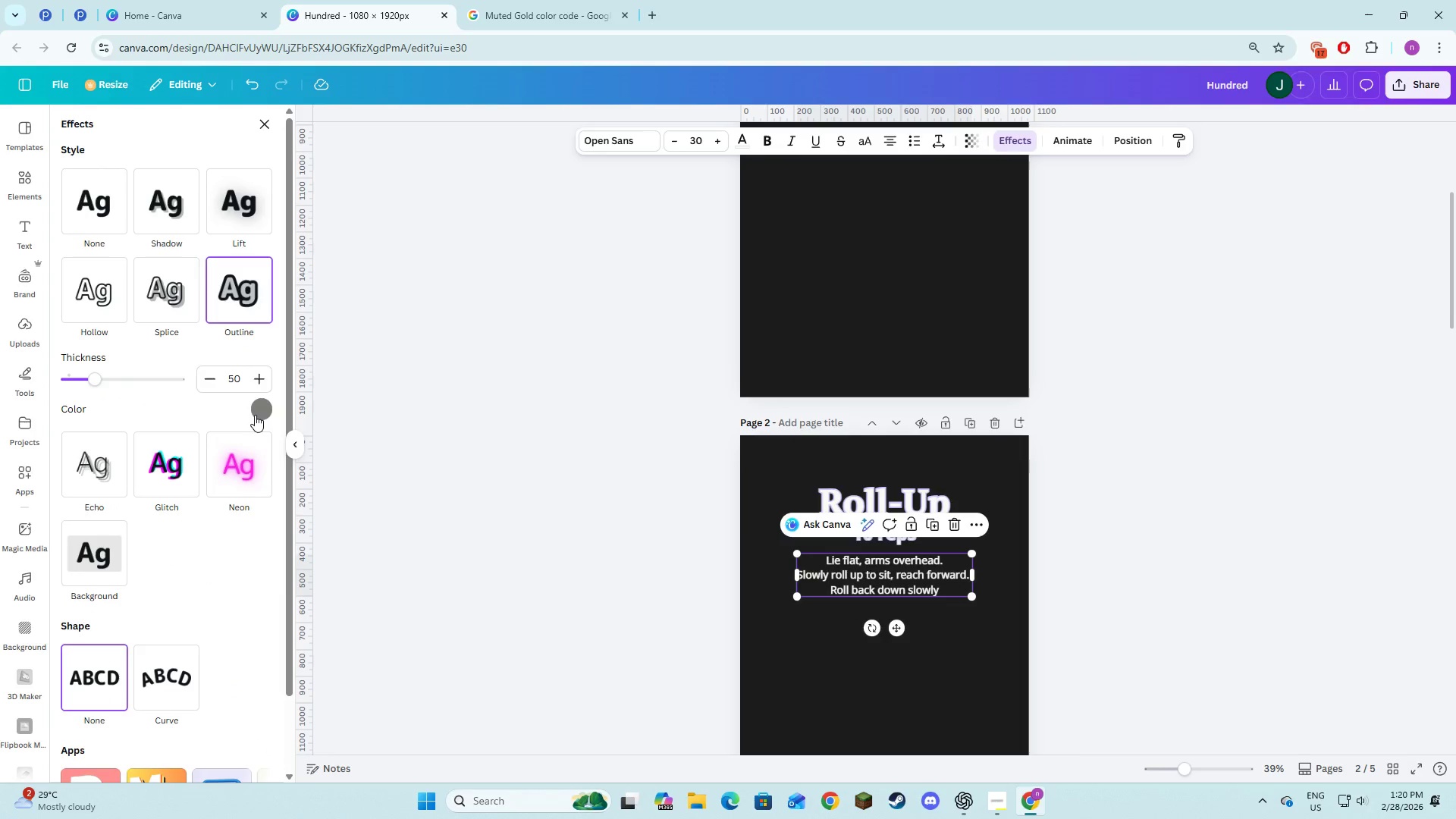 
left_click([255, 415])
 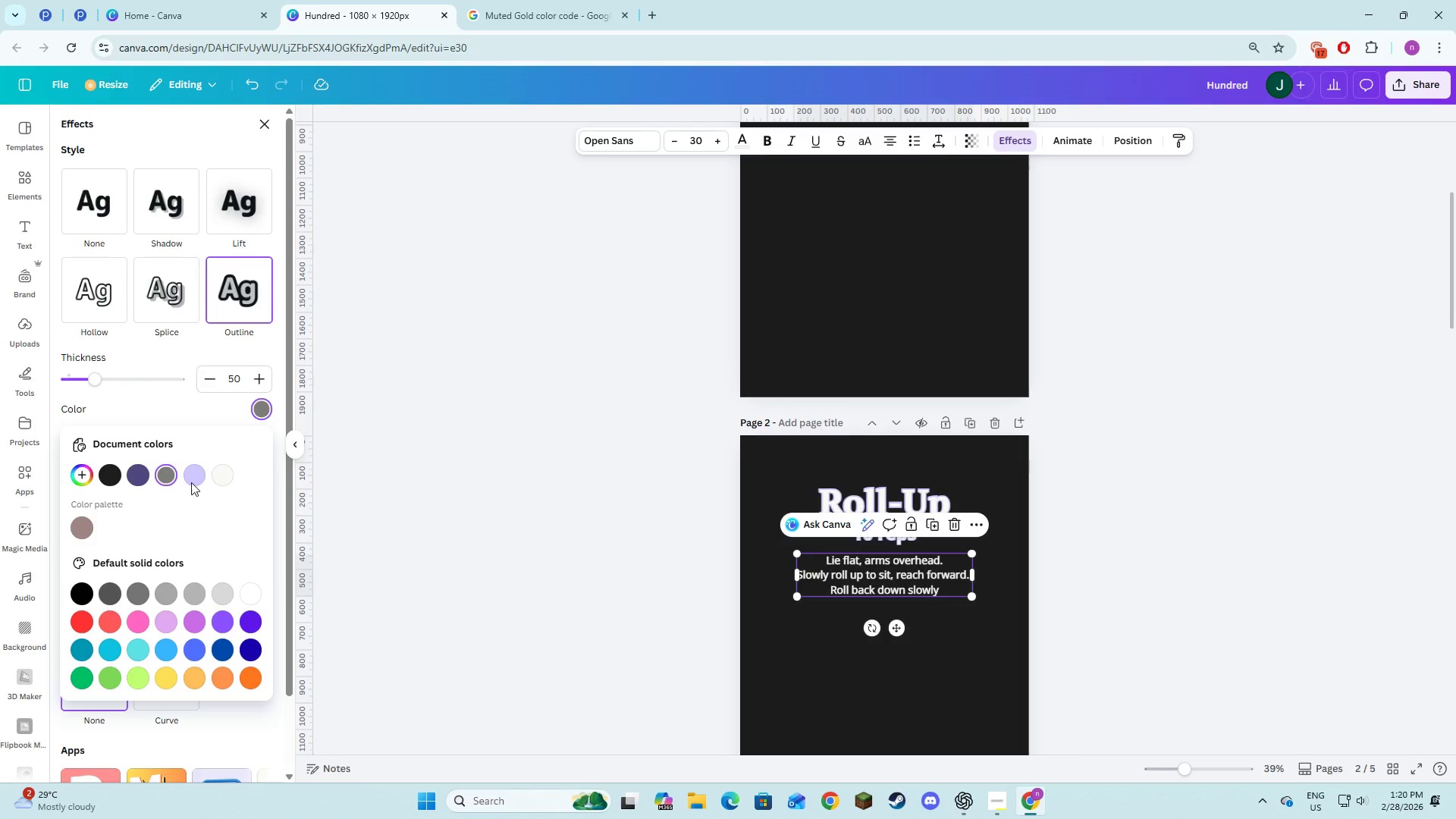 
left_click([191, 477])
 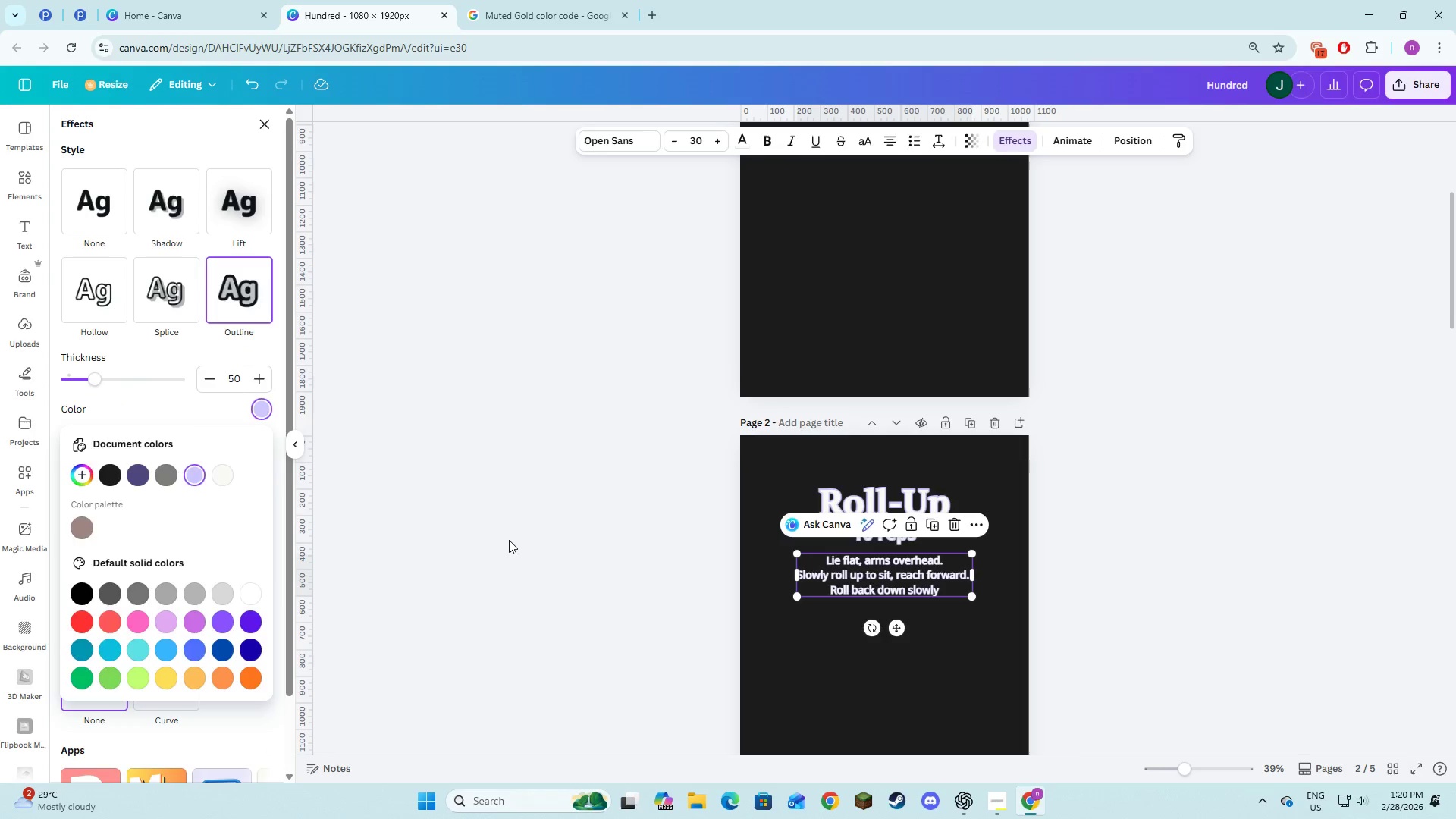 
double_click([509, 540])
 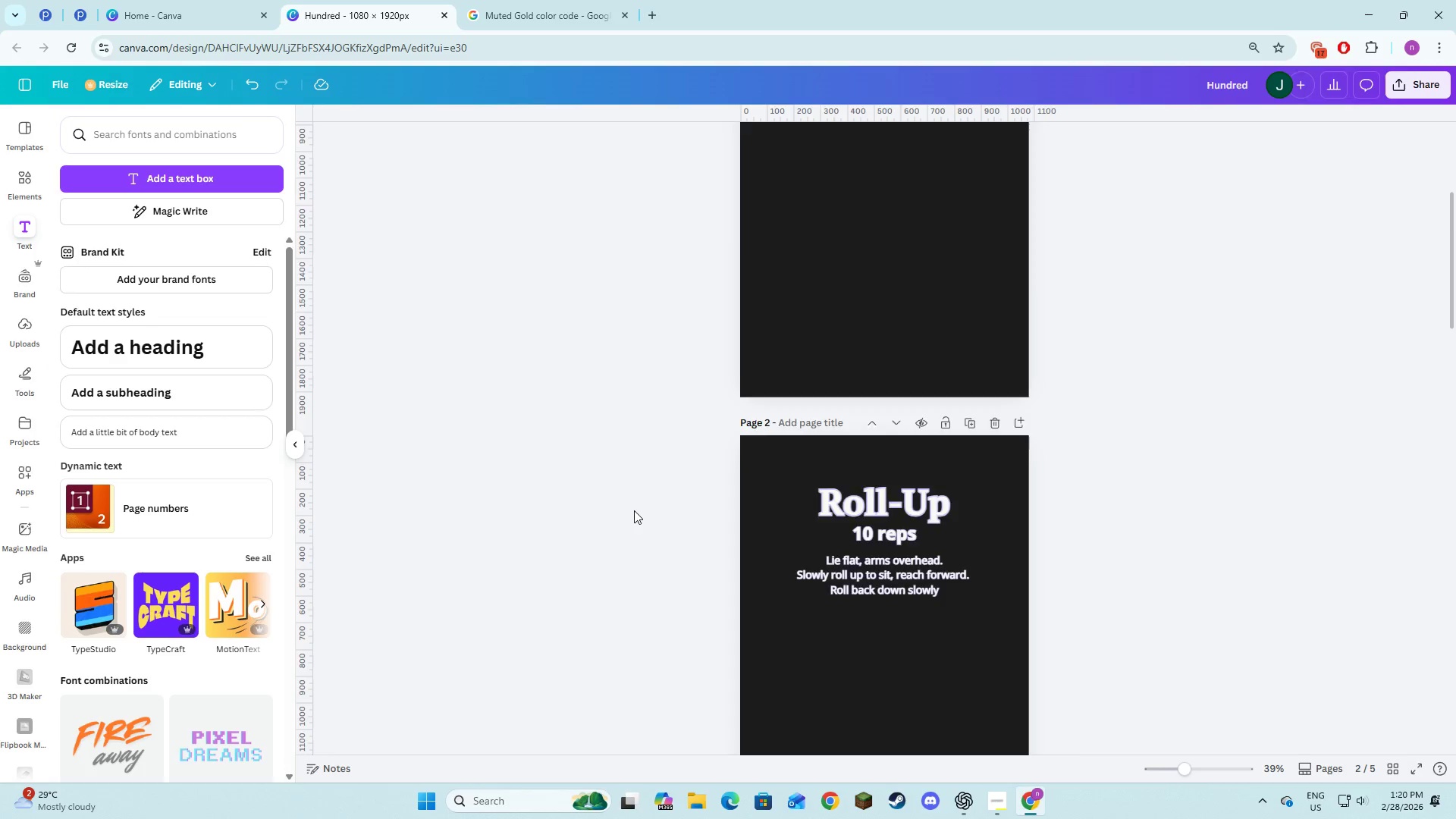 
scroll: coordinate [634, 513], scroll_direction: down, amount: 15.0
 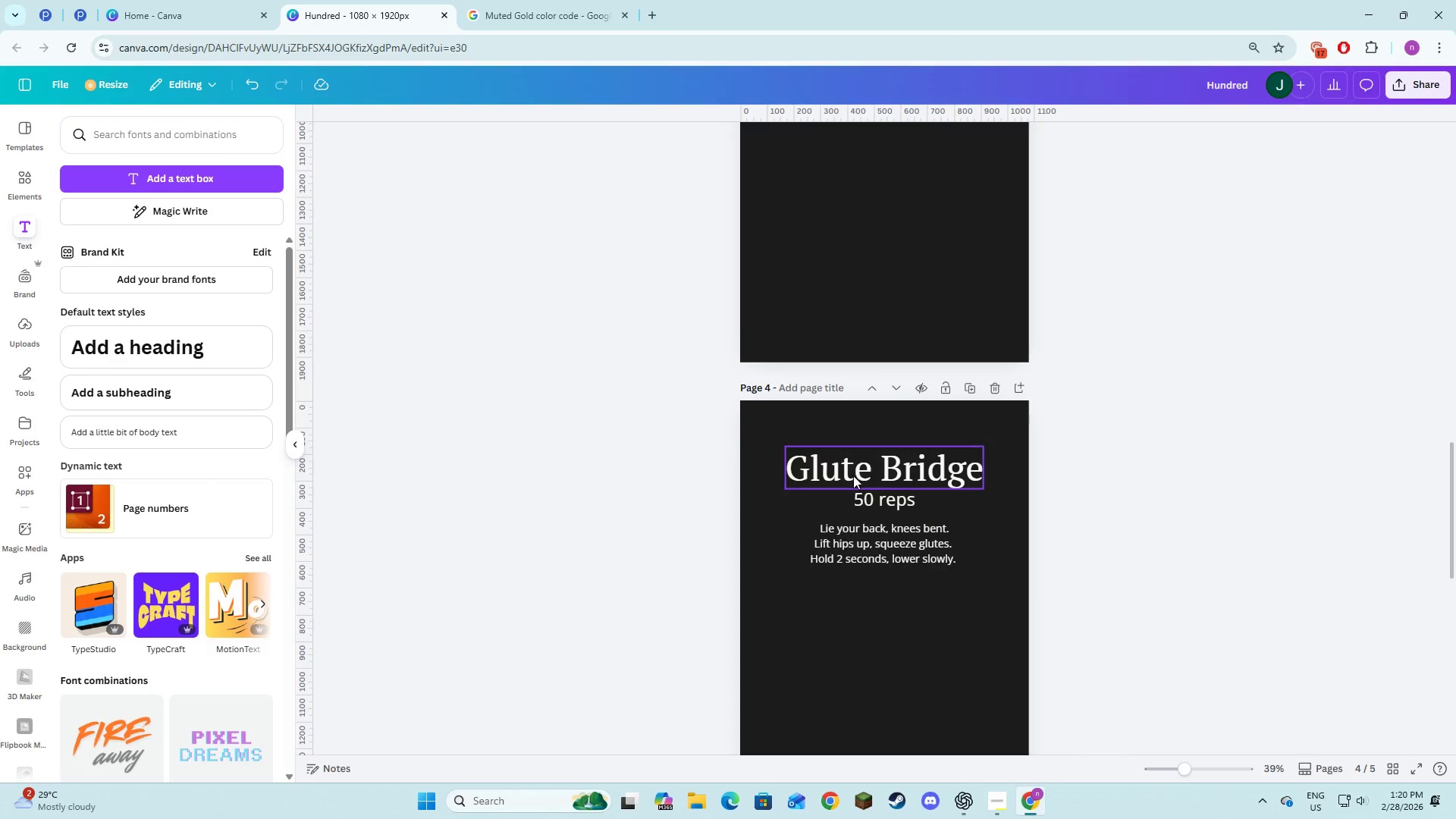 
left_click([853, 475])
 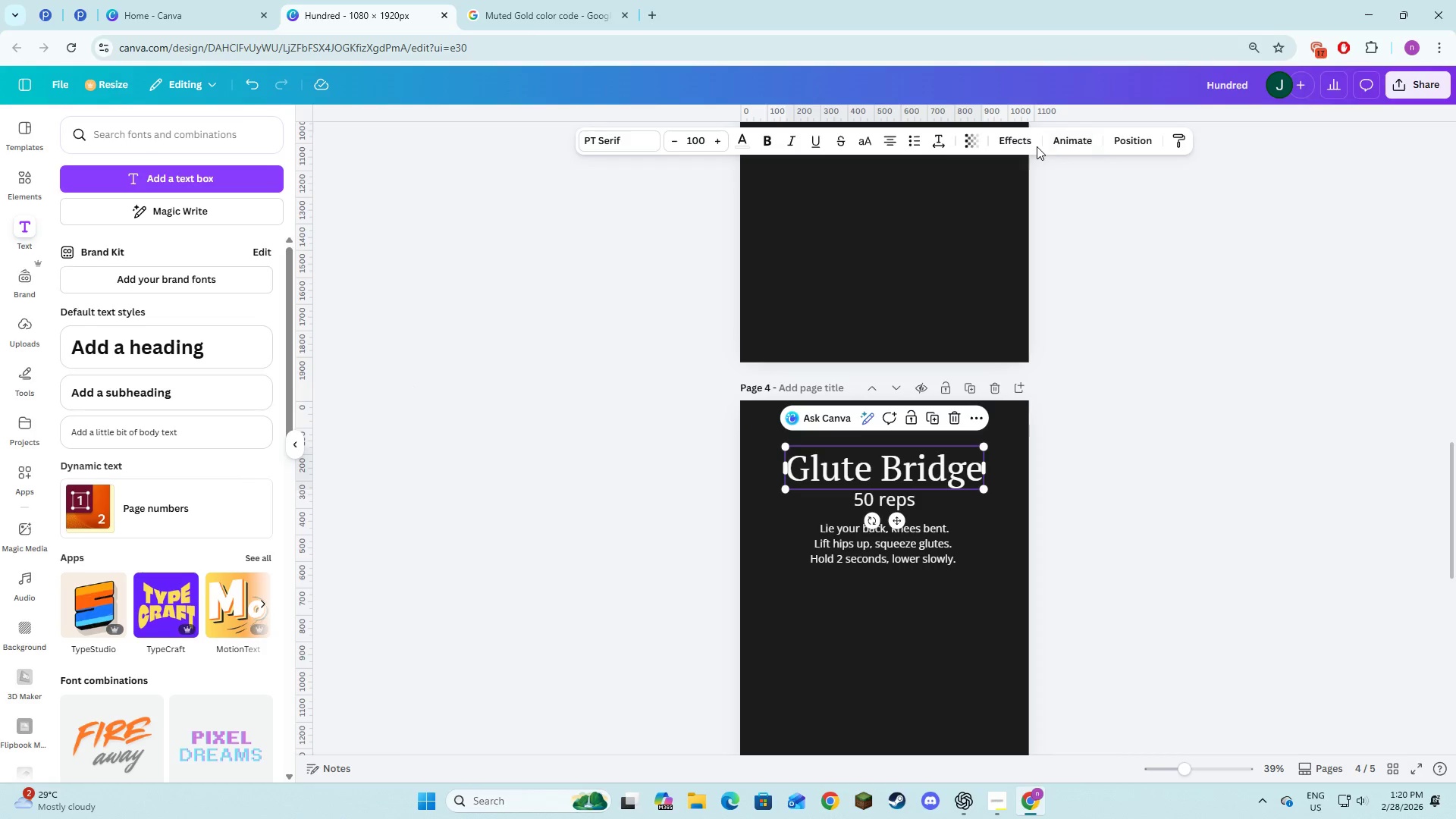 
left_click([1030, 146])
 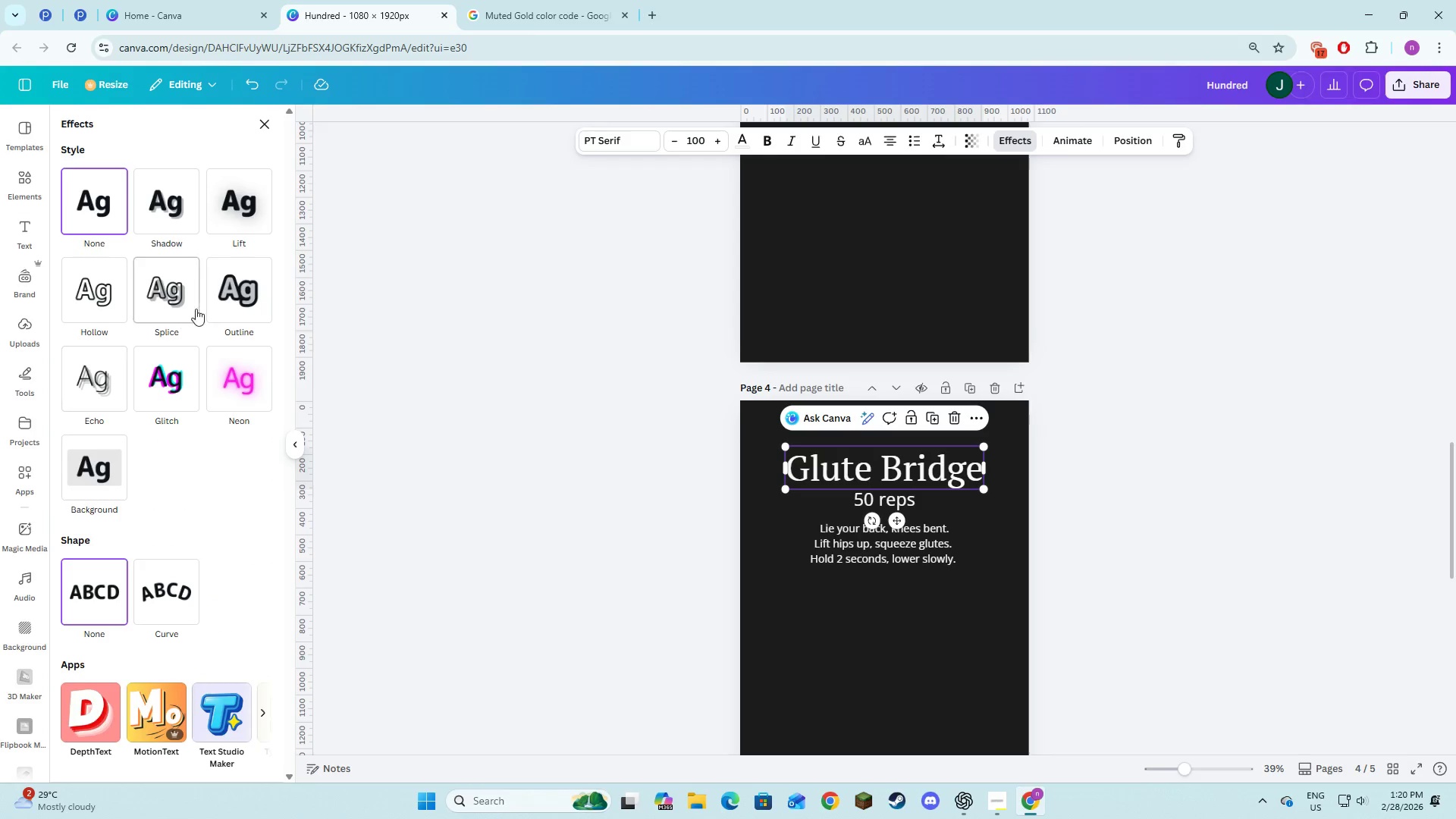 
left_click([232, 297])
 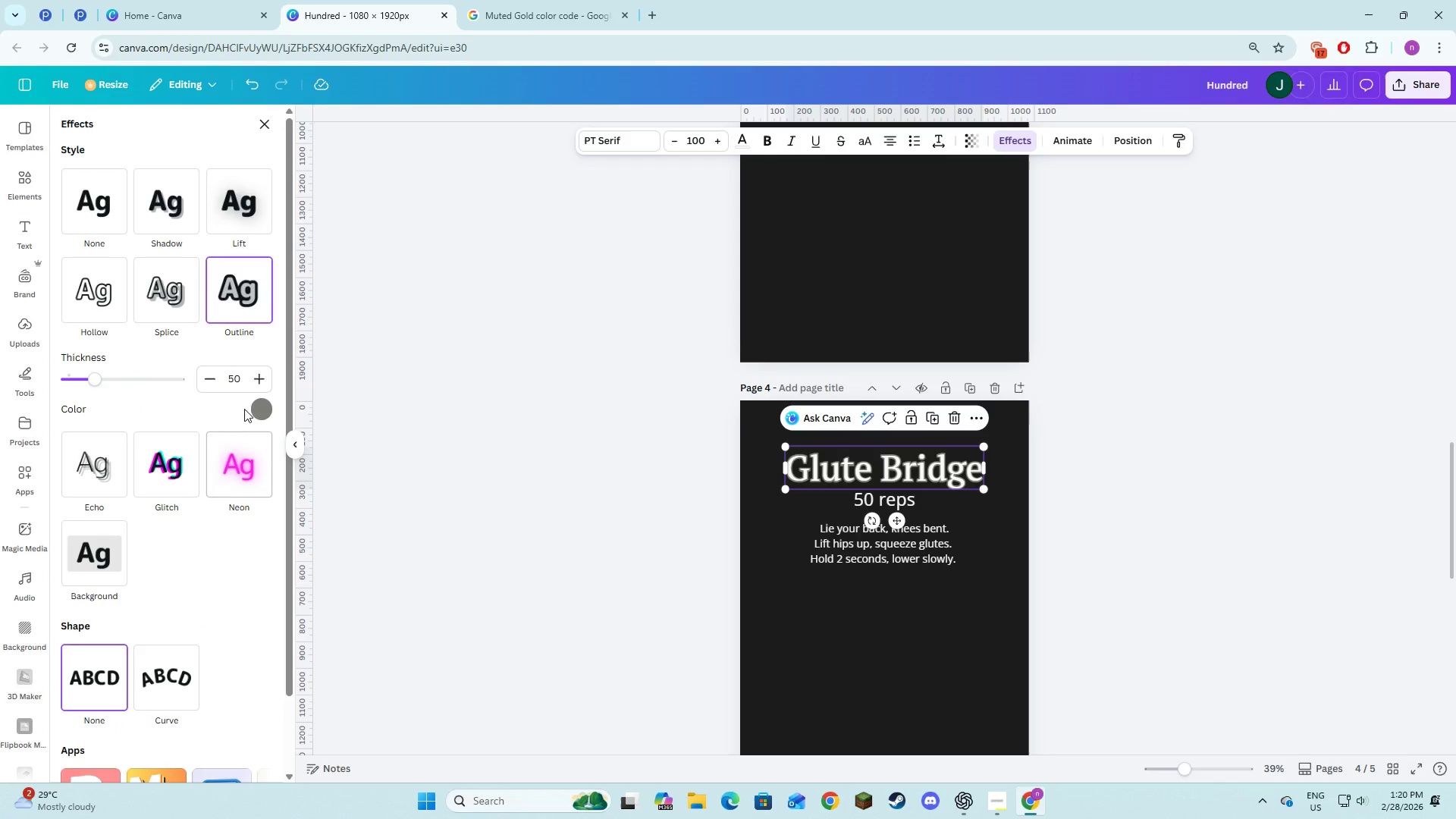 
left_click([268, 409])
 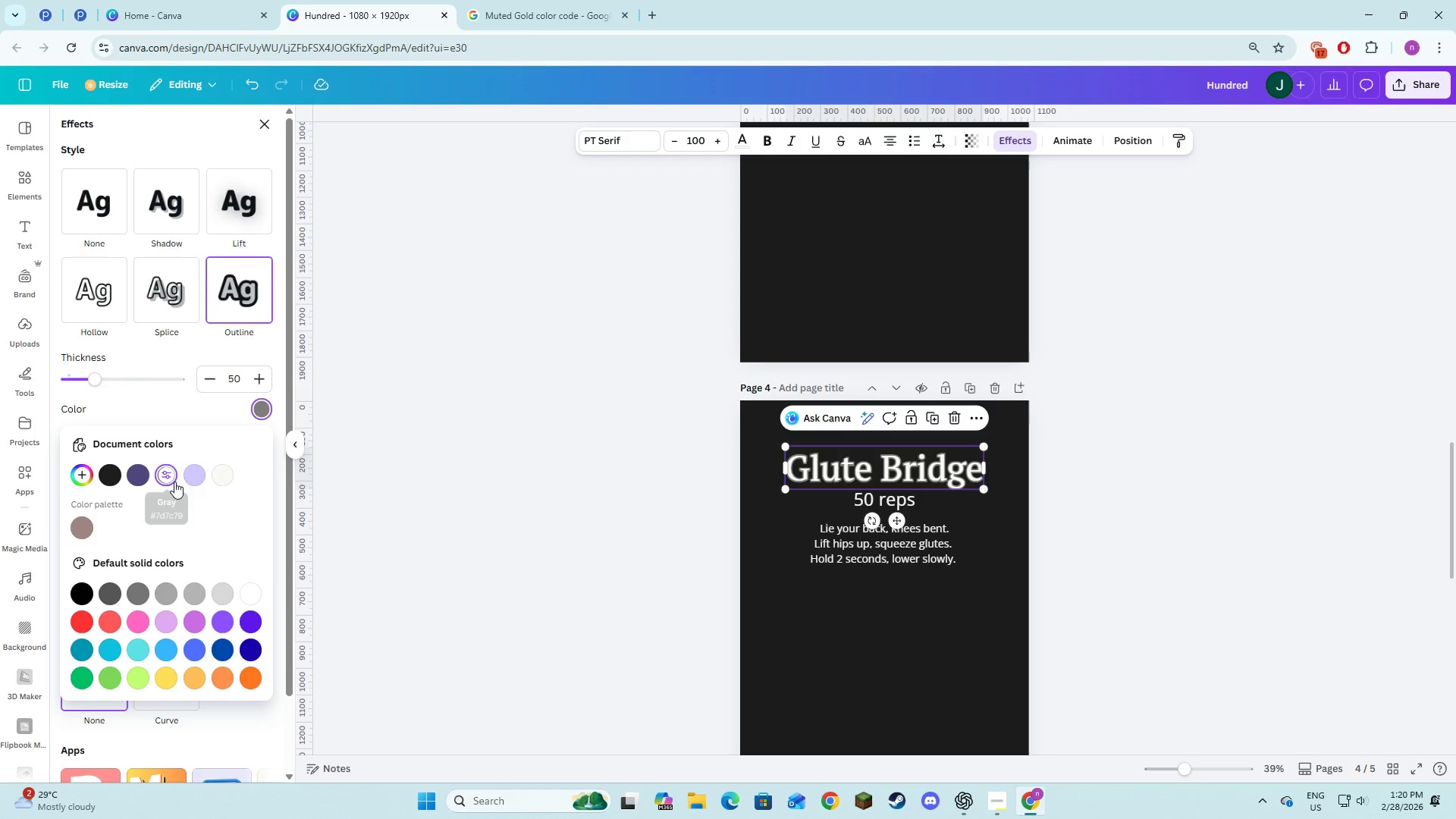 
left_click([194, 482])
 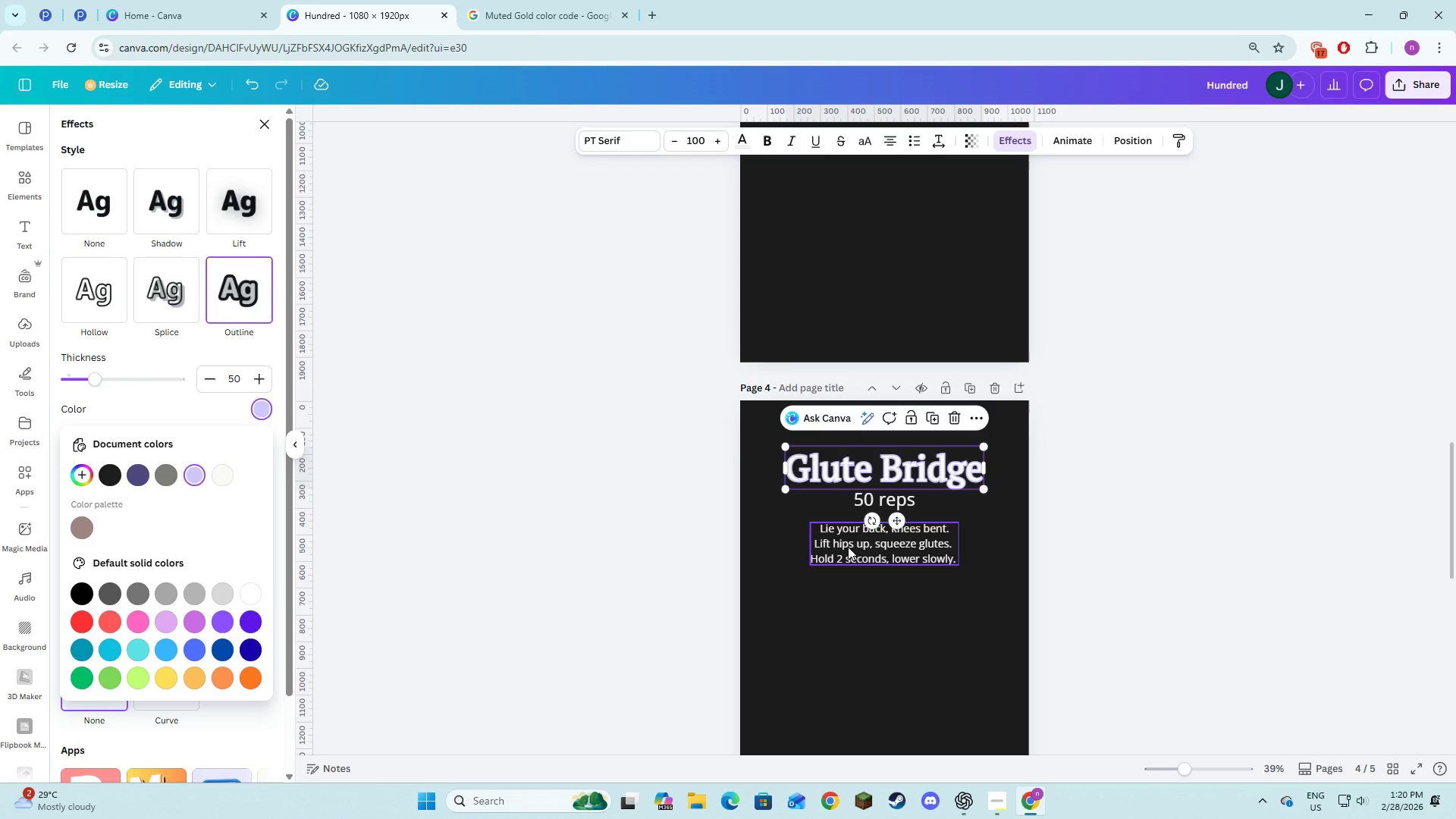 
left_click([857, 504])
 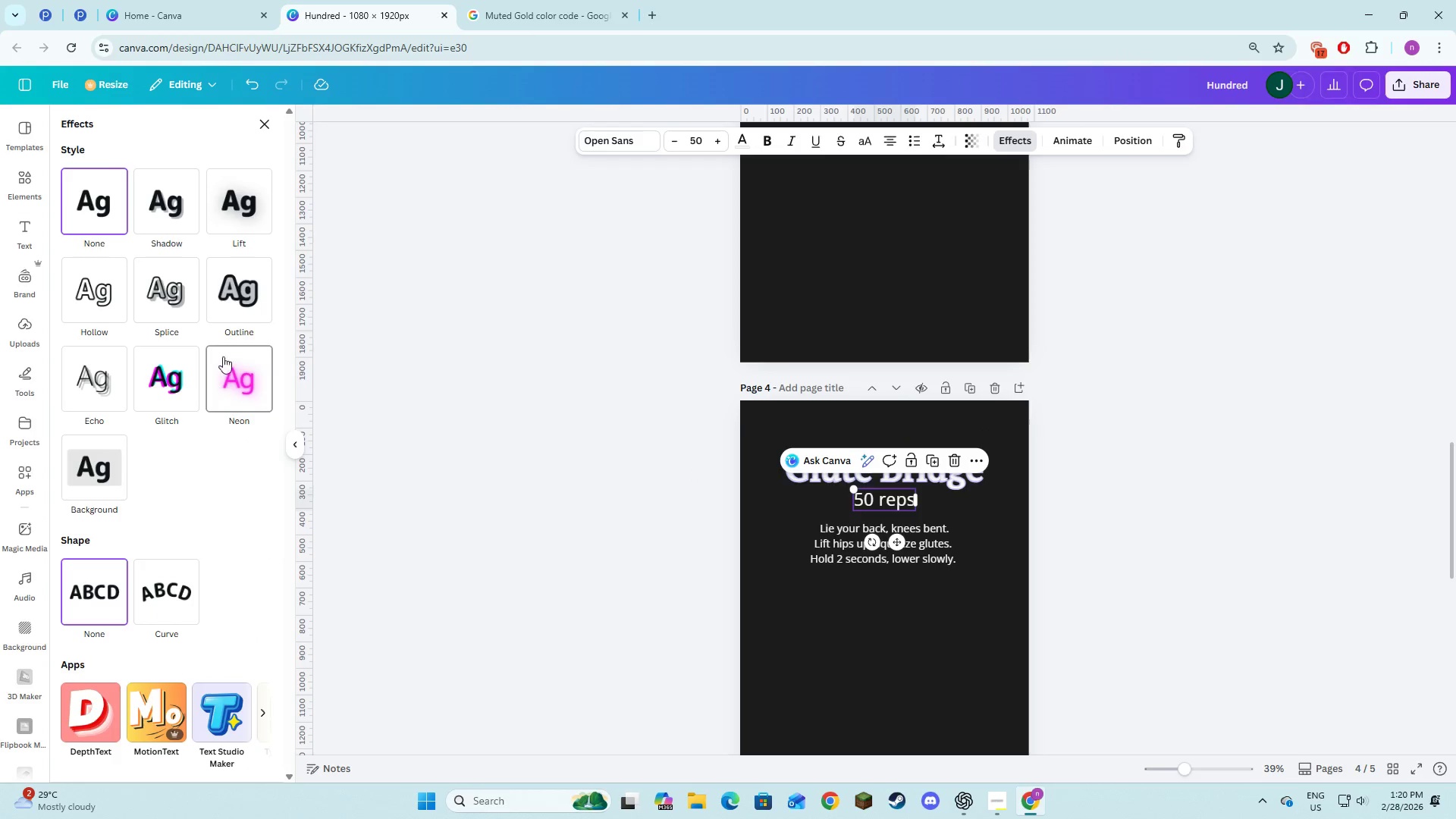 
left_click([230, 306])
 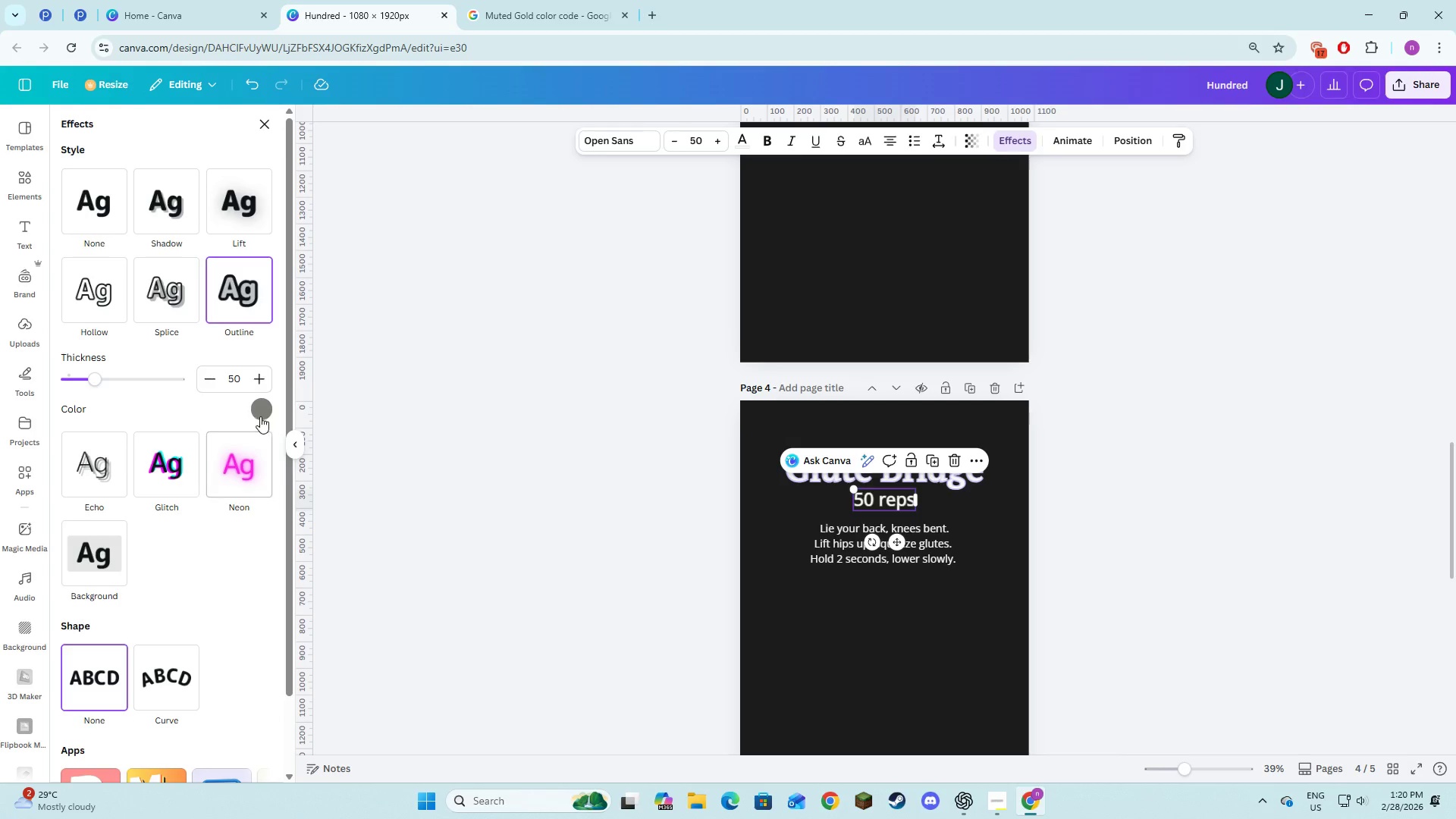 
left_click([259, 413])
 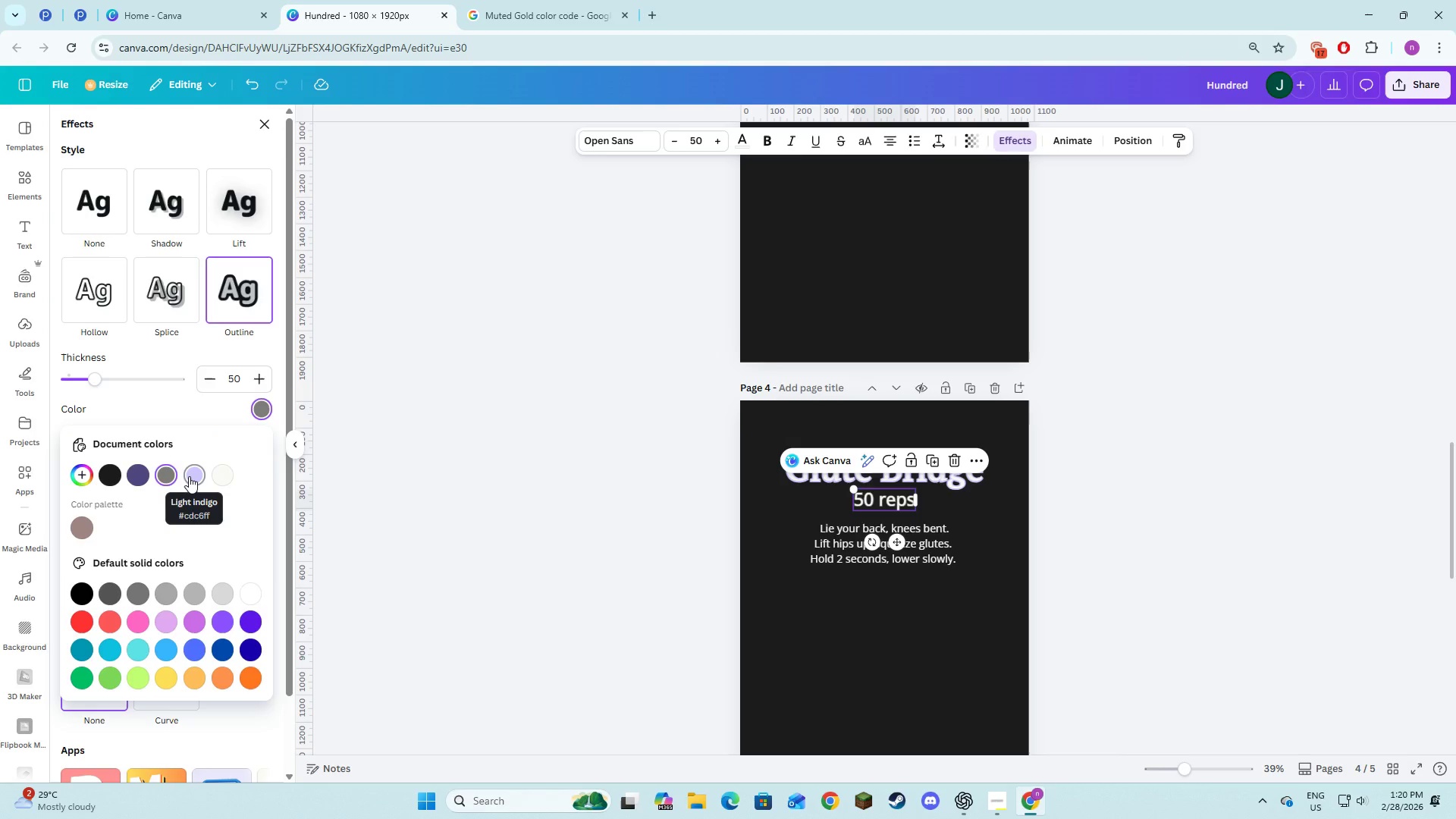 
left_click([189, 476])
 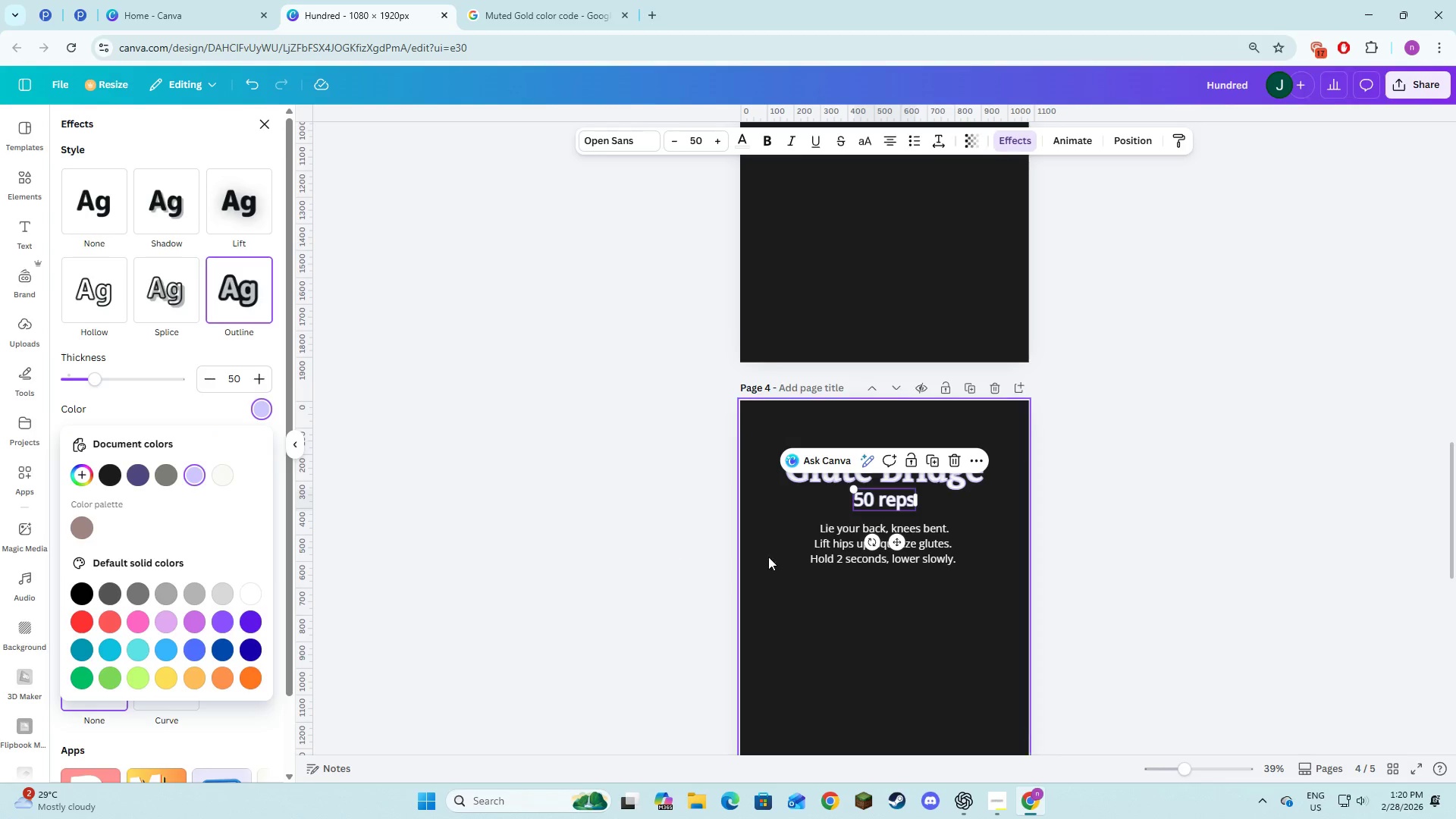 
left_click([817, 547])
 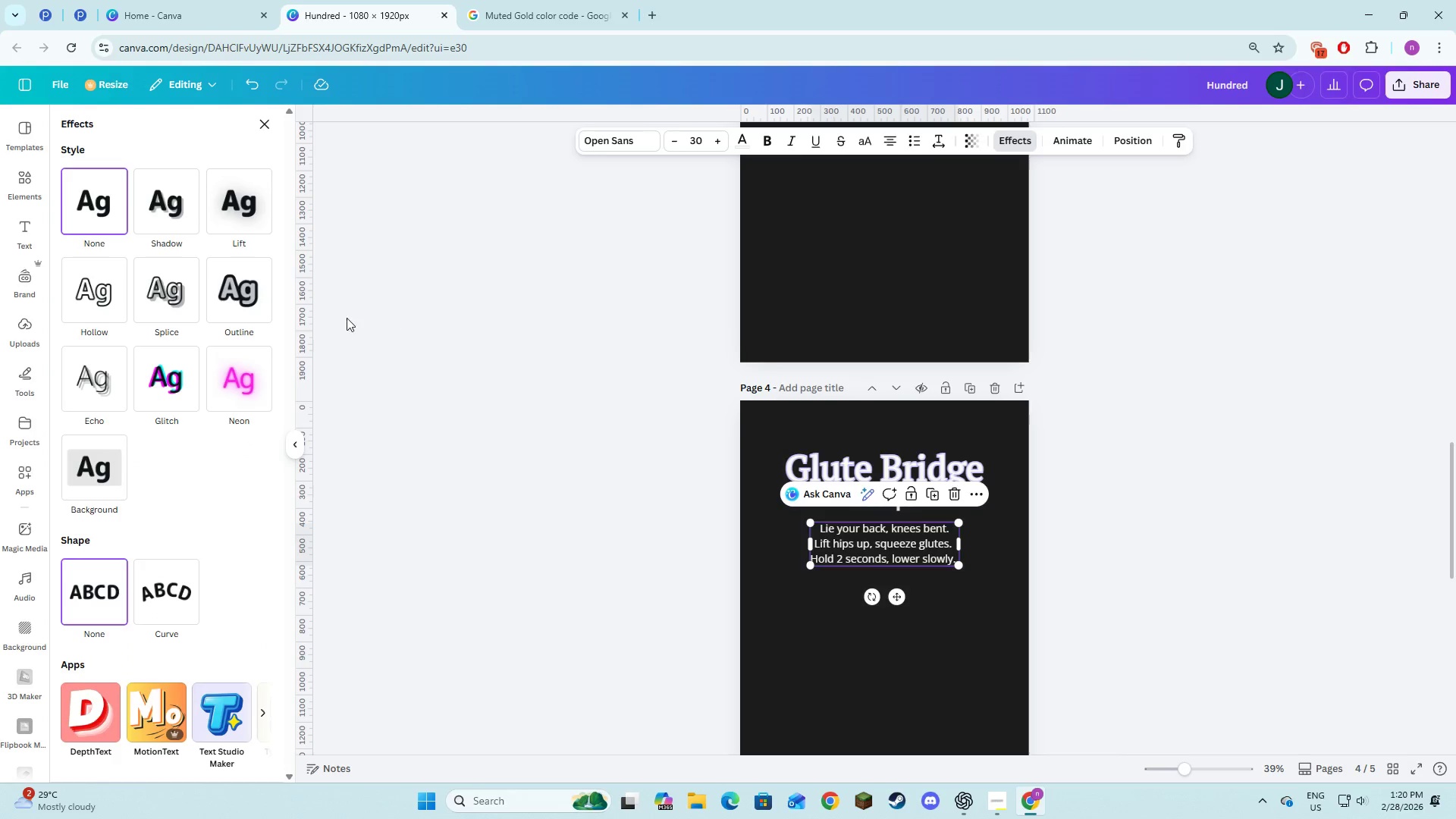 
left_click([253, 311])
 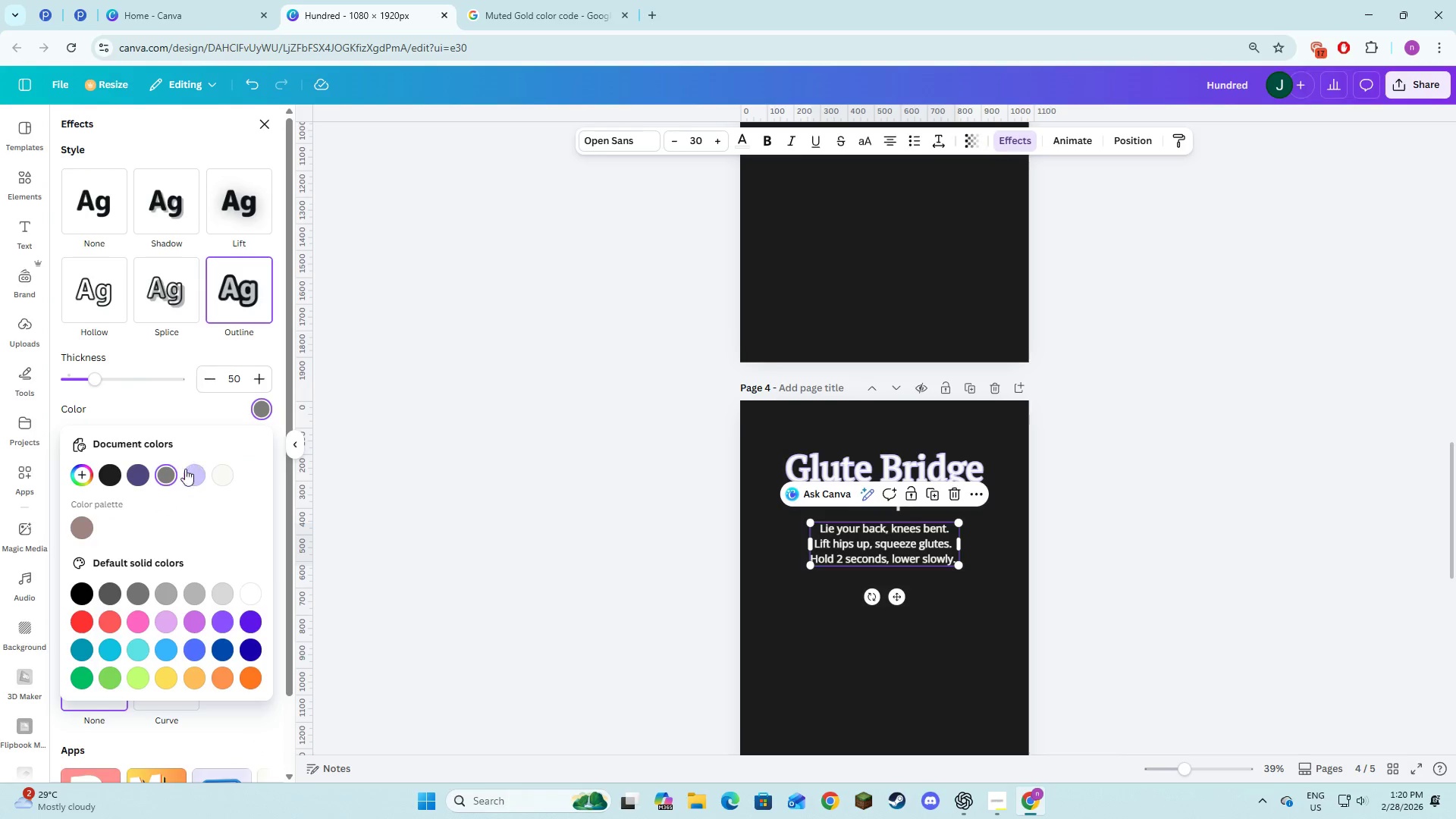 
left_click([186, 477])
 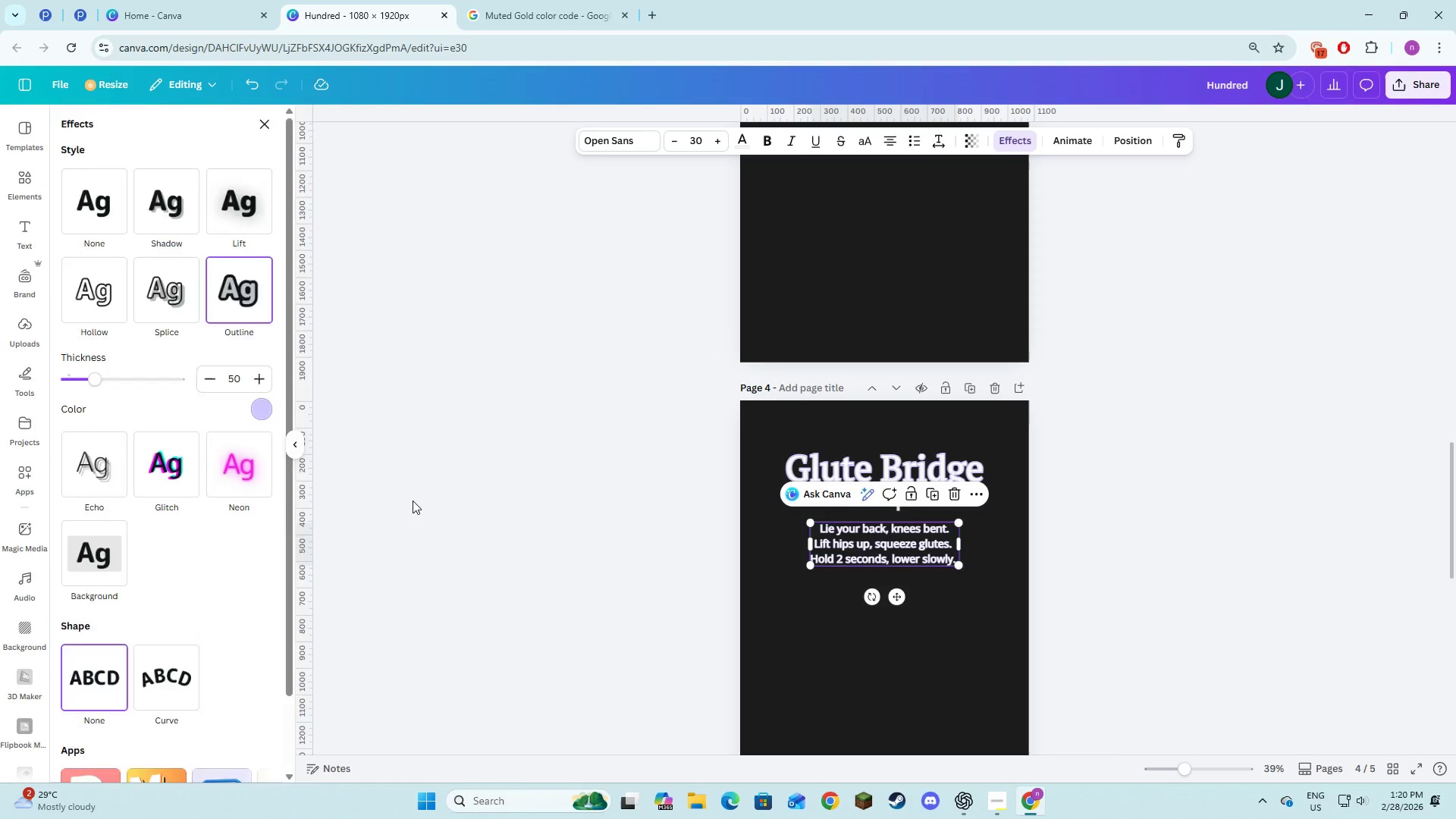 
double_click([413, 500])
 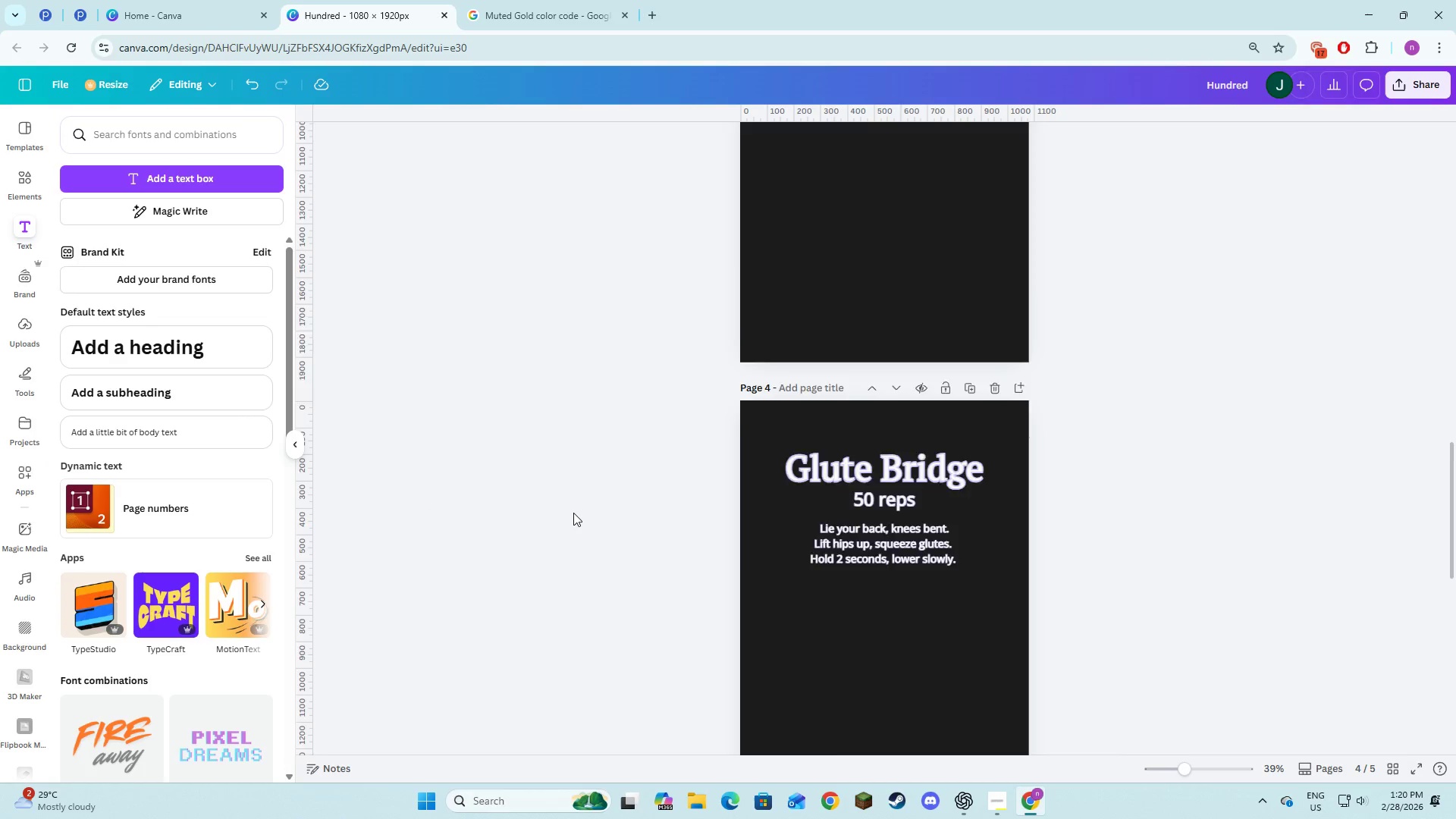 
scroll: coordinate [573, 513], scroll_direction: down, amount: 6.0
 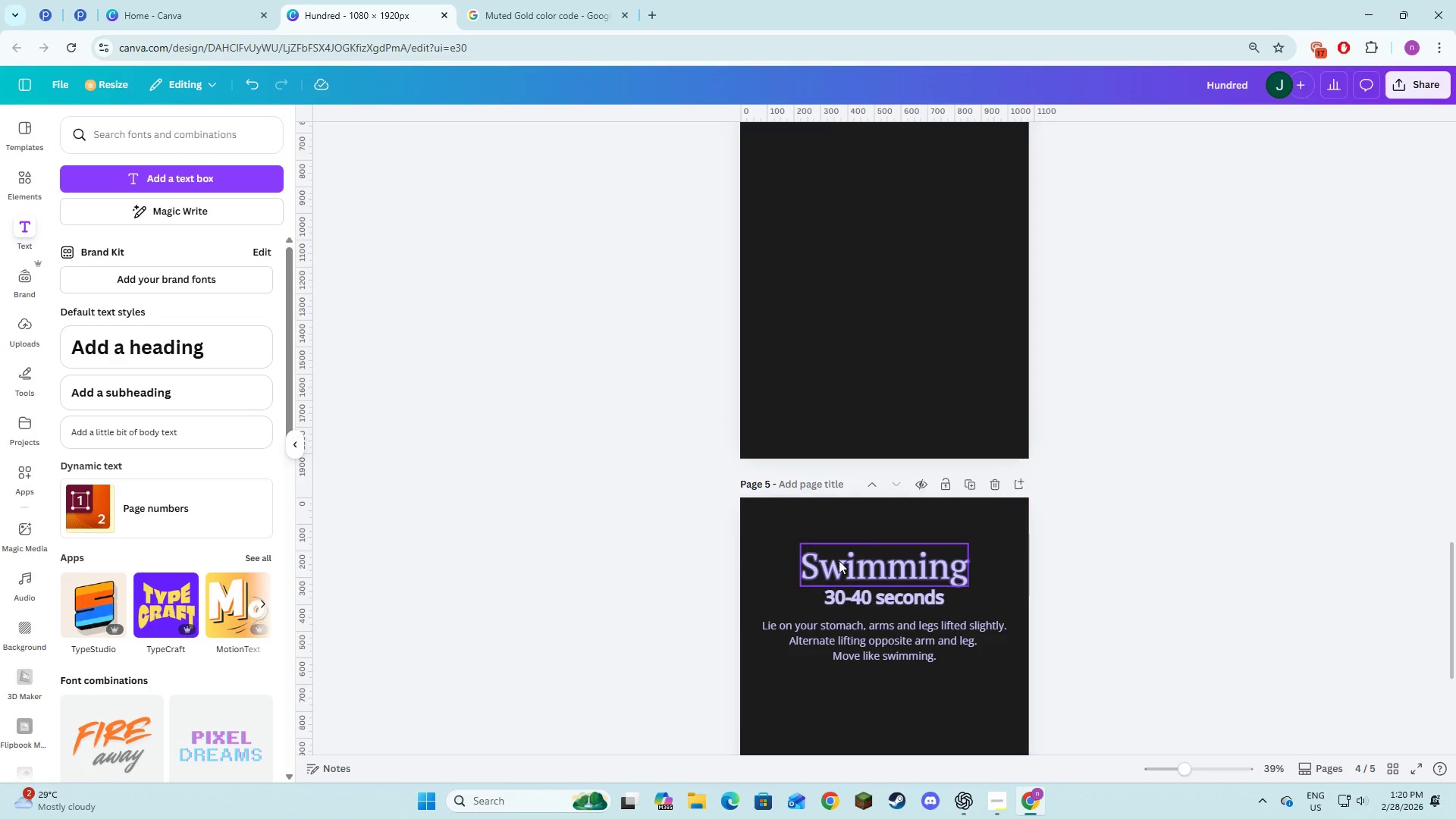 
left_click([847, 560])
 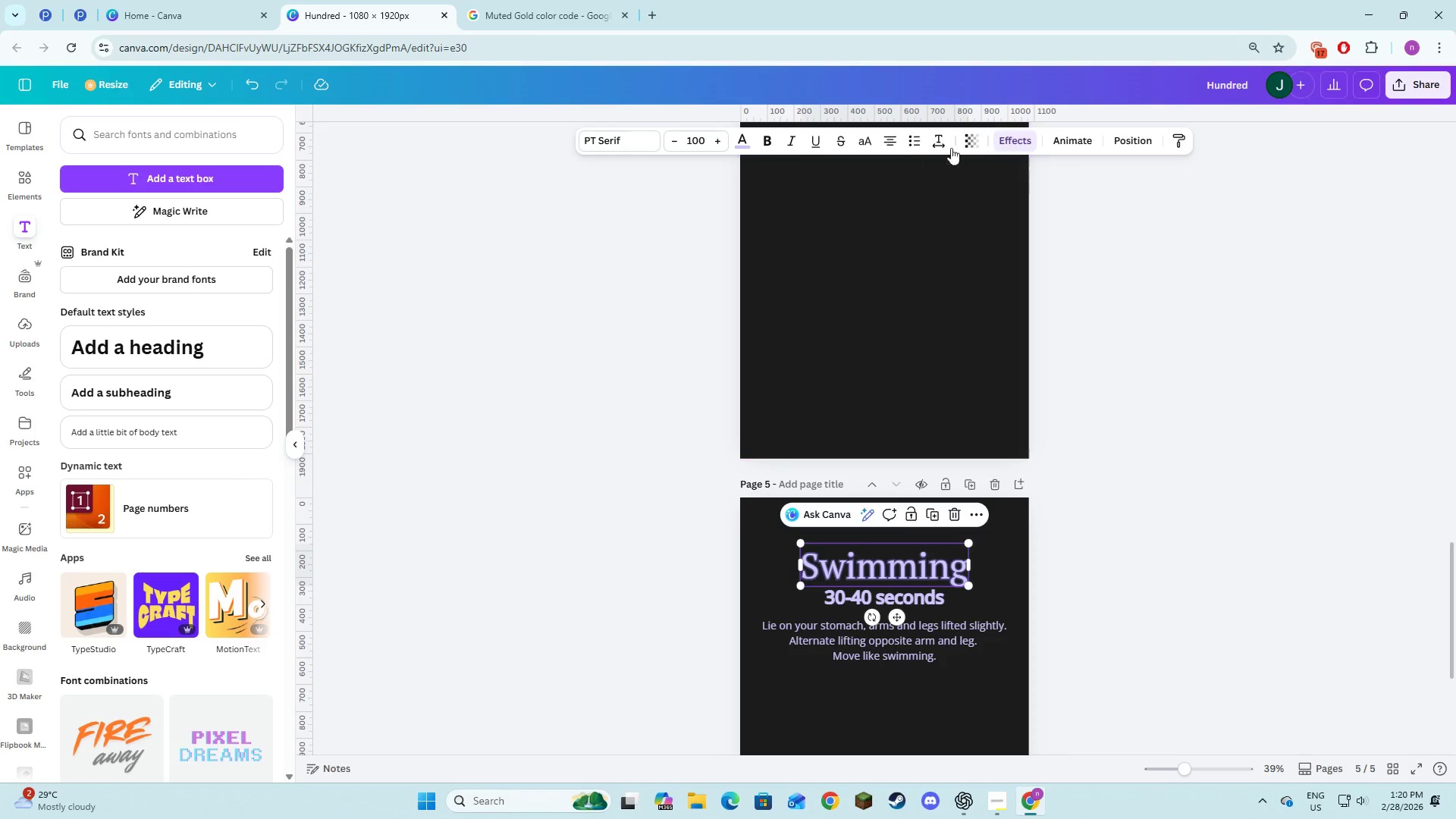 
left_click([1003, 136])
 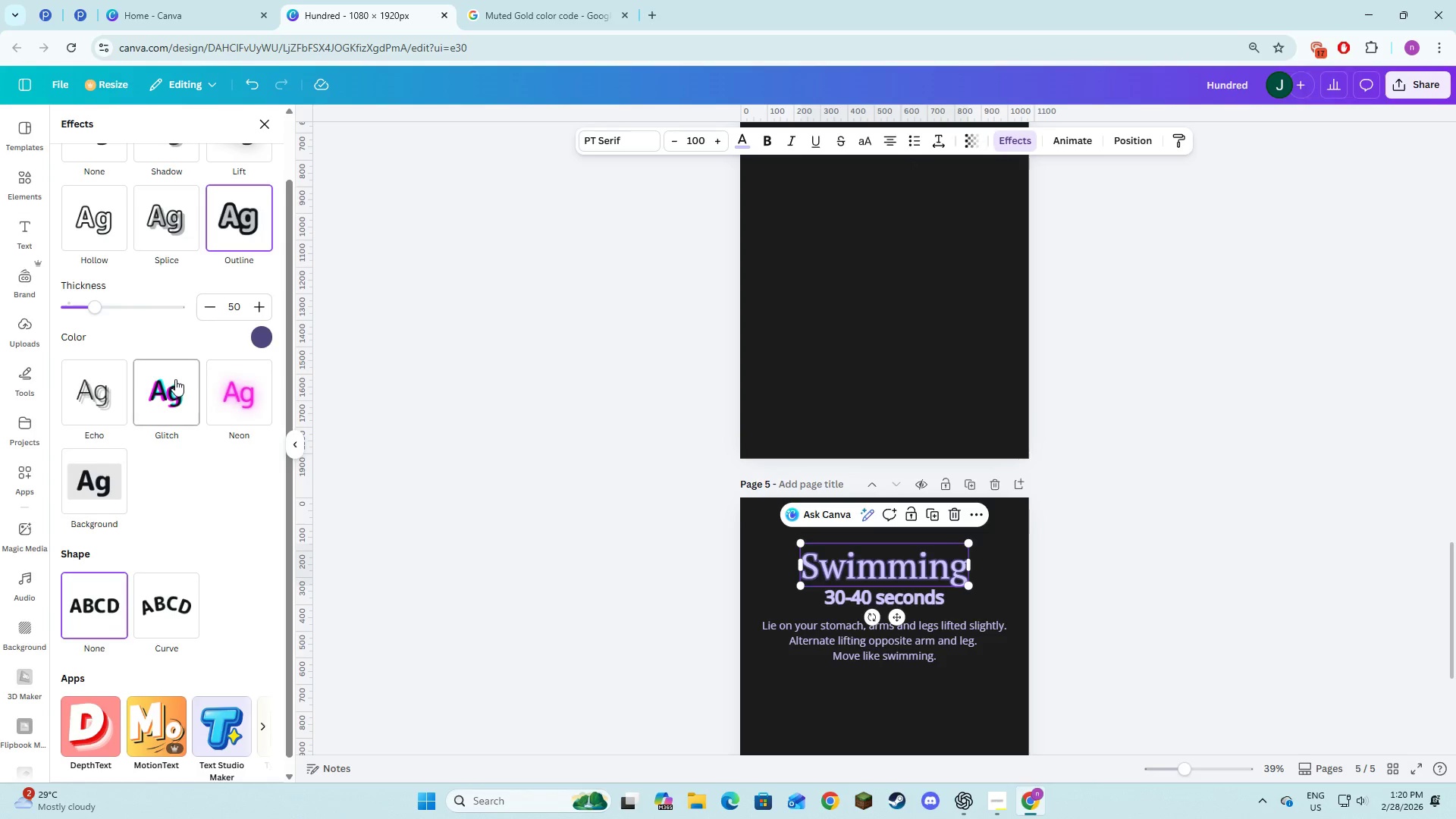 
left_click([260, 343])
 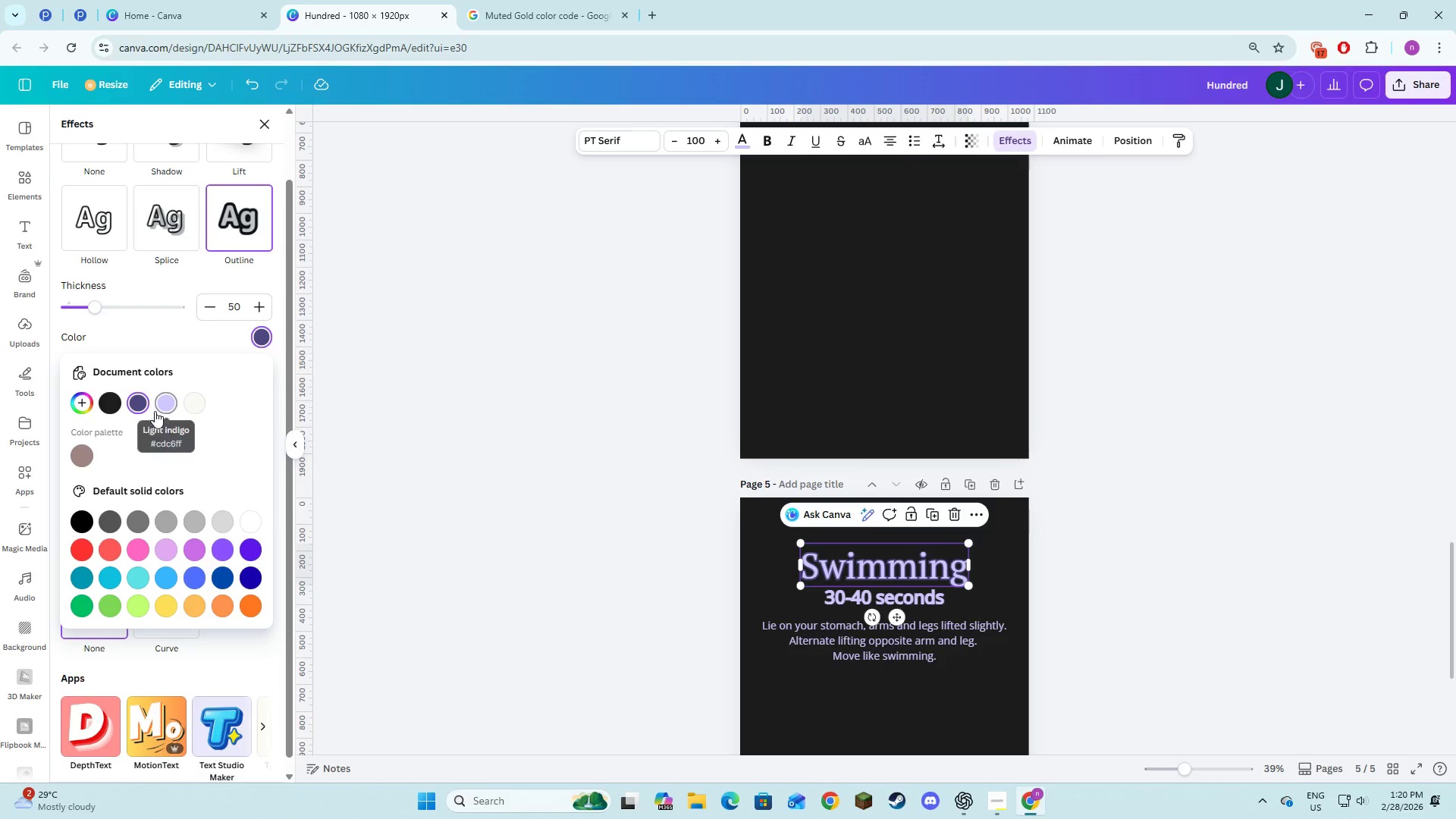 
left_click([161, 409])
 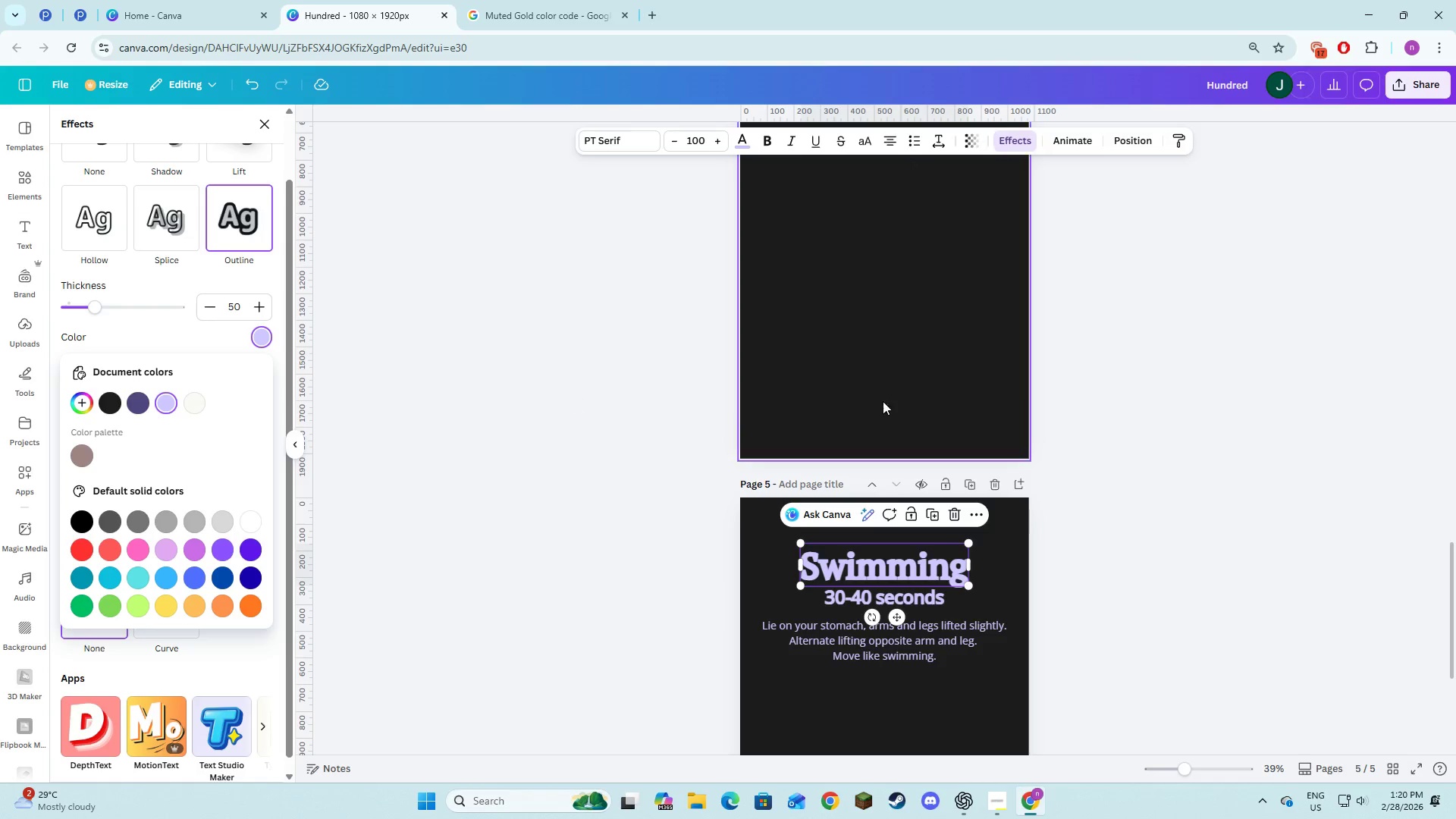 
left_click([742, 140])
 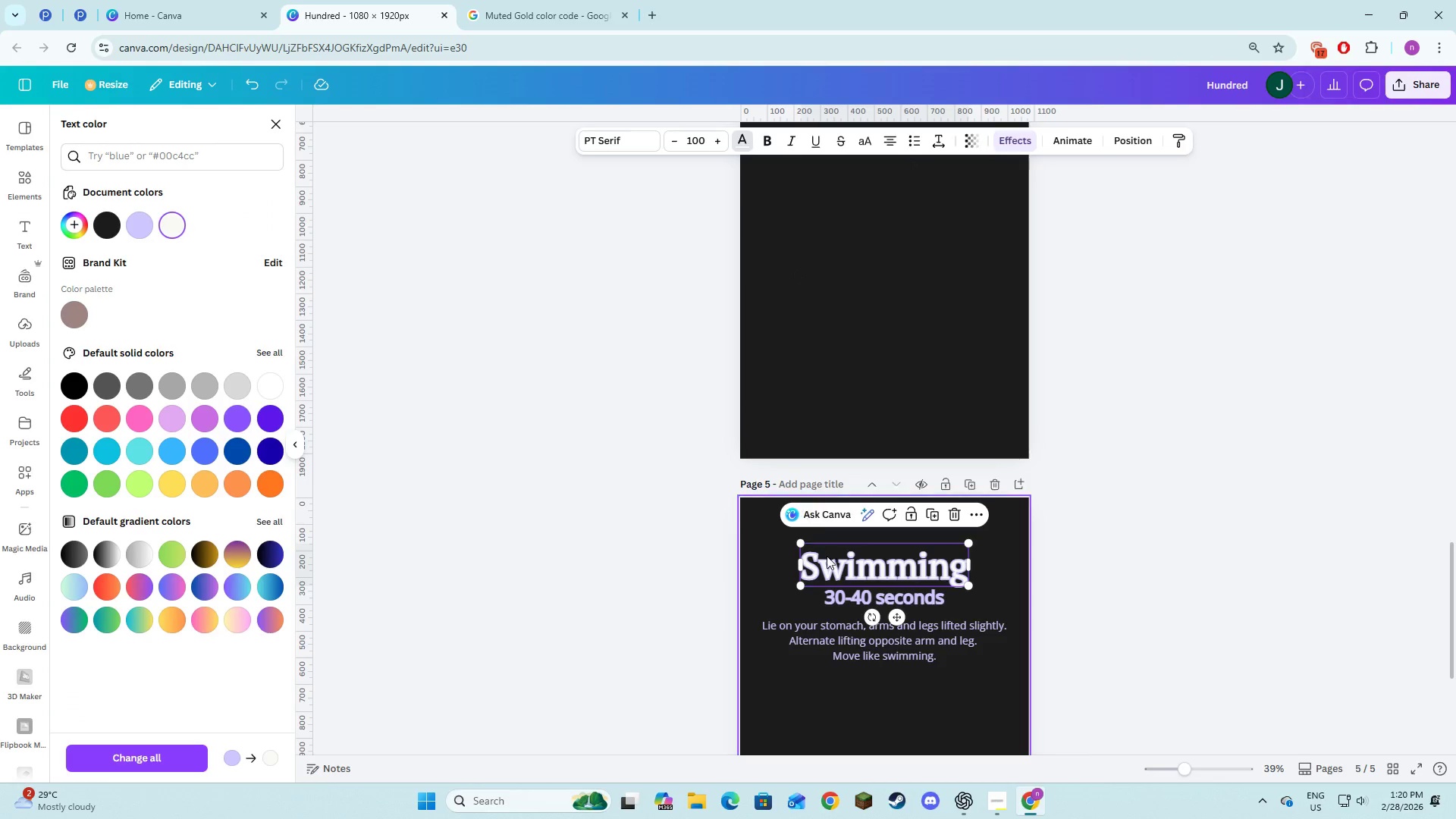 
left_click([839, 592])
 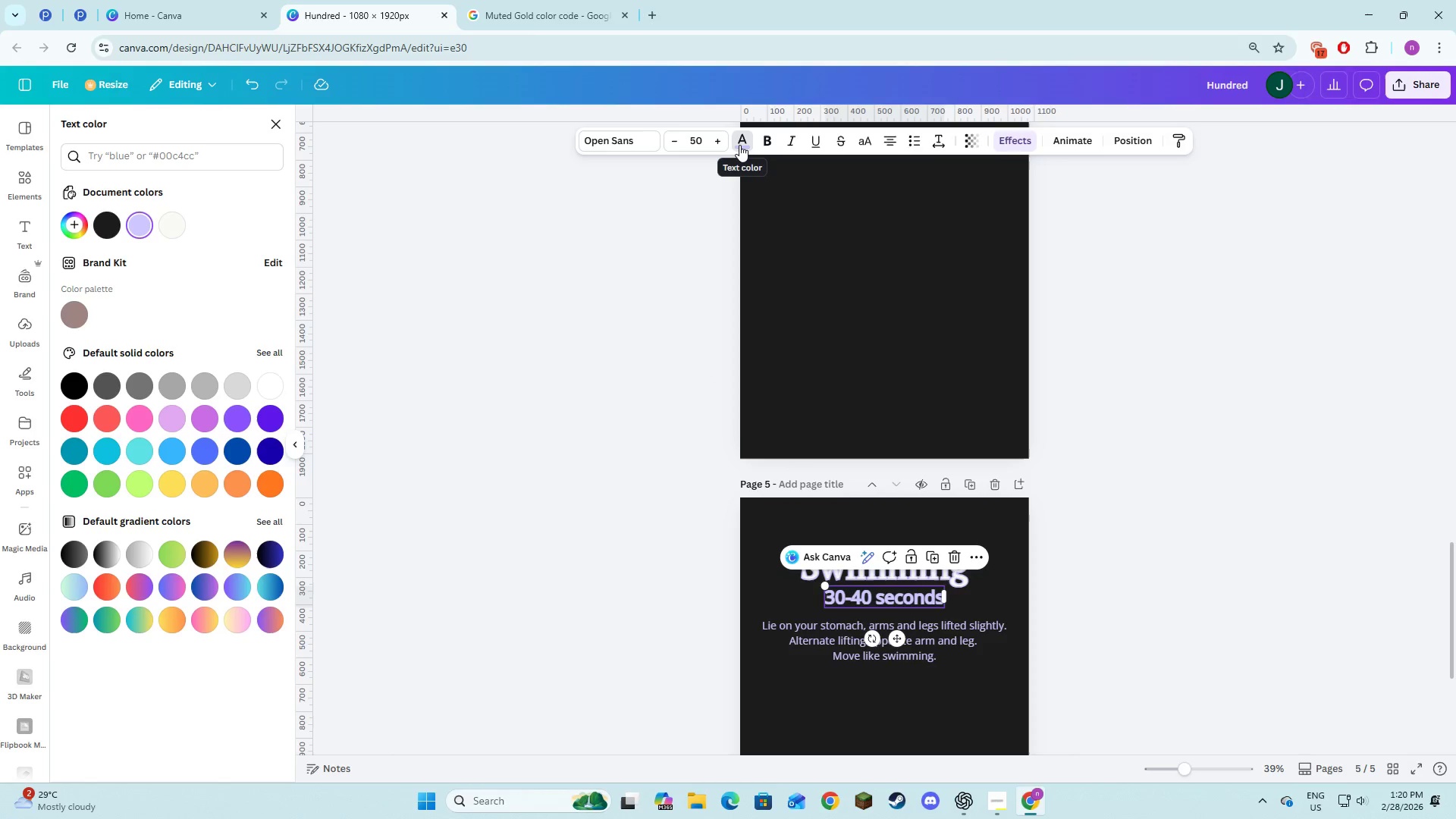 
left_click([739, 145])
 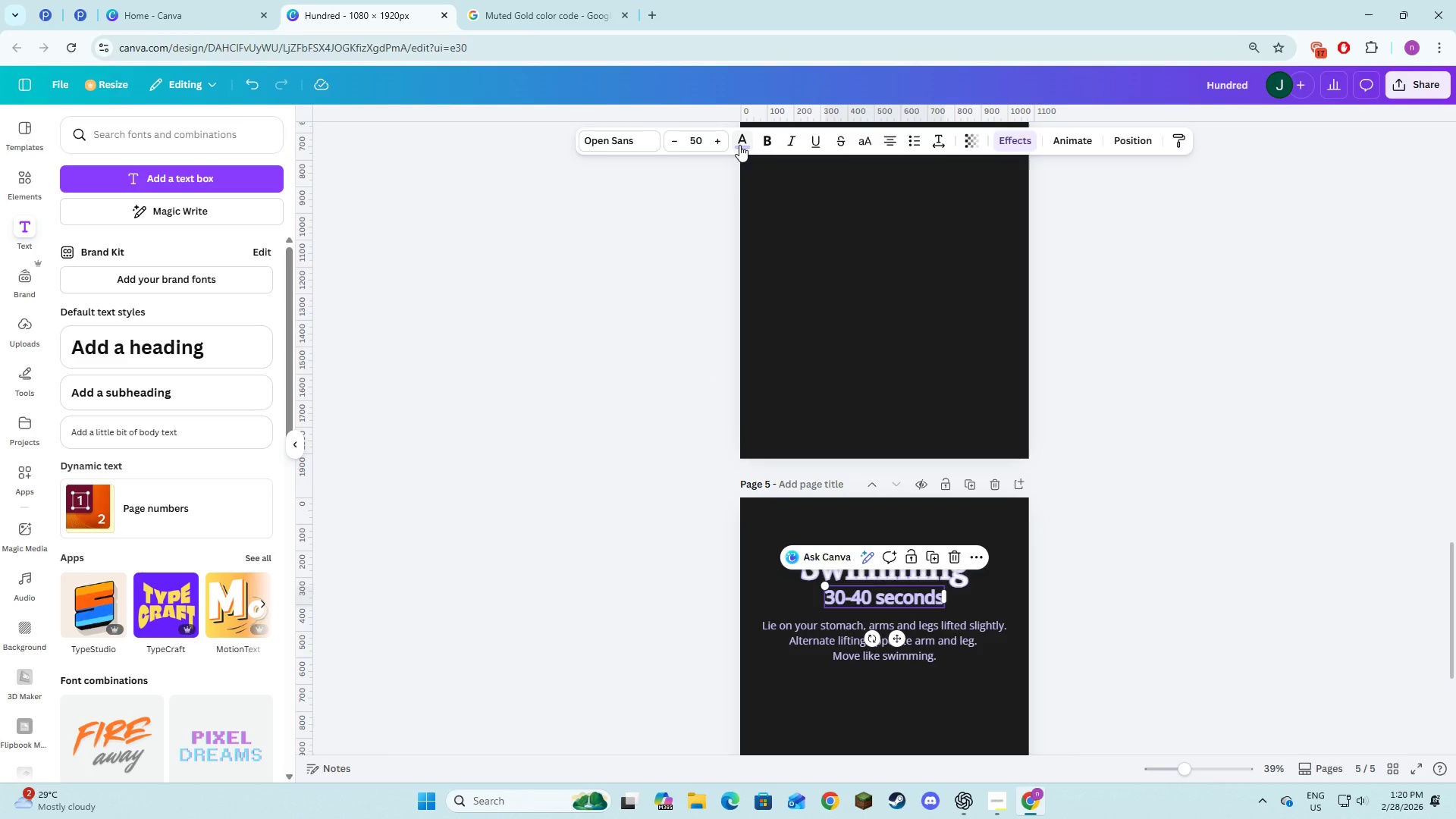 
left_click([739, 145])
 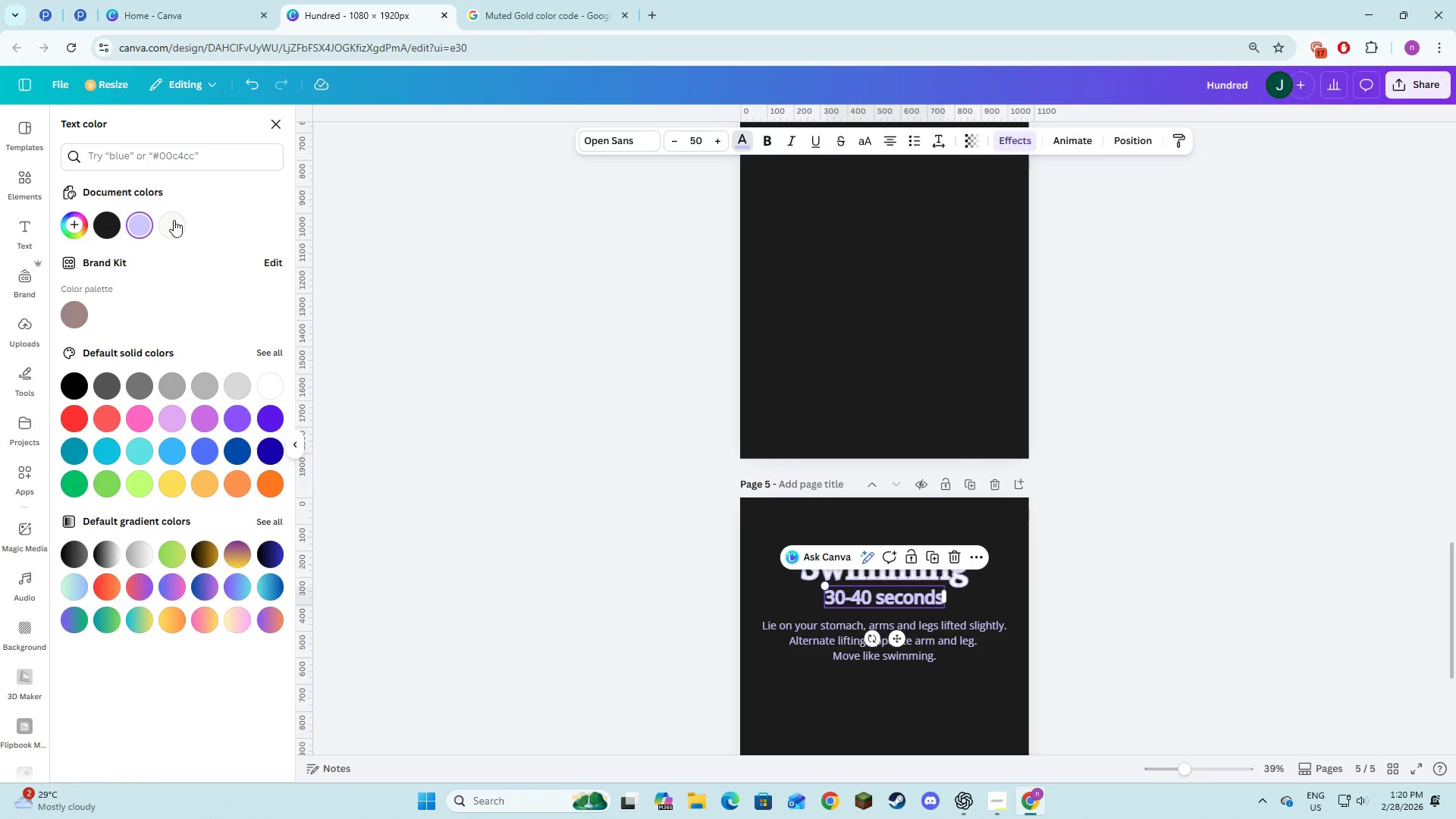 
left_click([174, 221])
 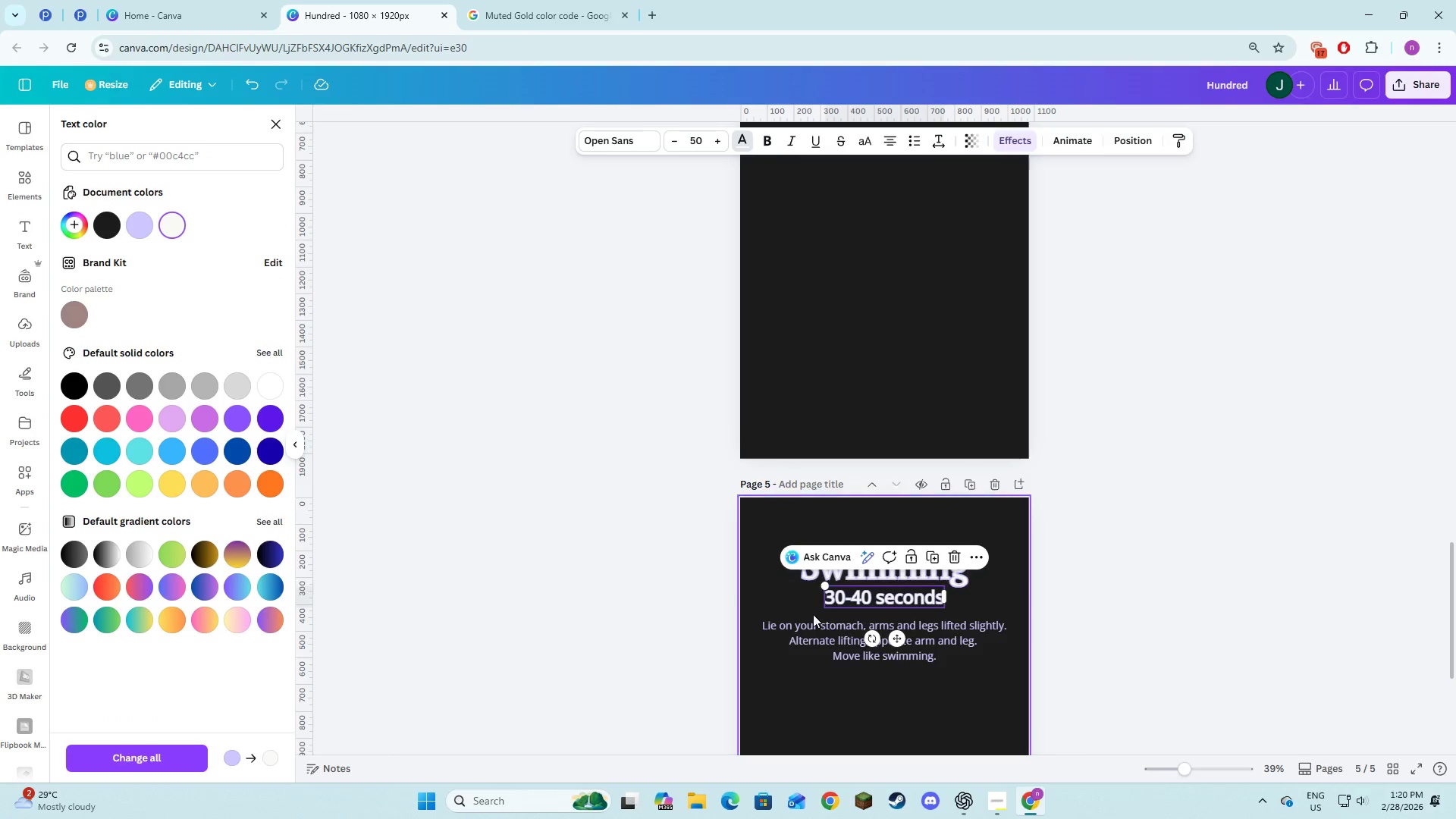 
left_click([813, 623])
 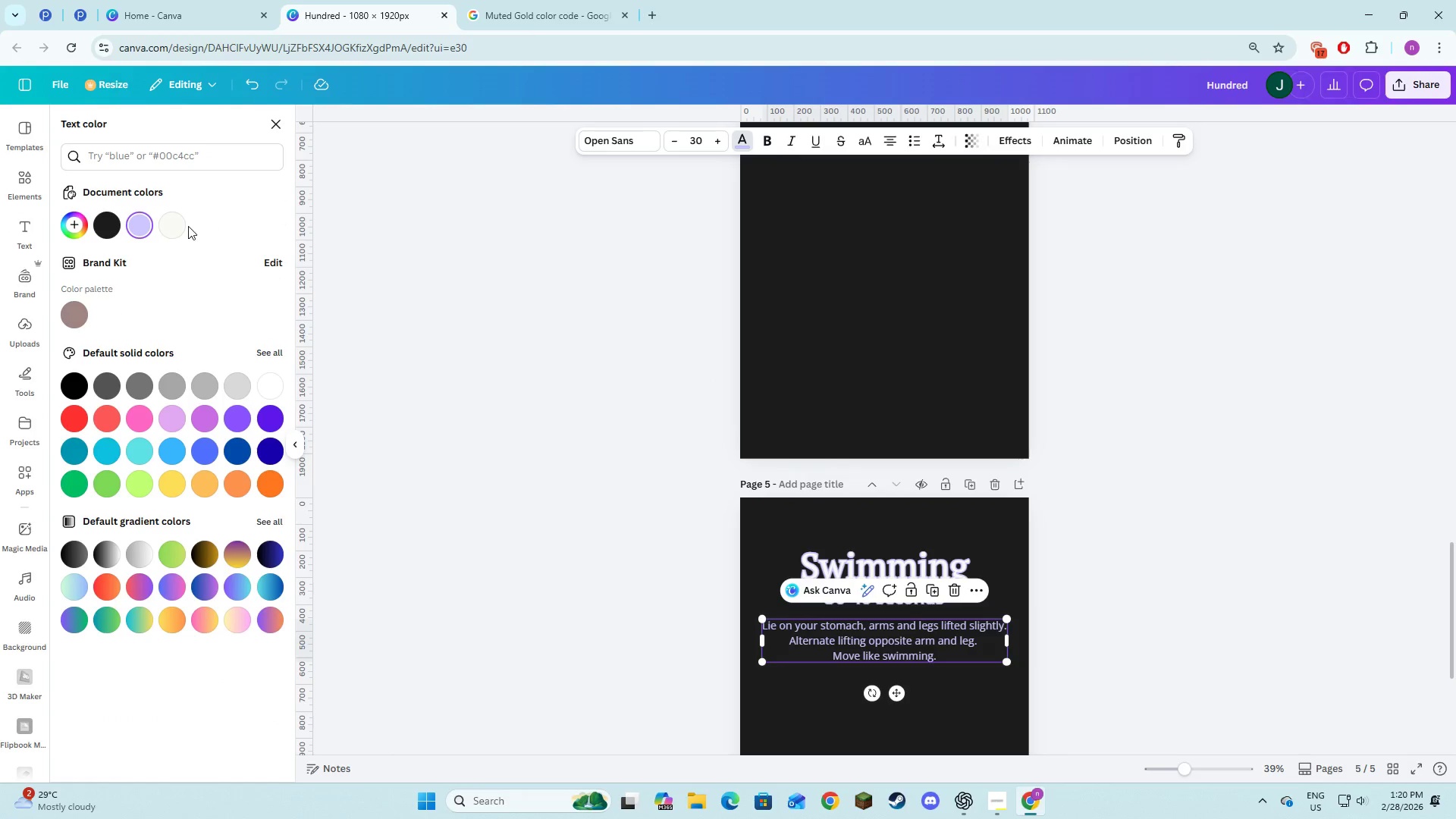 
left_click([180, 224])
 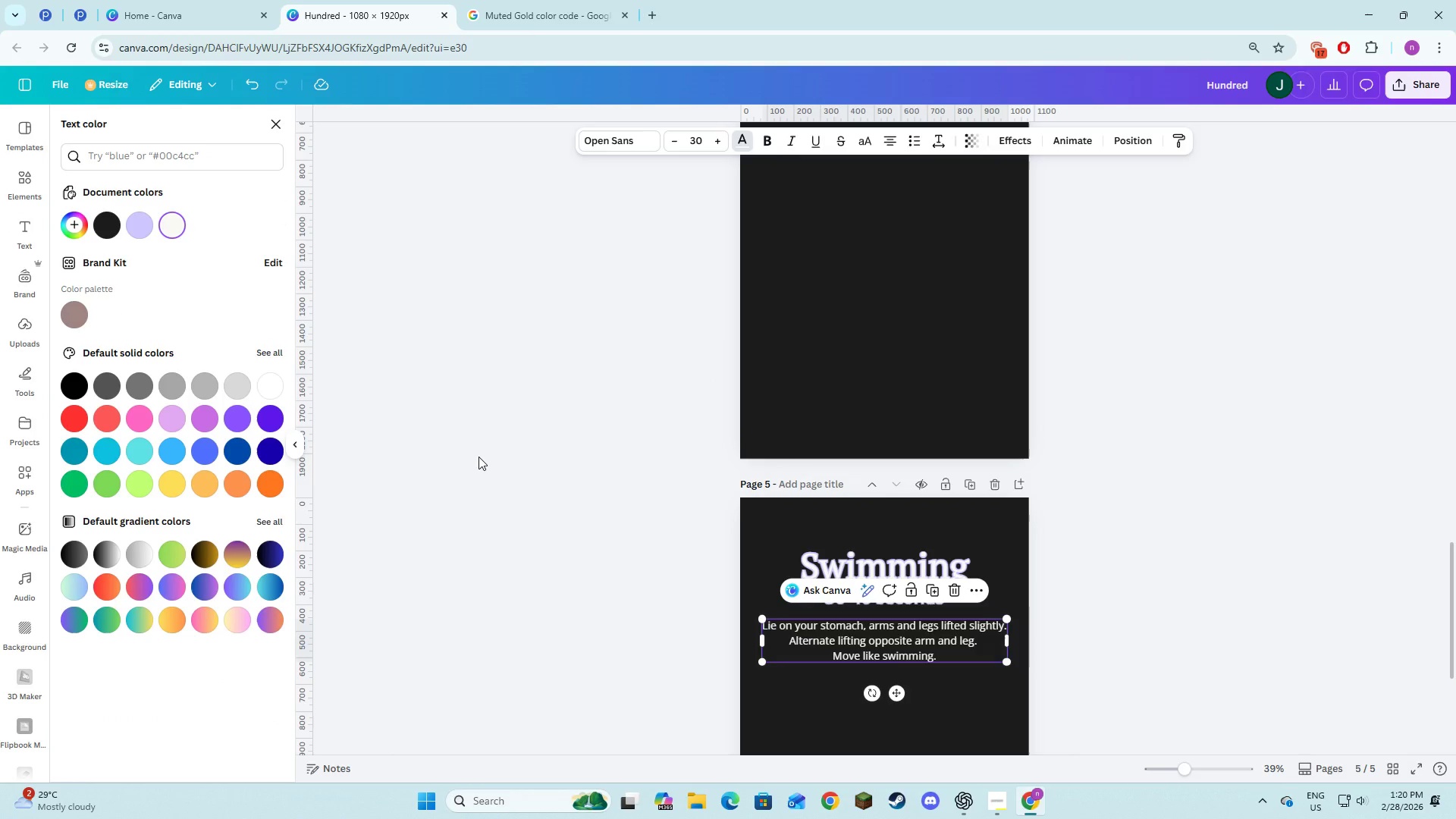 
left_click([479, 457])
 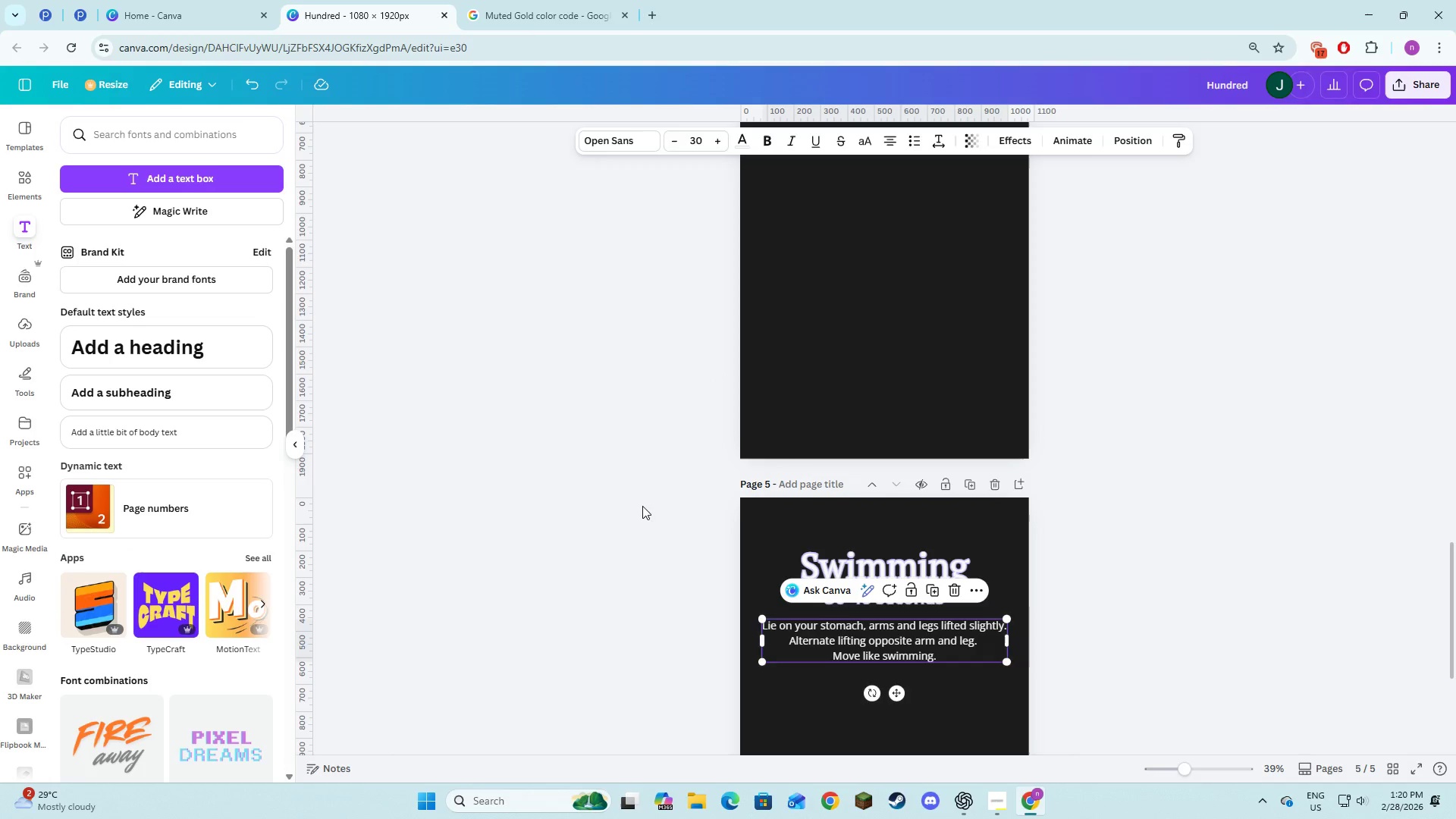 
left_click([610, 500])
 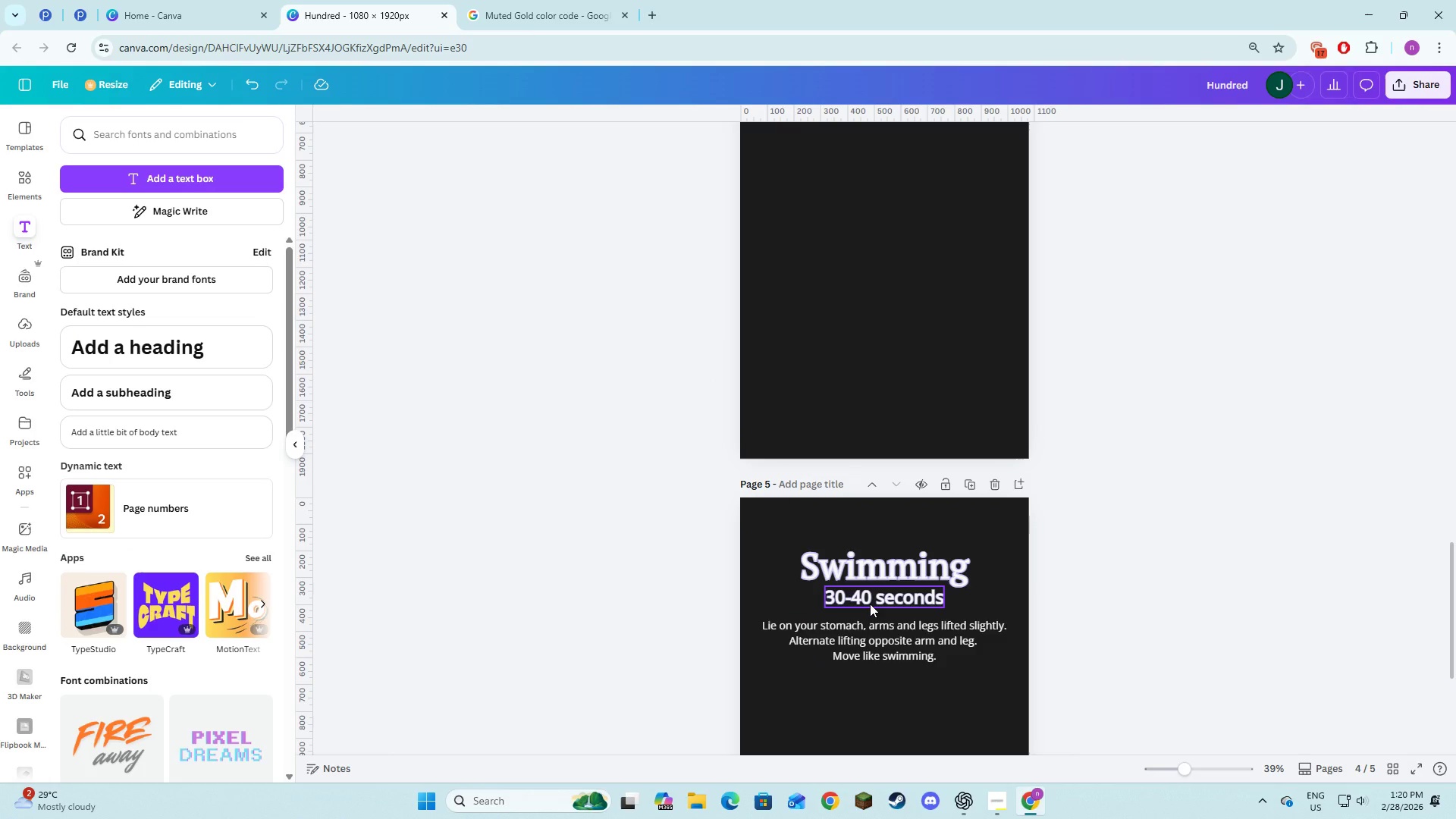 
left_click([870, 604])
 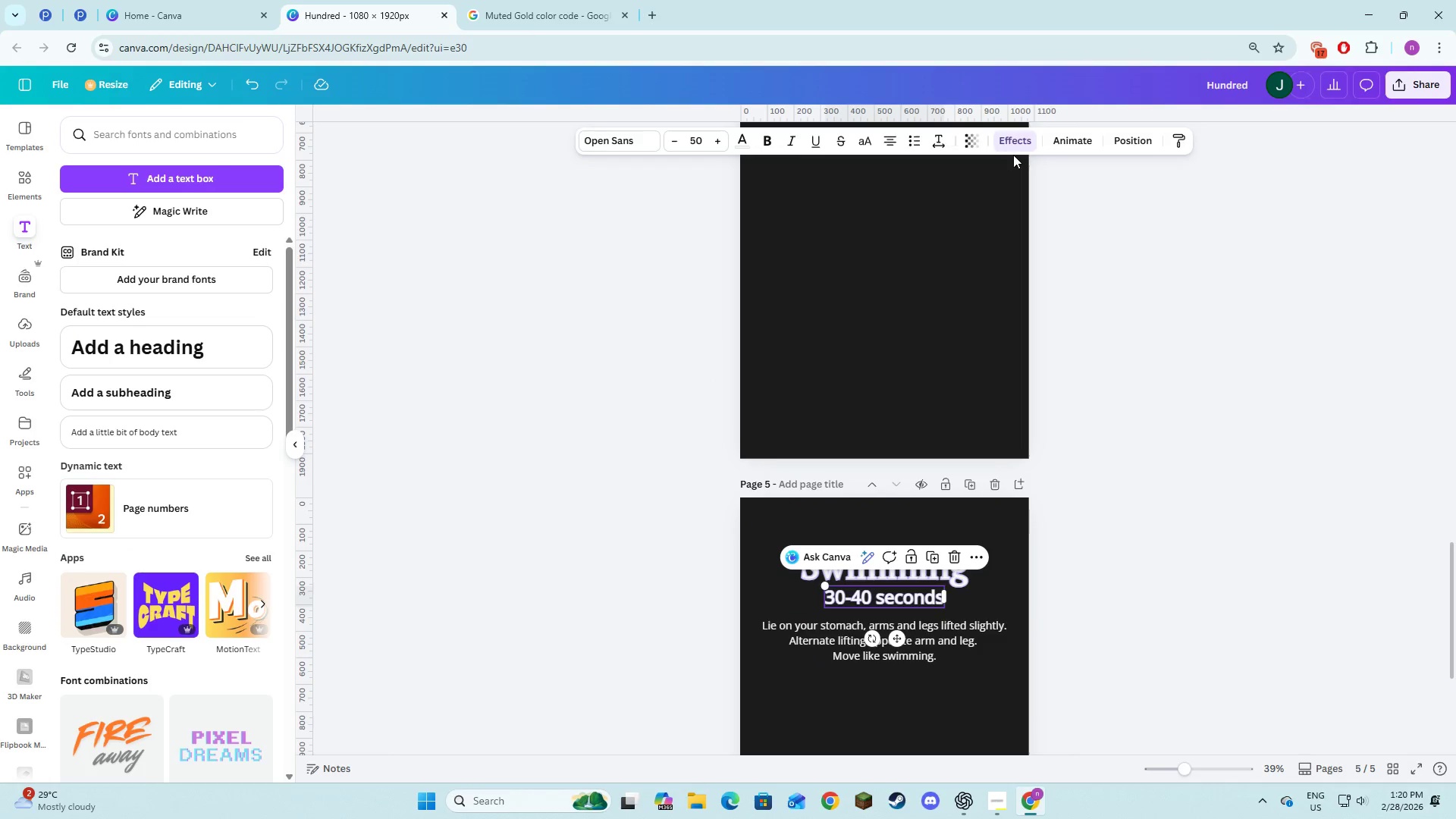 
left_click([1015, 138])
 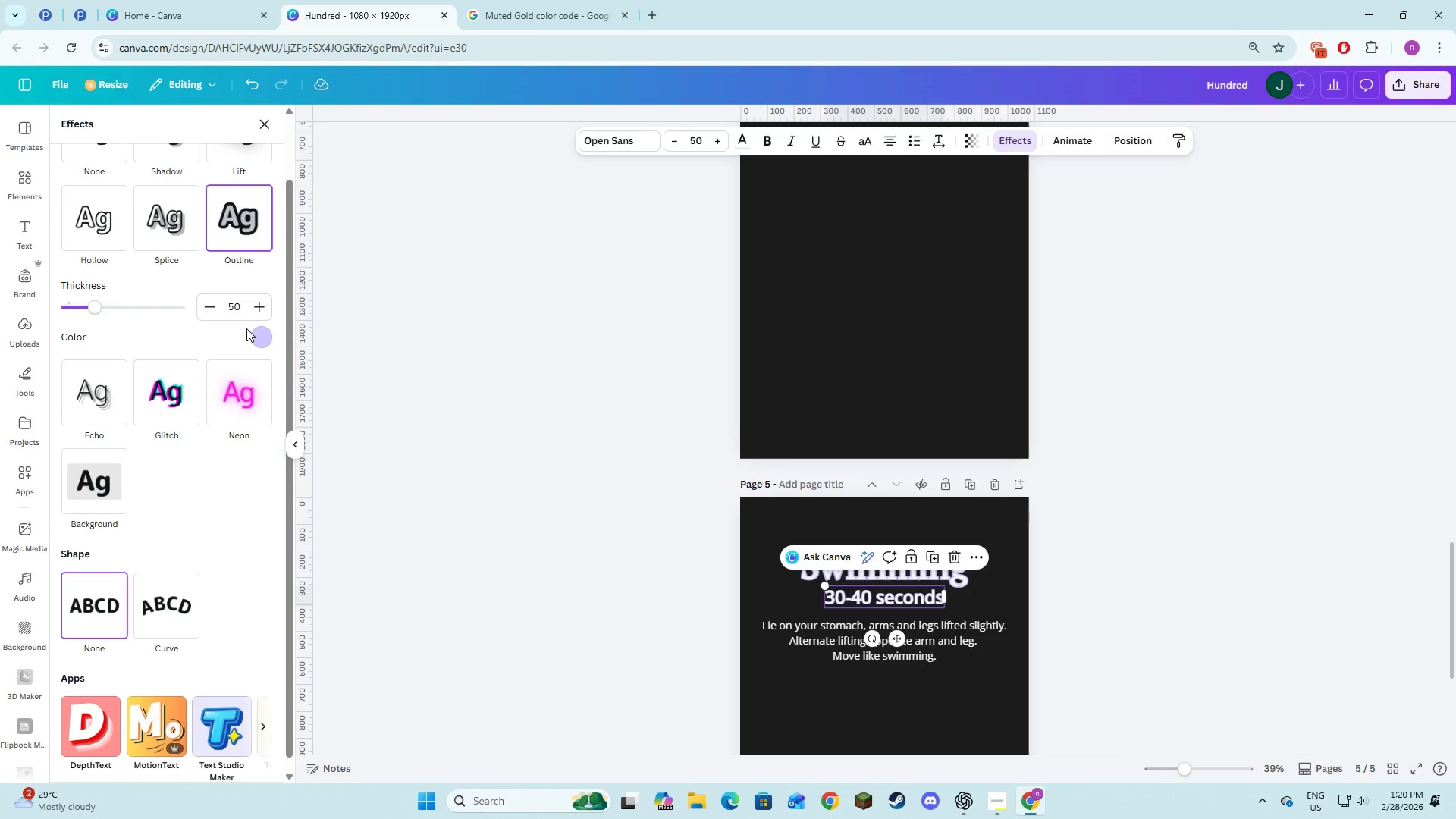 
left_click([262, 348])
 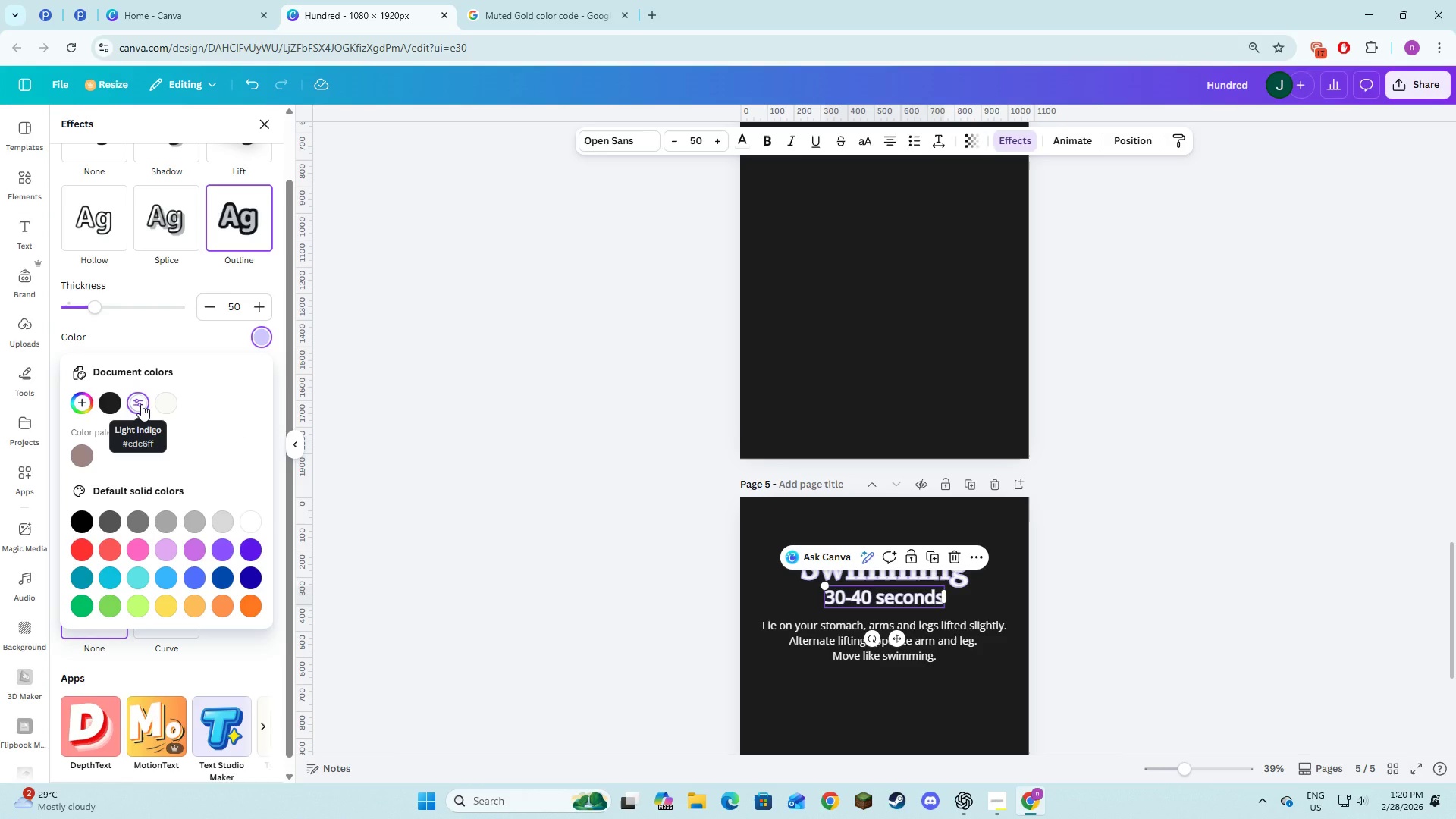 
left_click([141, 404])
 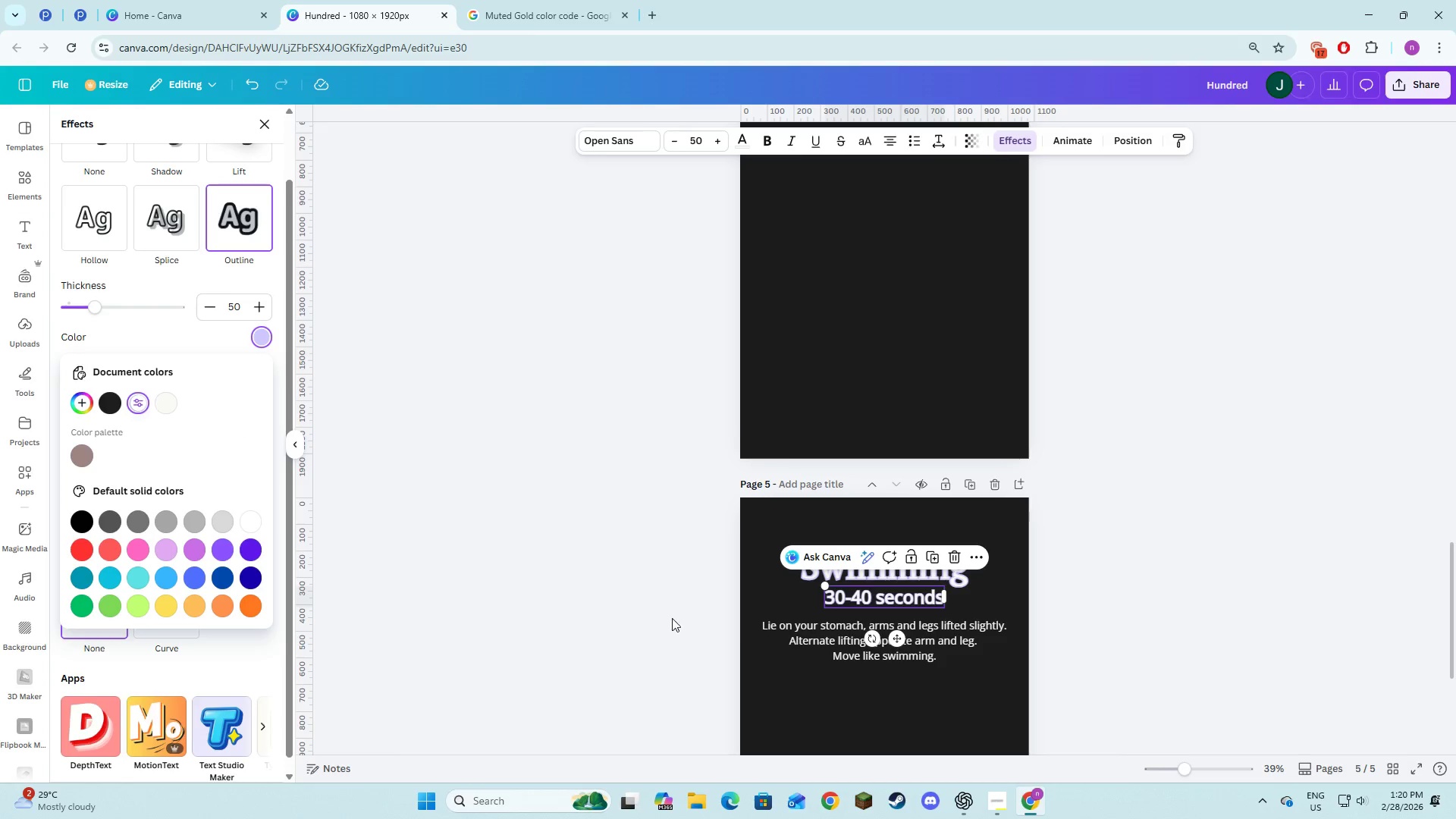 
left_click([801, 646])
 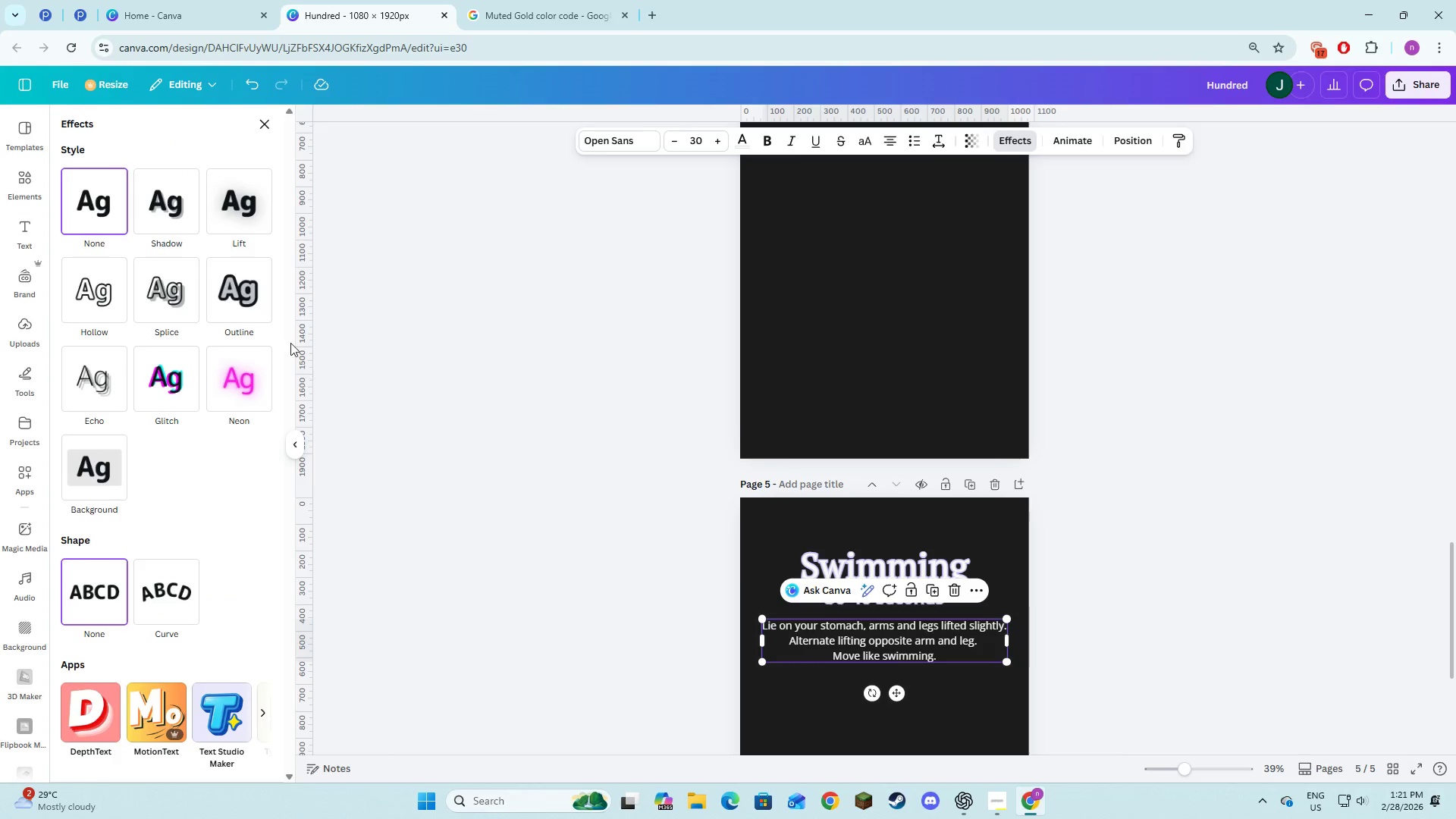 
left_click([256, 313])
 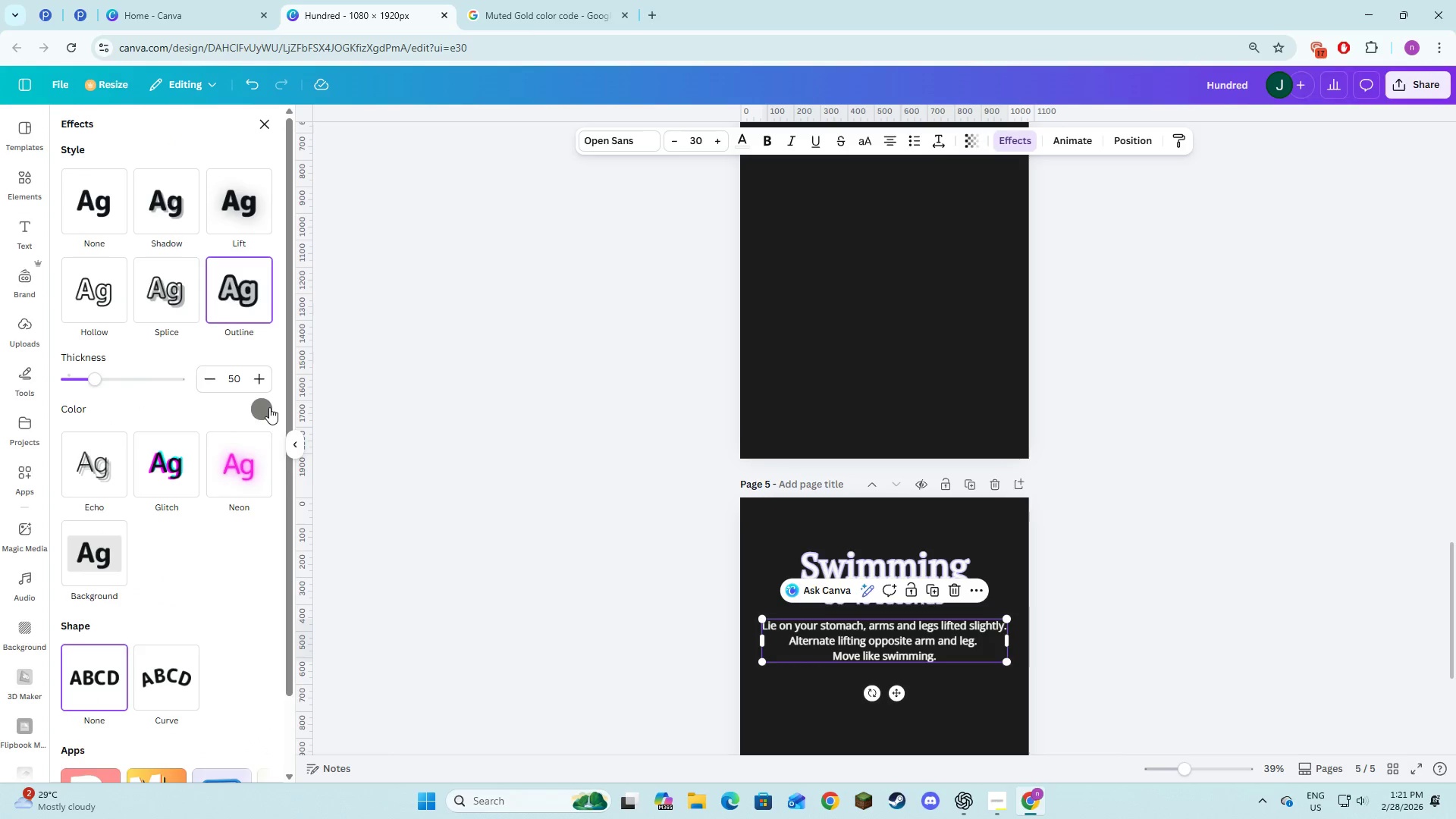 
left_click([268, 411])
 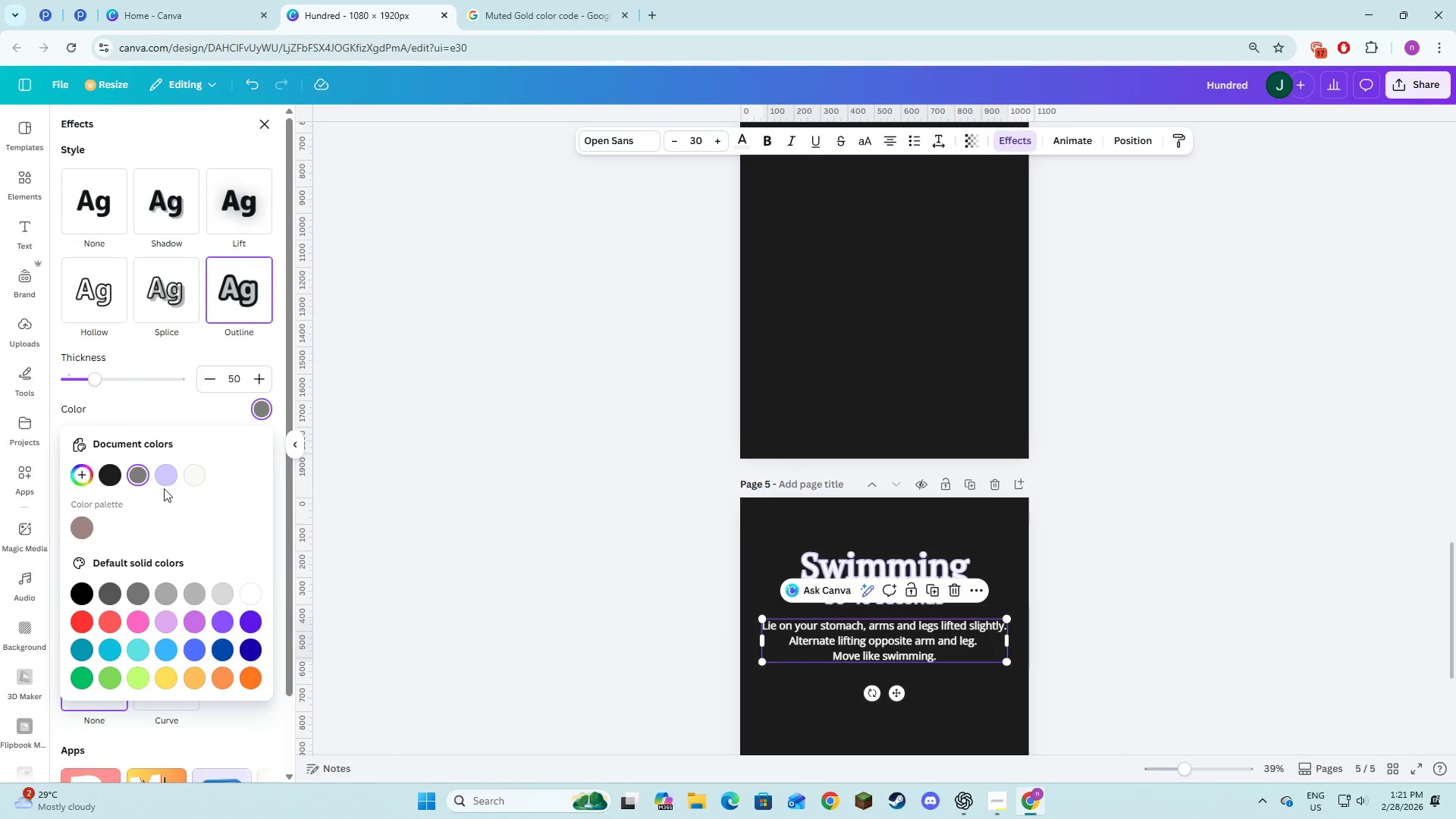 
left_click([162, 479])
 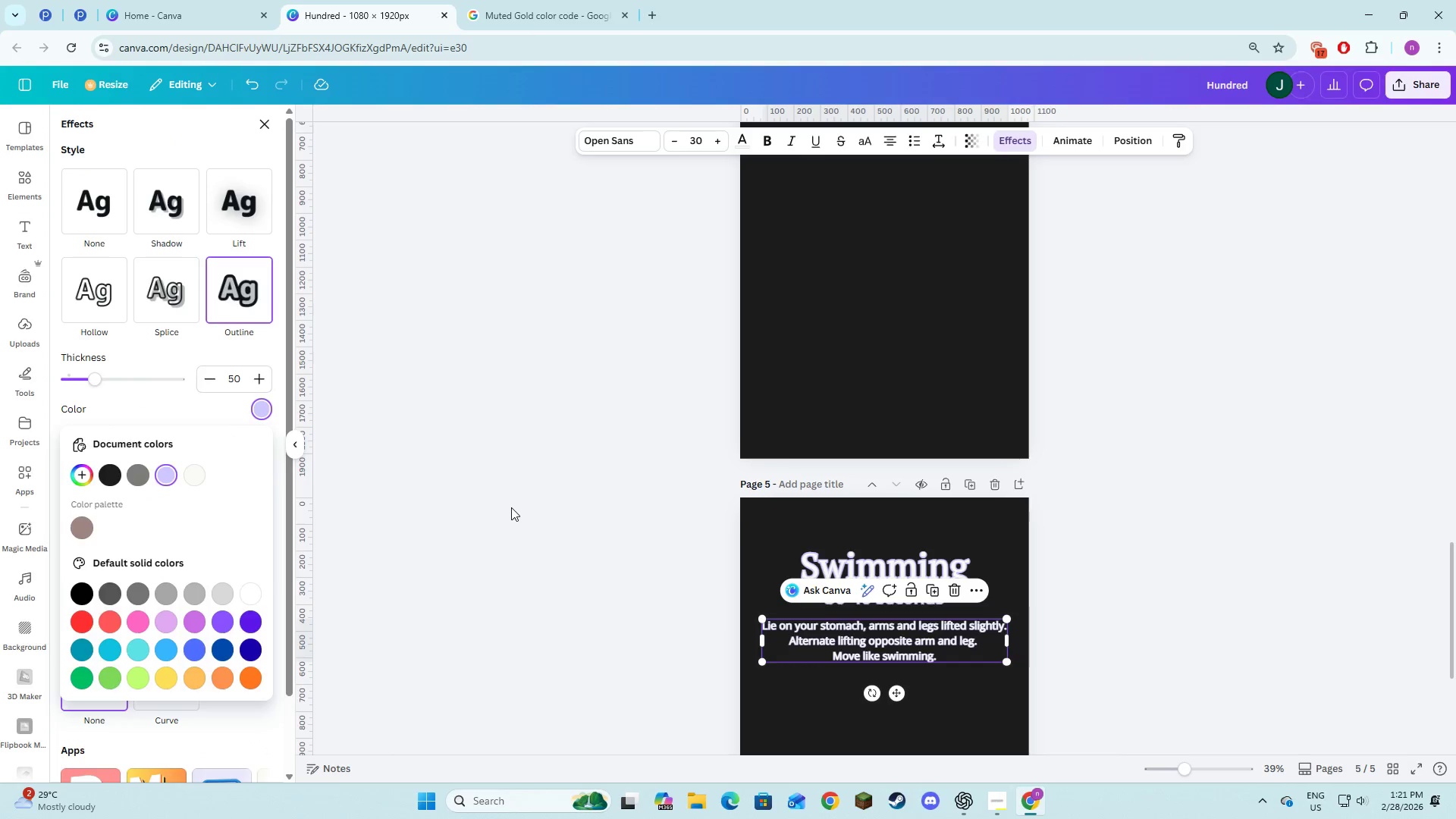 
double_click([511, 507])
 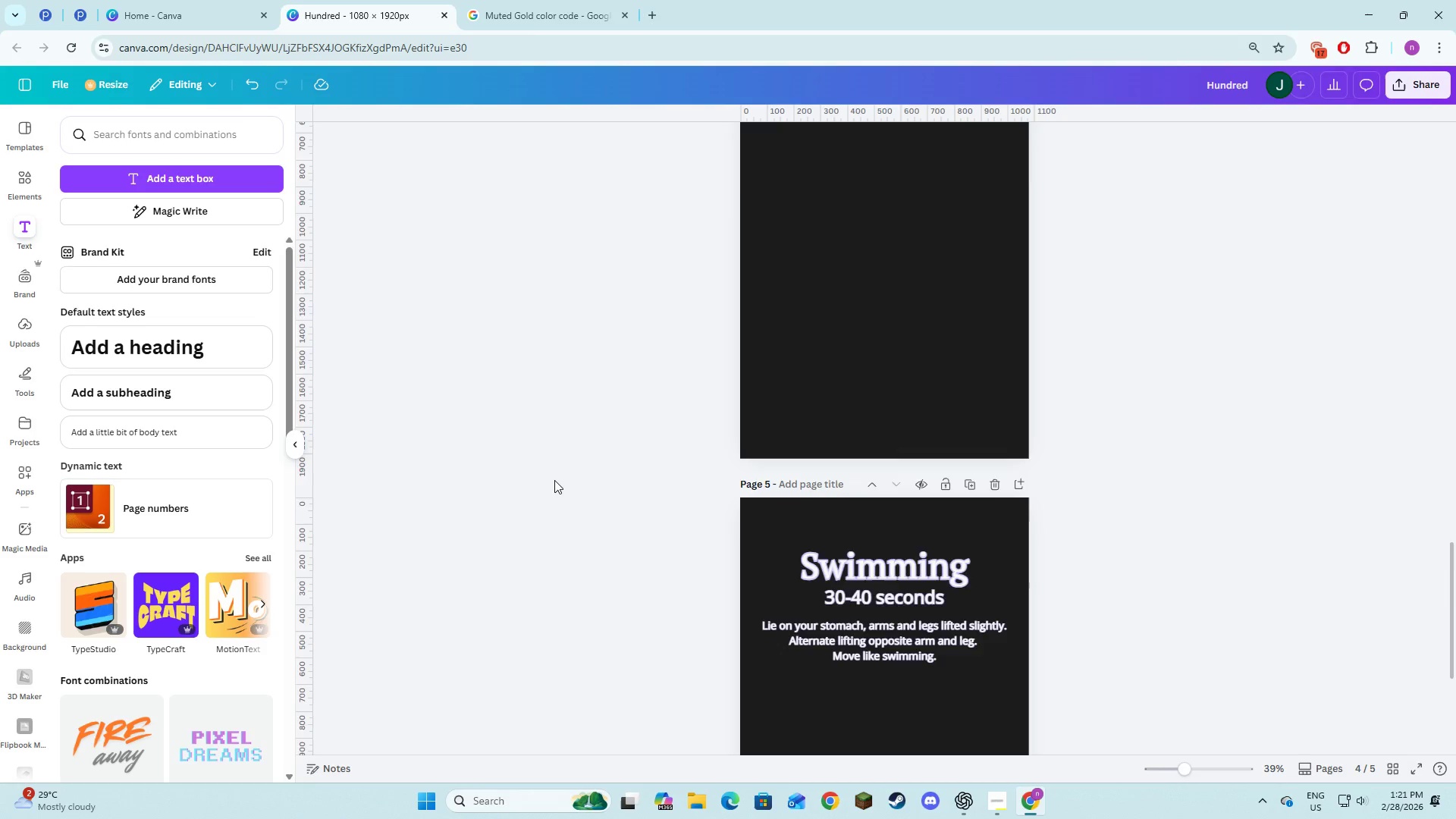 
scroll: coordinate [552, 482], scroll_direction: down, amount: 4.0
 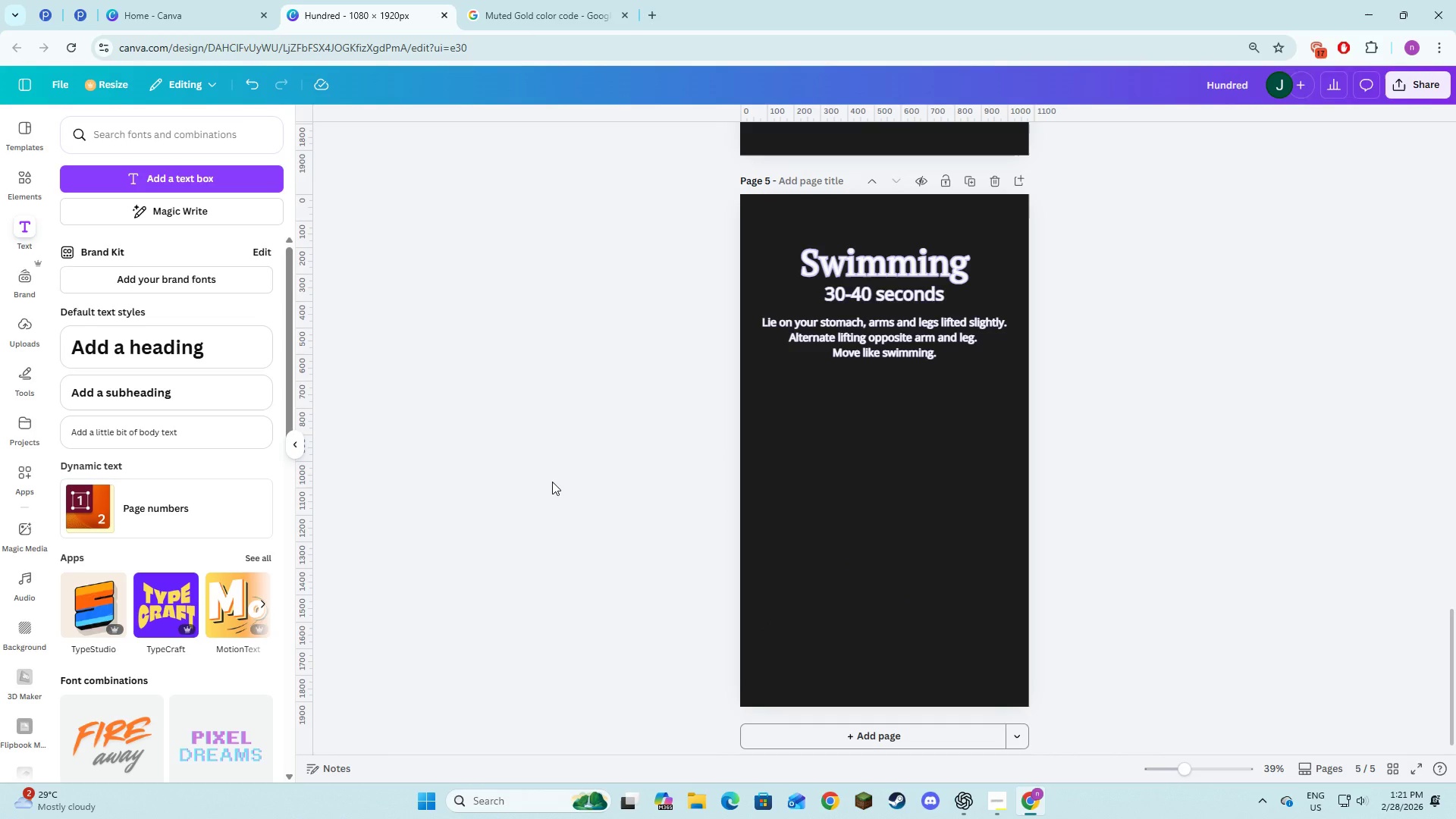 
scroll: coordinate [584, 479], scroll_direction: up, amount: 3.0
 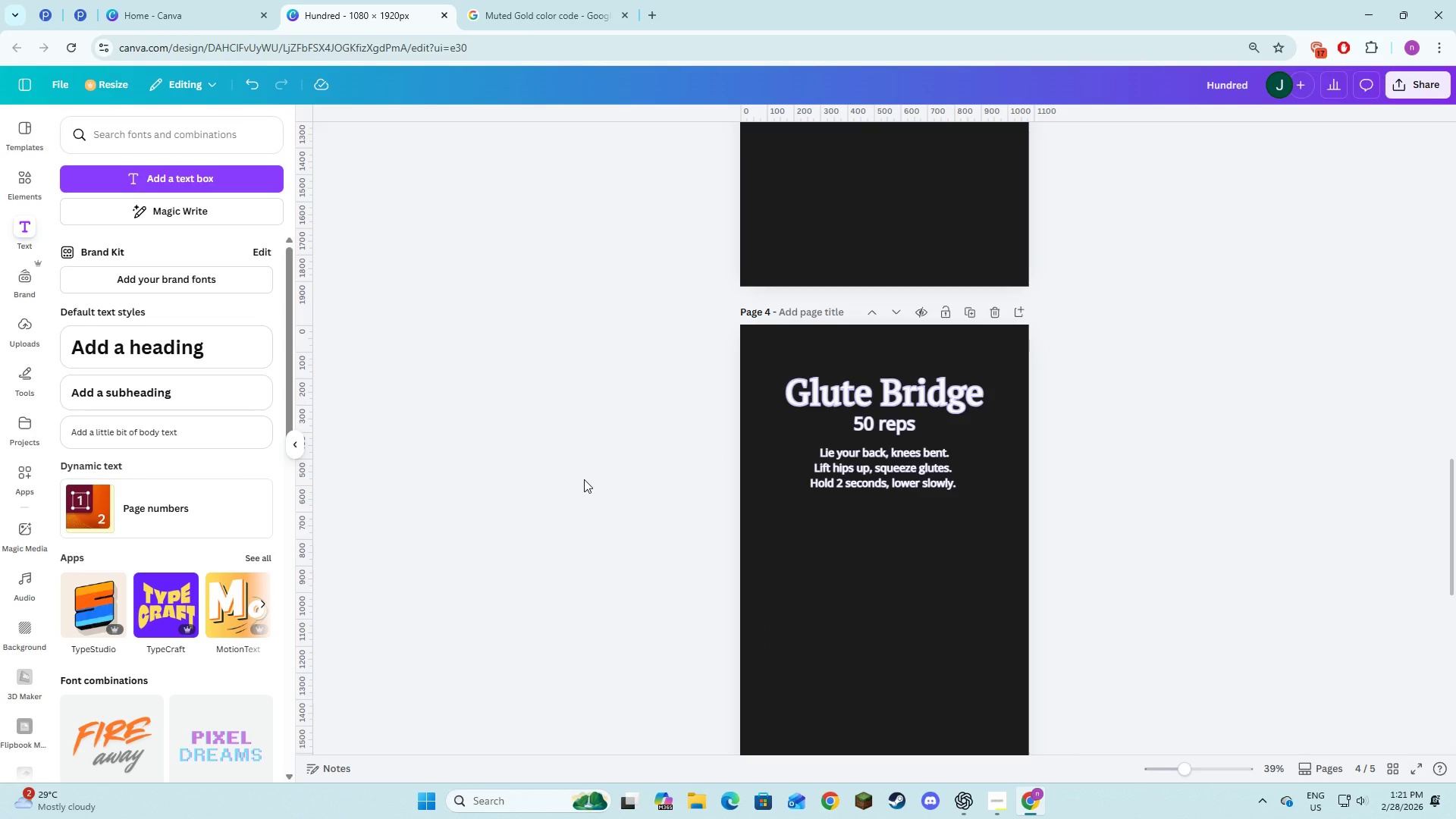 
left_click([821, 469])
 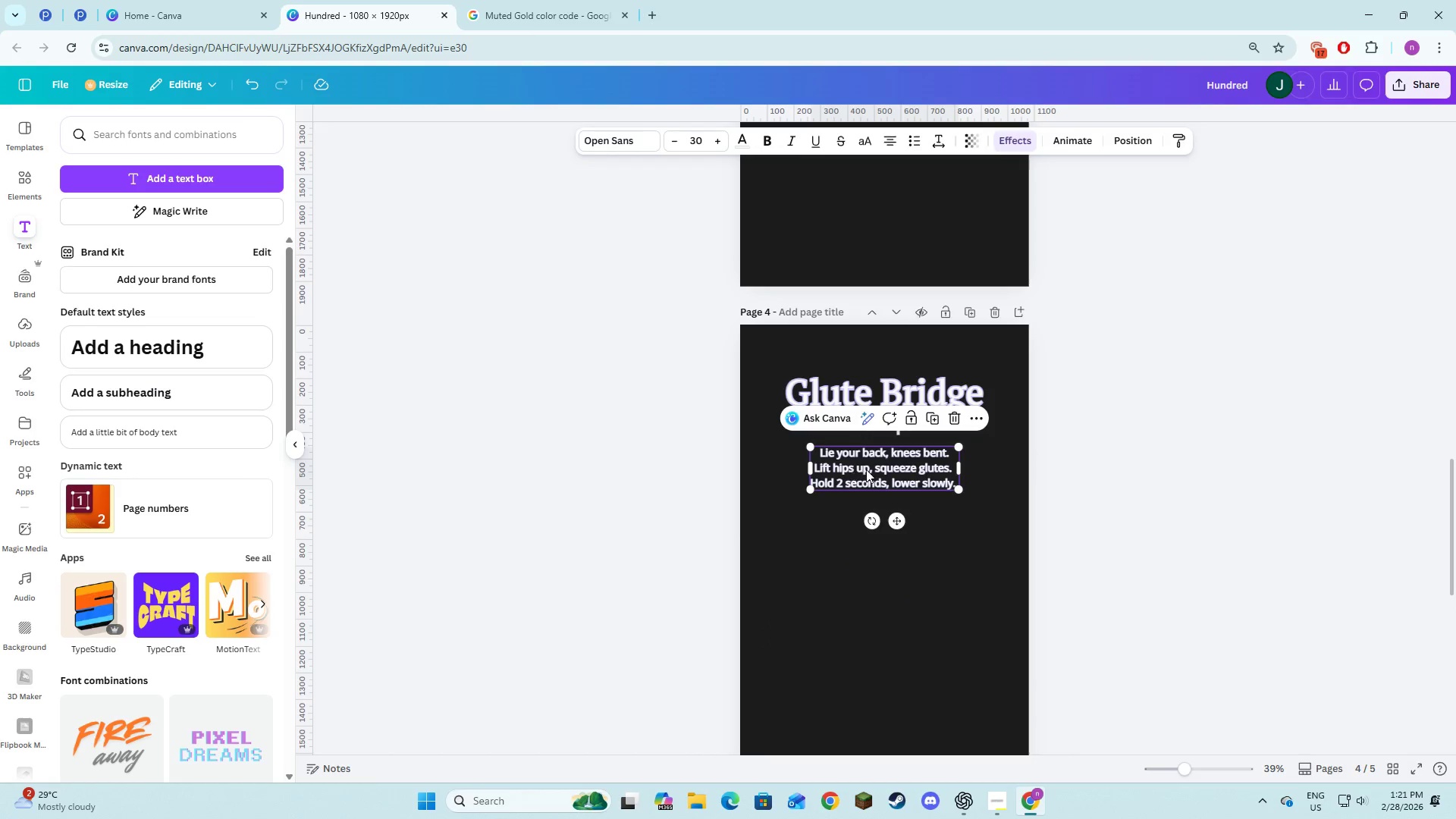 
left_click_drag(start_coordinate=[866, 469], to_coordinate=[868, 465])
 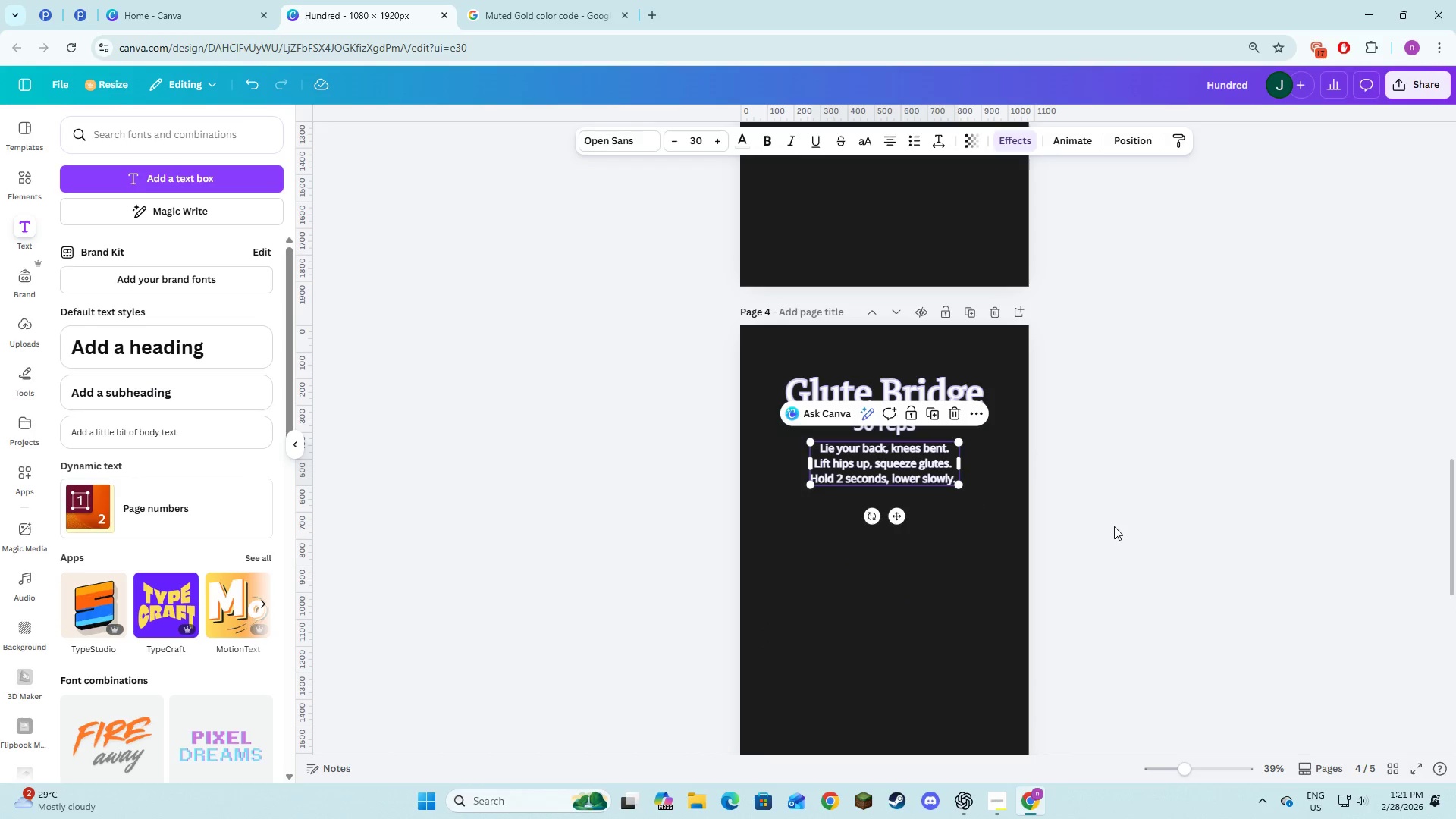 
left_click([1114, 526])
 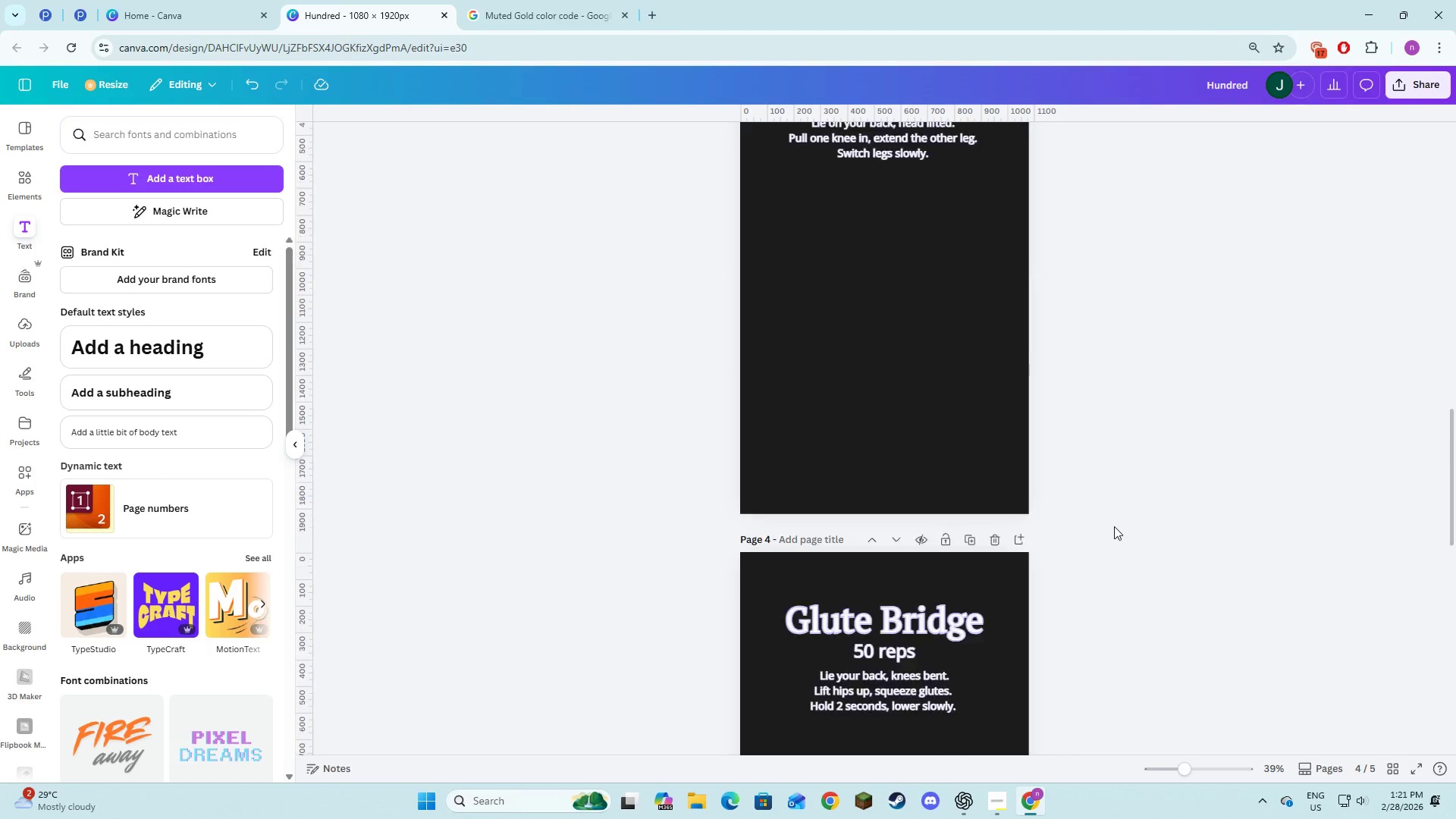 
scroll: coordinate [1114, 526], scroll_direction: up, amount: 6.0
 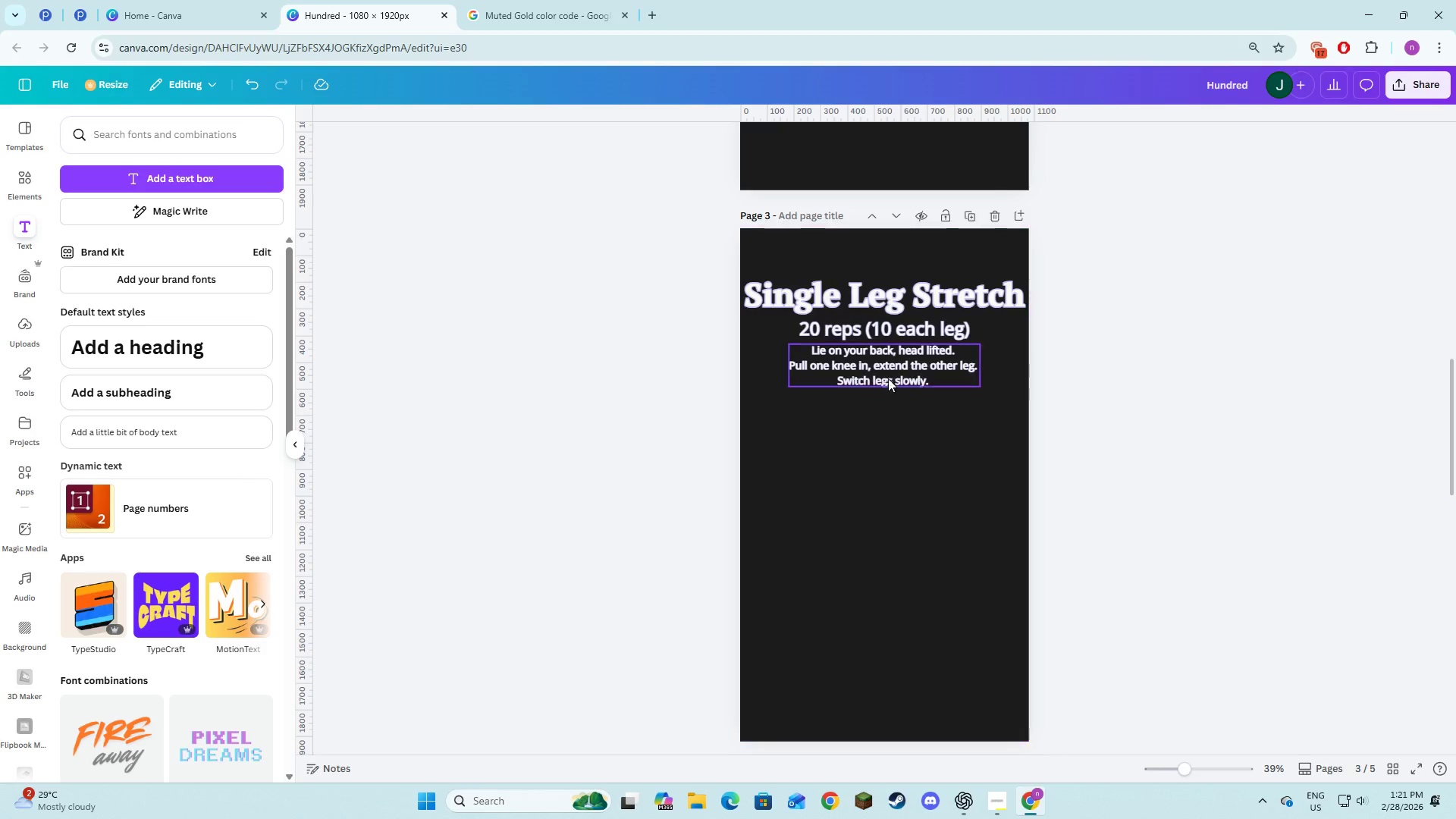 
left_click([886, 371])
 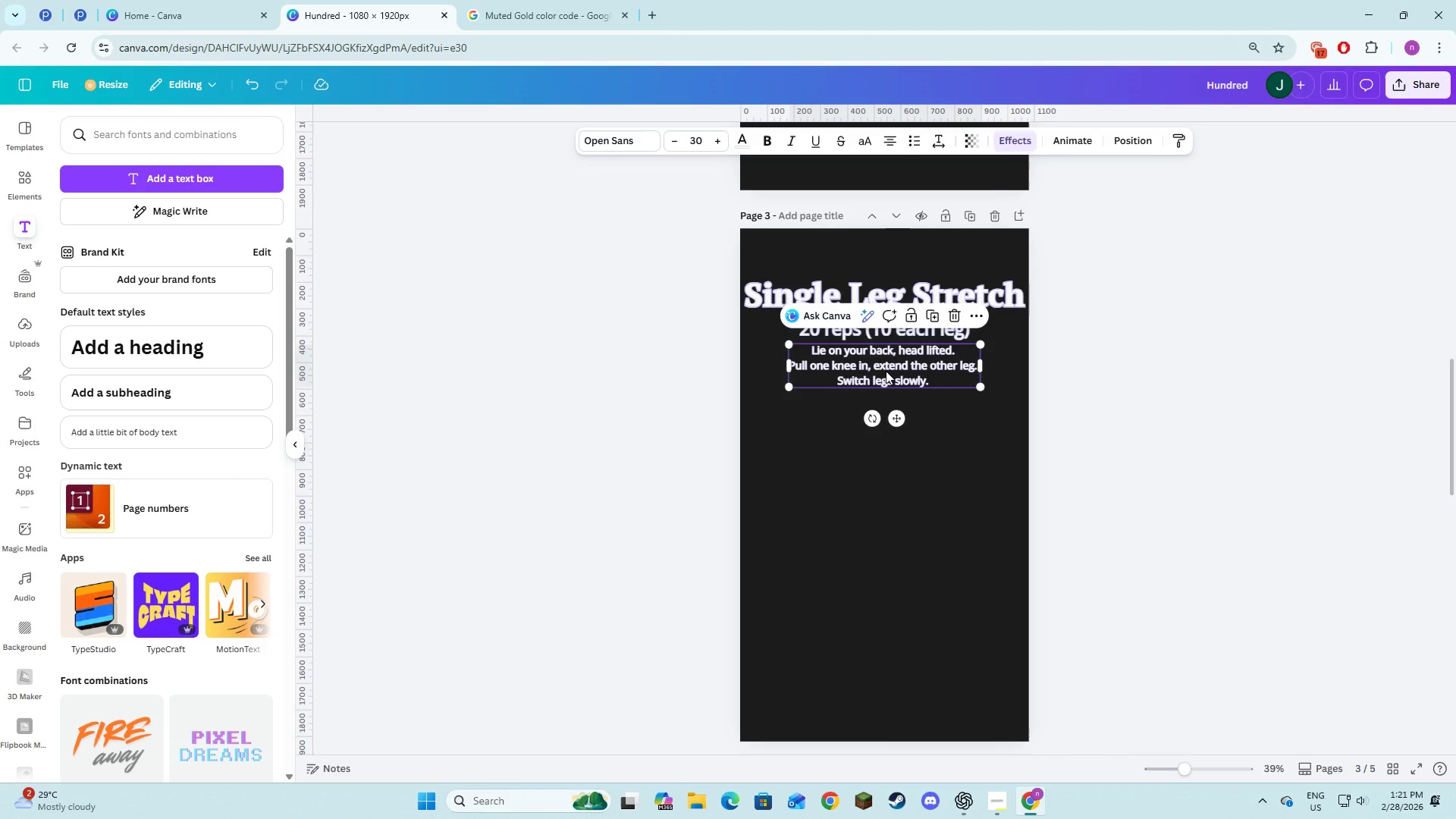 
left_click_drag(start_coordinate=[886, 371], to_coordinate=[886, 376])
 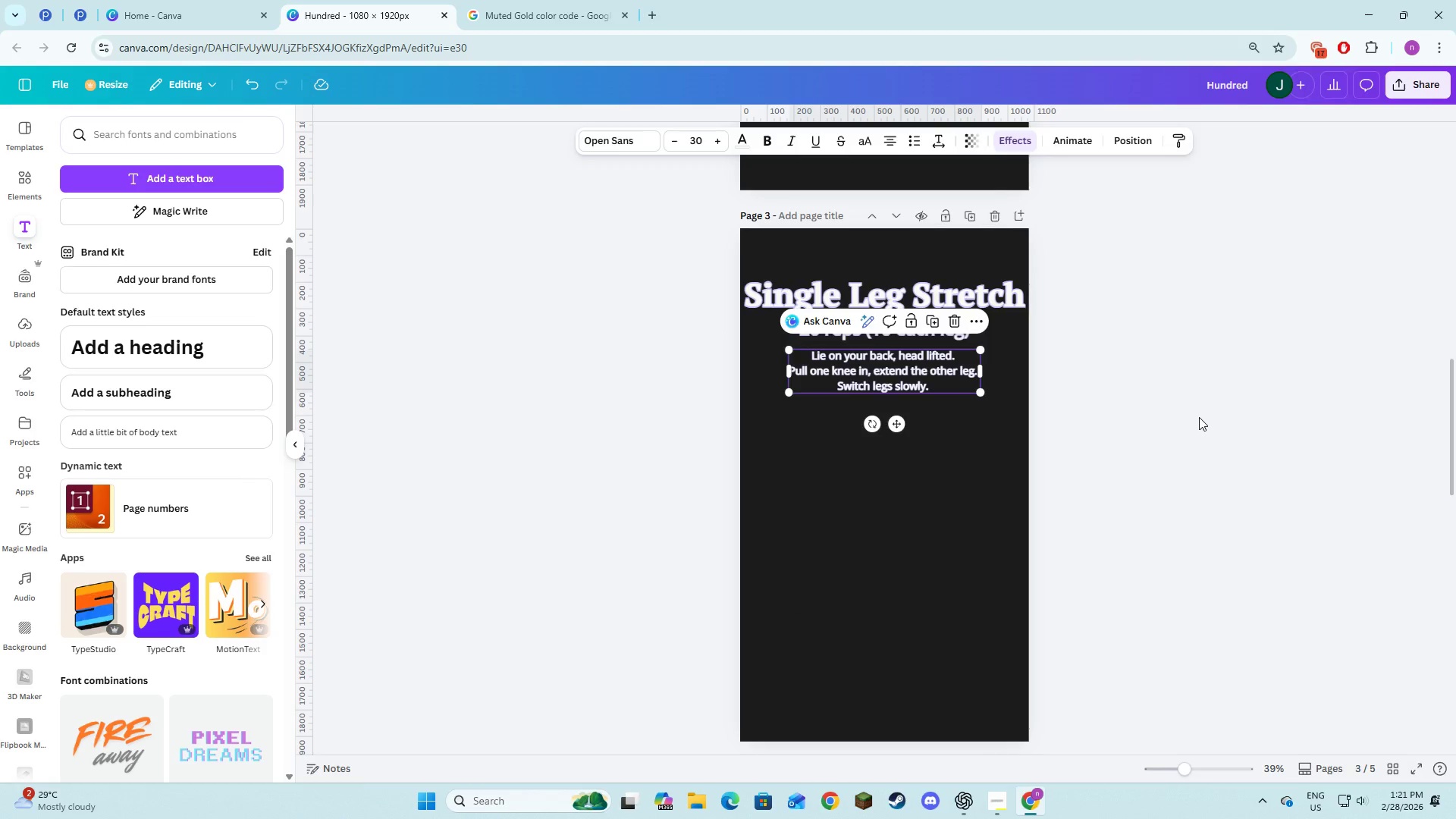 
left_click([1199, 417])
 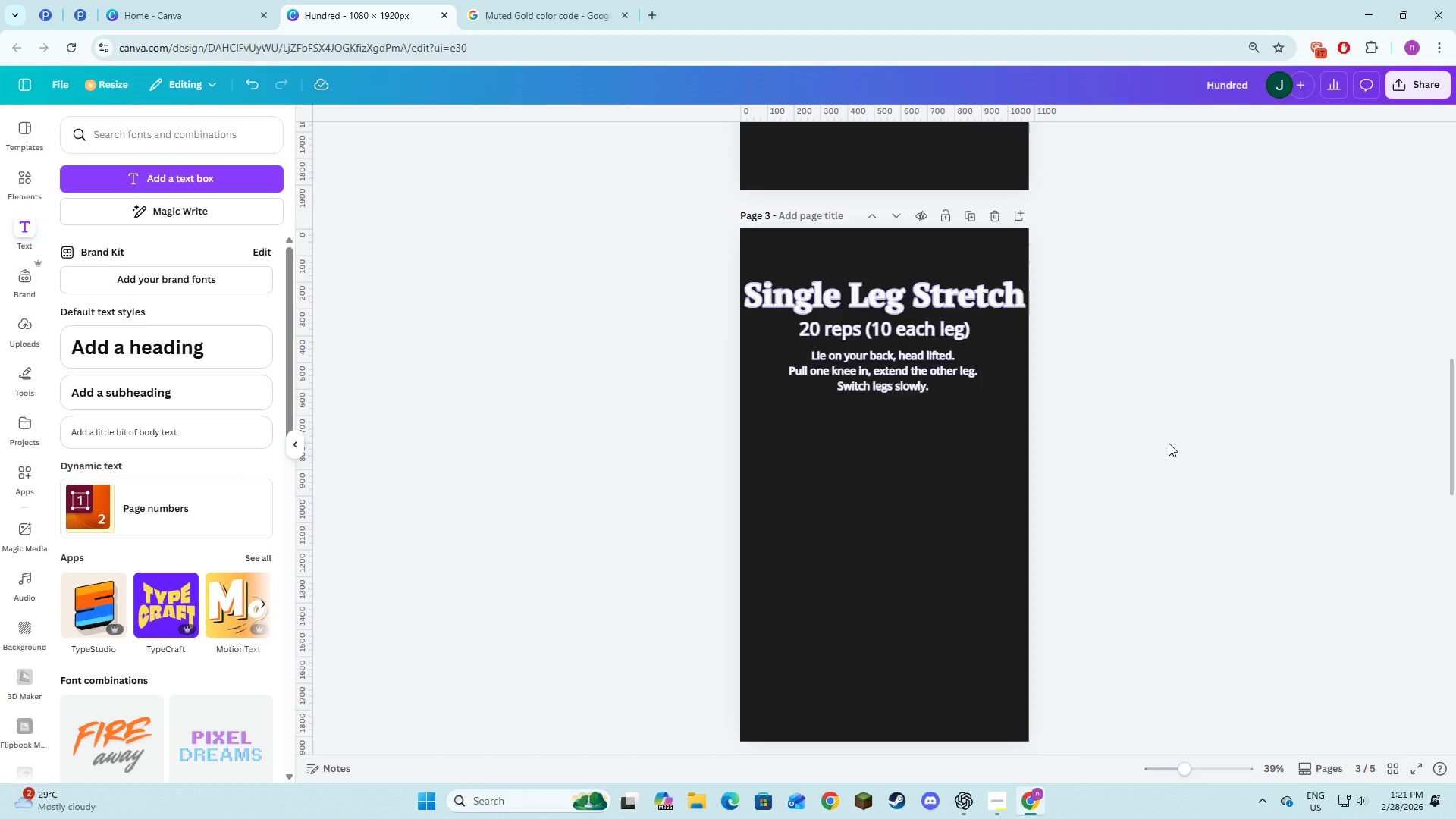 
scroll: coordinate [1162, 364], scroll_direction: up, amount: 12.0
 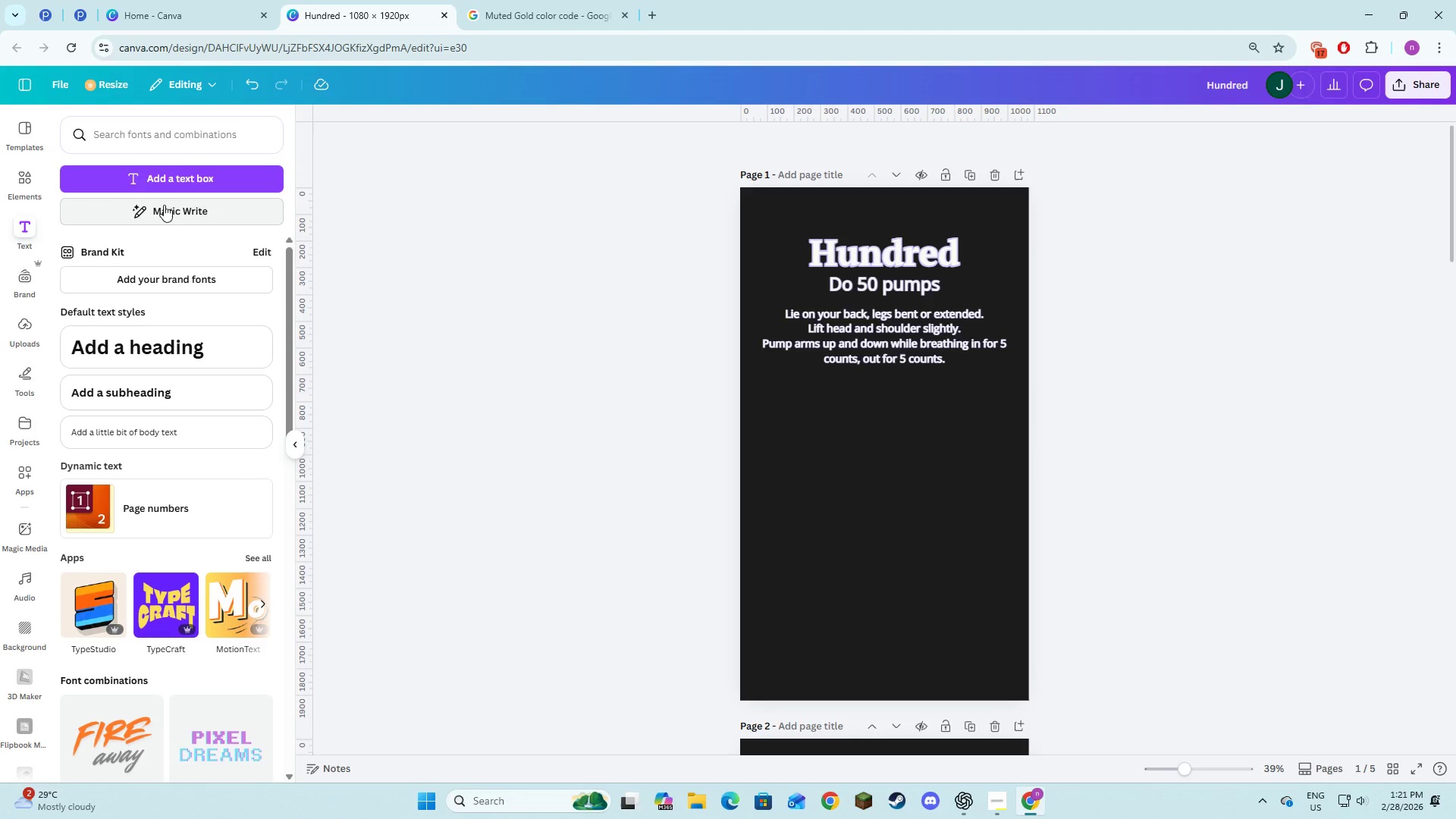 
left_click([25, 193])
 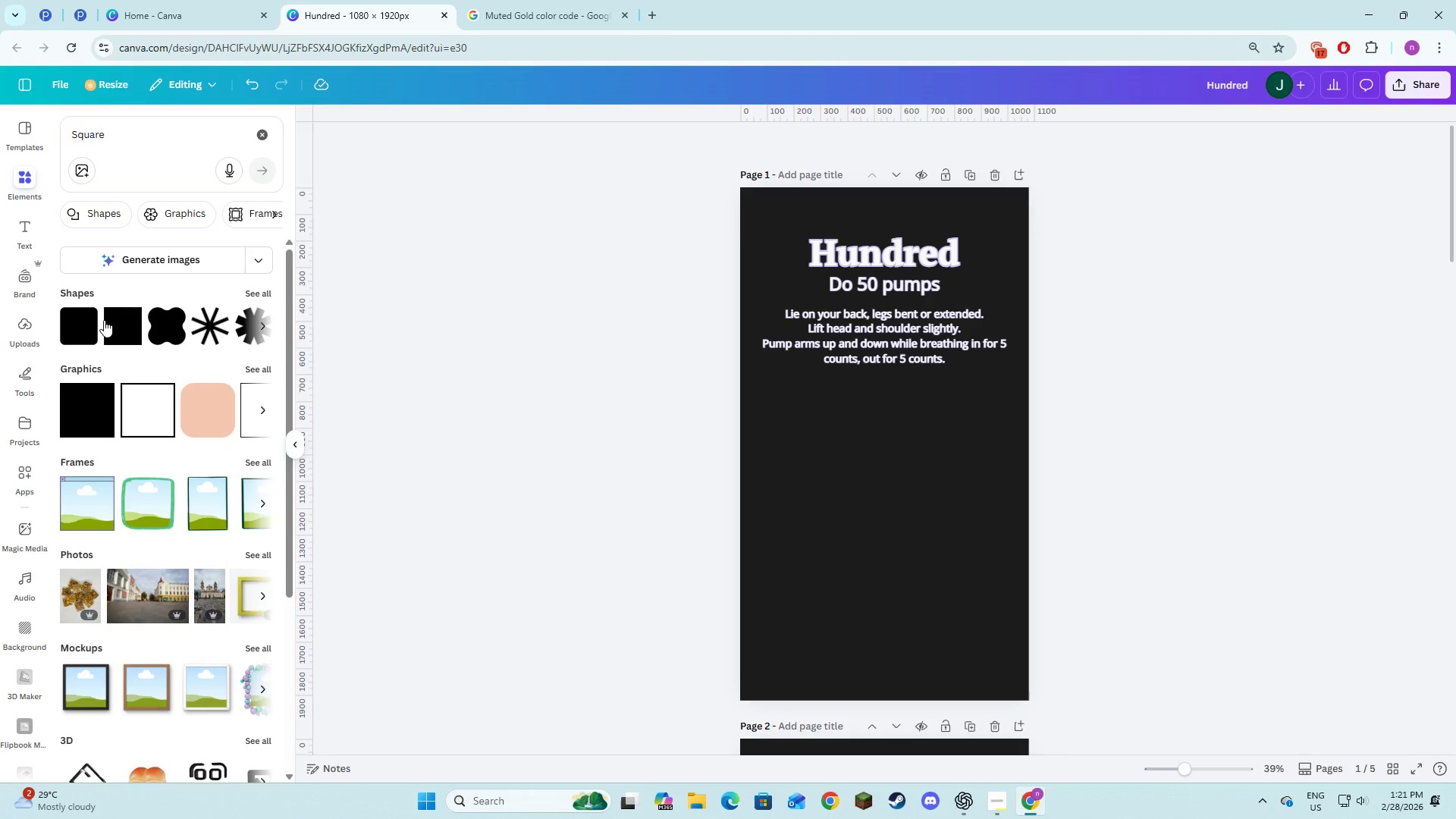 
left_click([104, 322])
 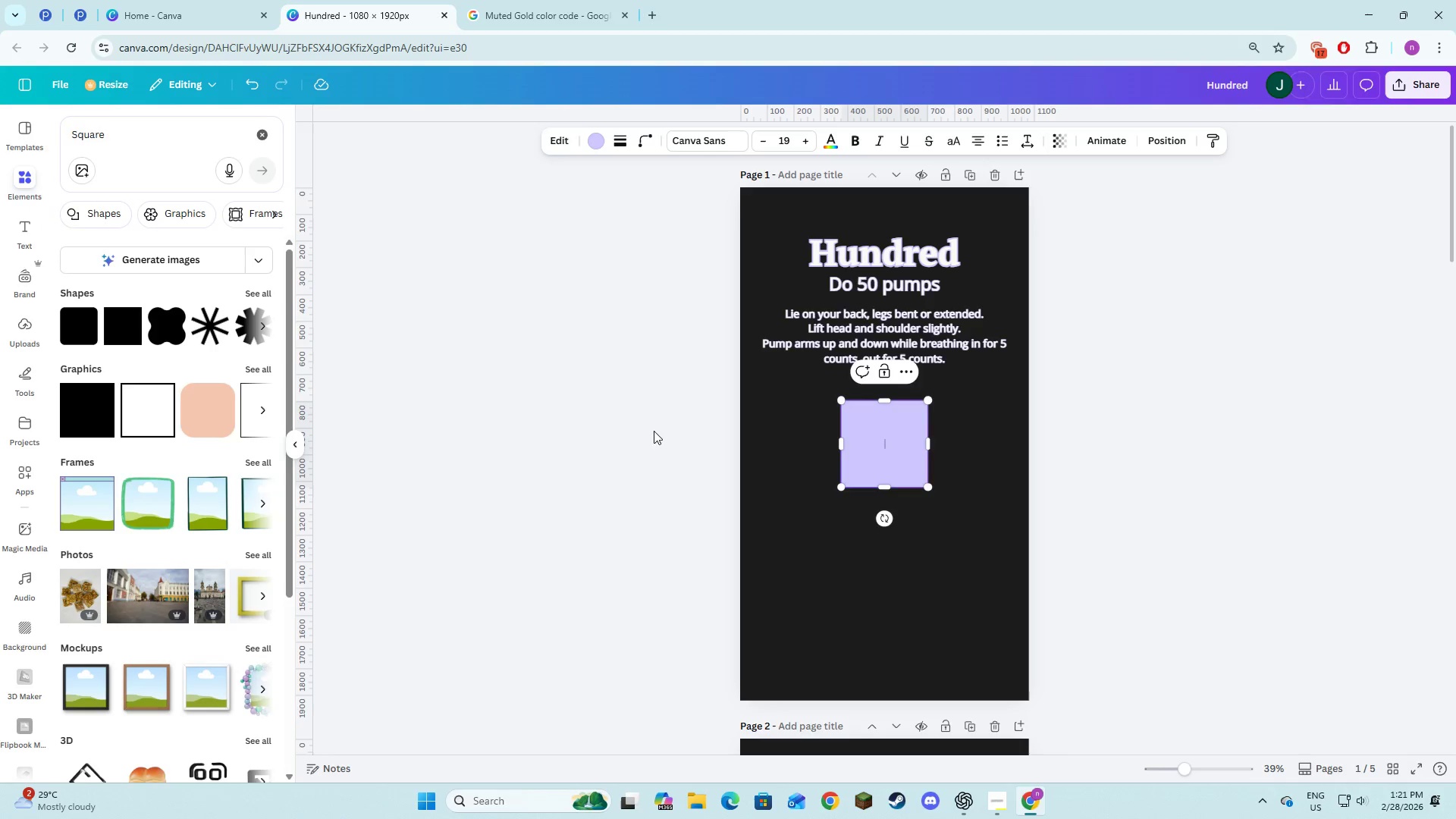 
left_click([618, 443])
 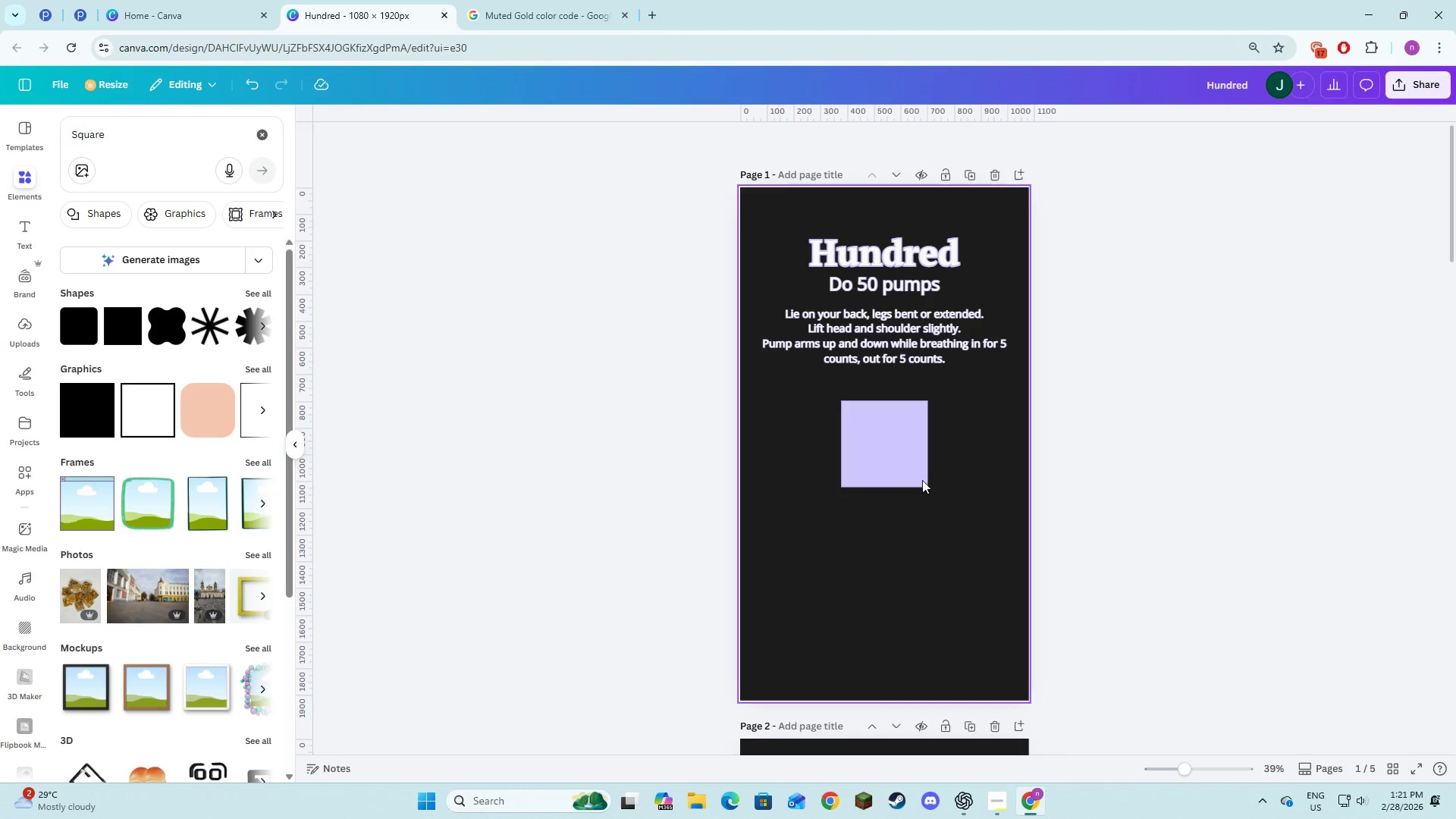 
left_click([904, 470])
 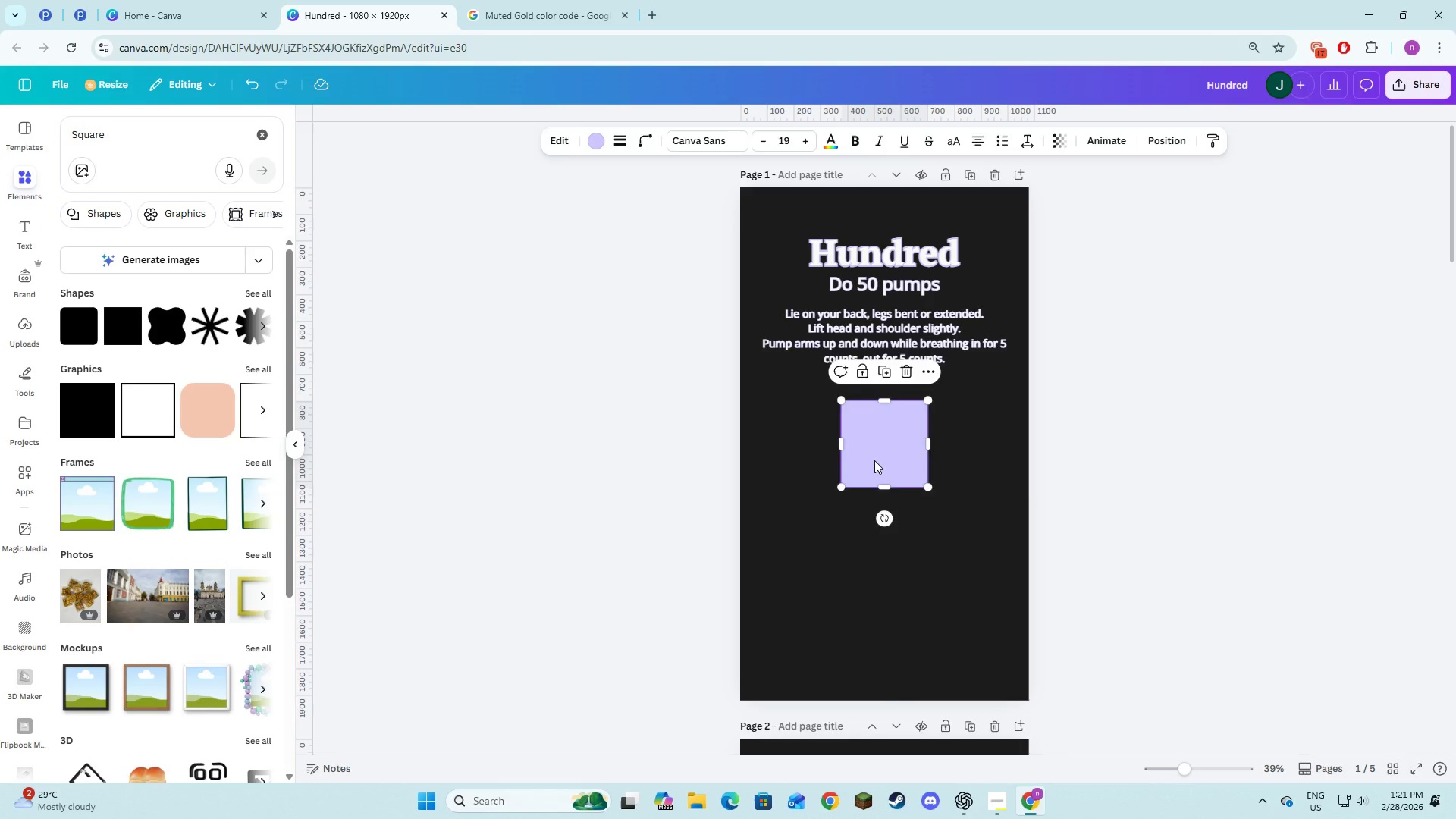 
left_click_drag(start_coordinate=[877, 464], to_coordinate=[786, 358])
 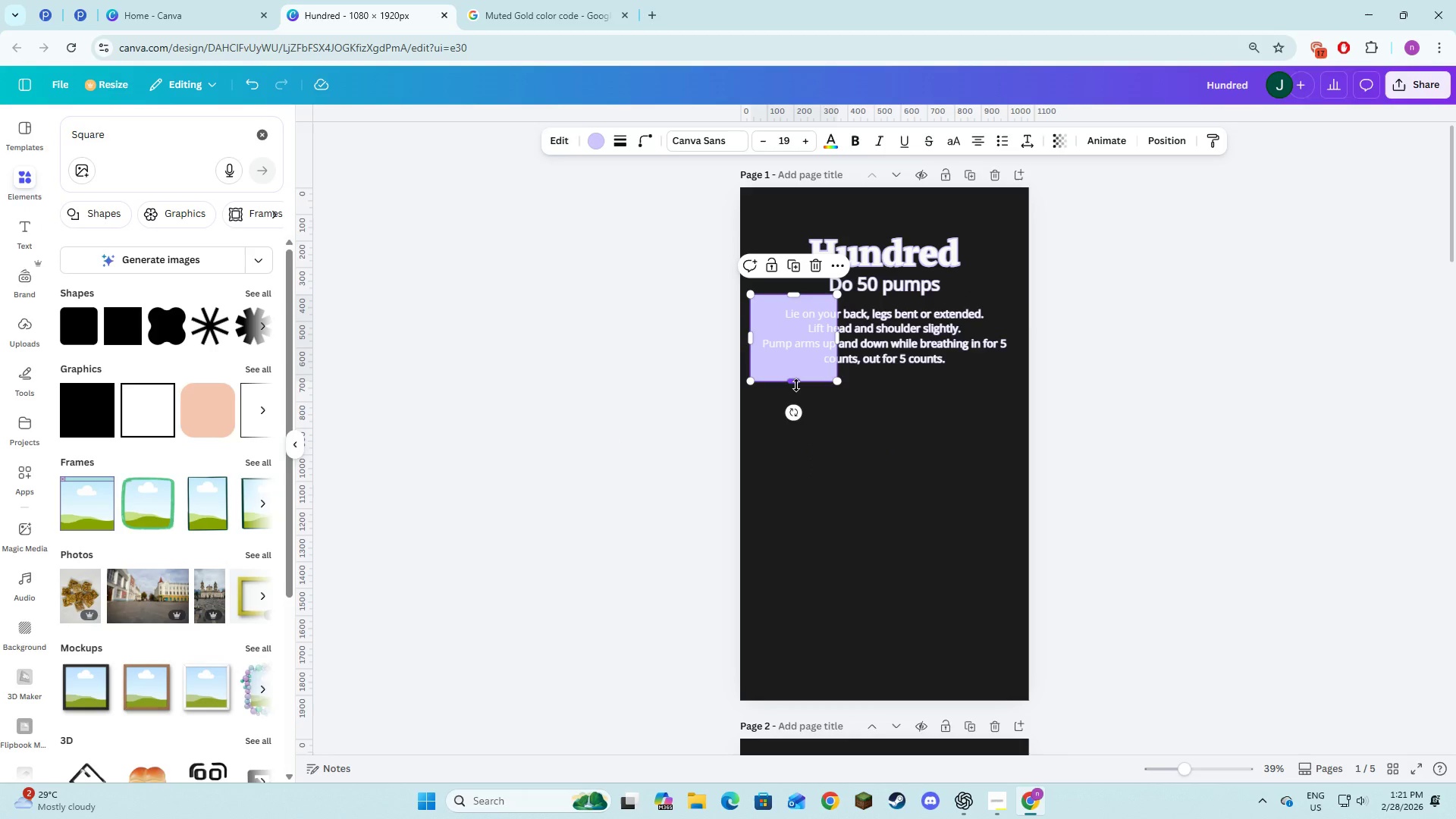 
left_click_drag(start_coordinate=[796, 385], to_coordinate=[789, 312])
 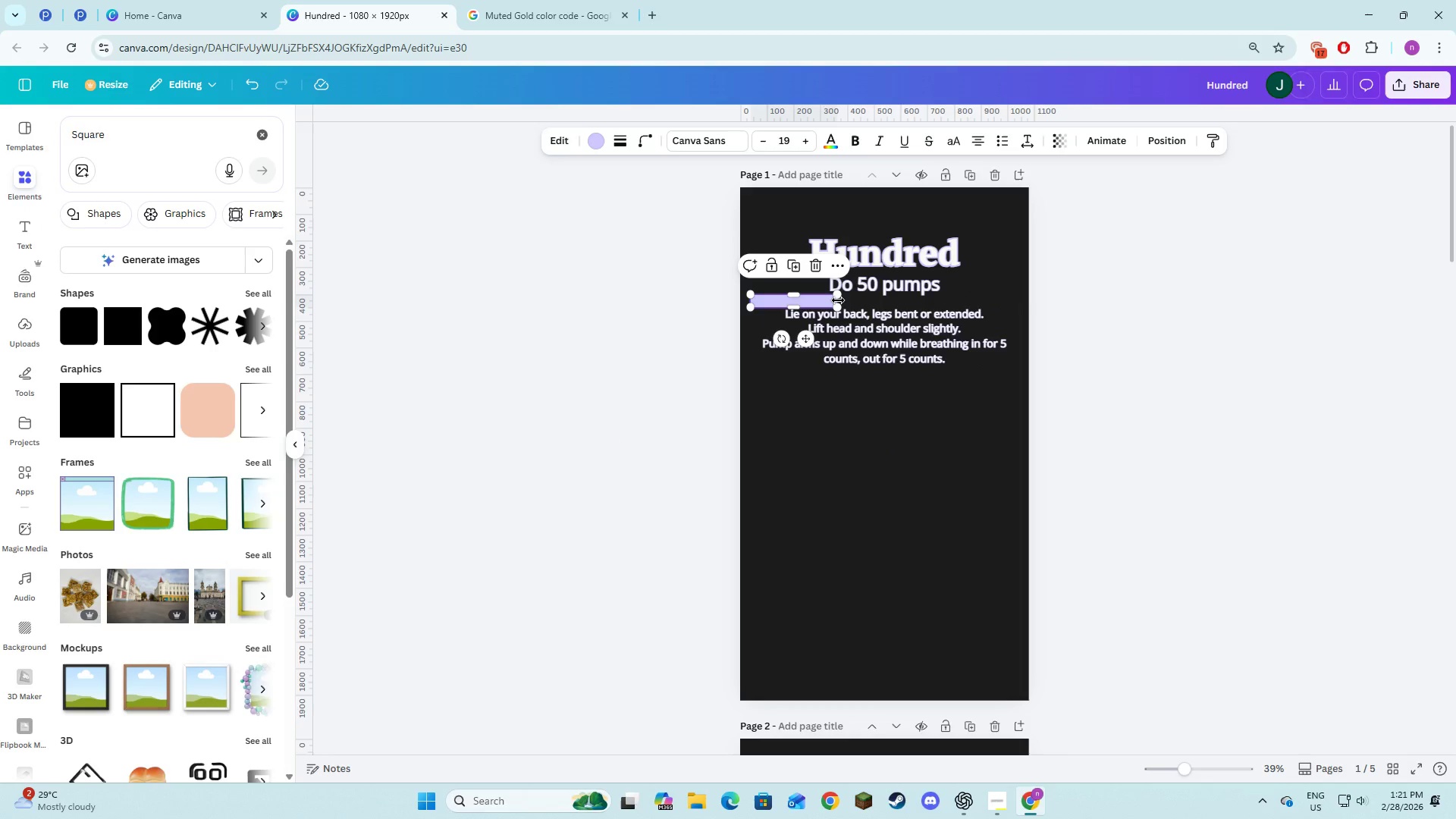 
left_click_drag(start_coordinate=[838, 300], to_coordinate=[1028, 302])
 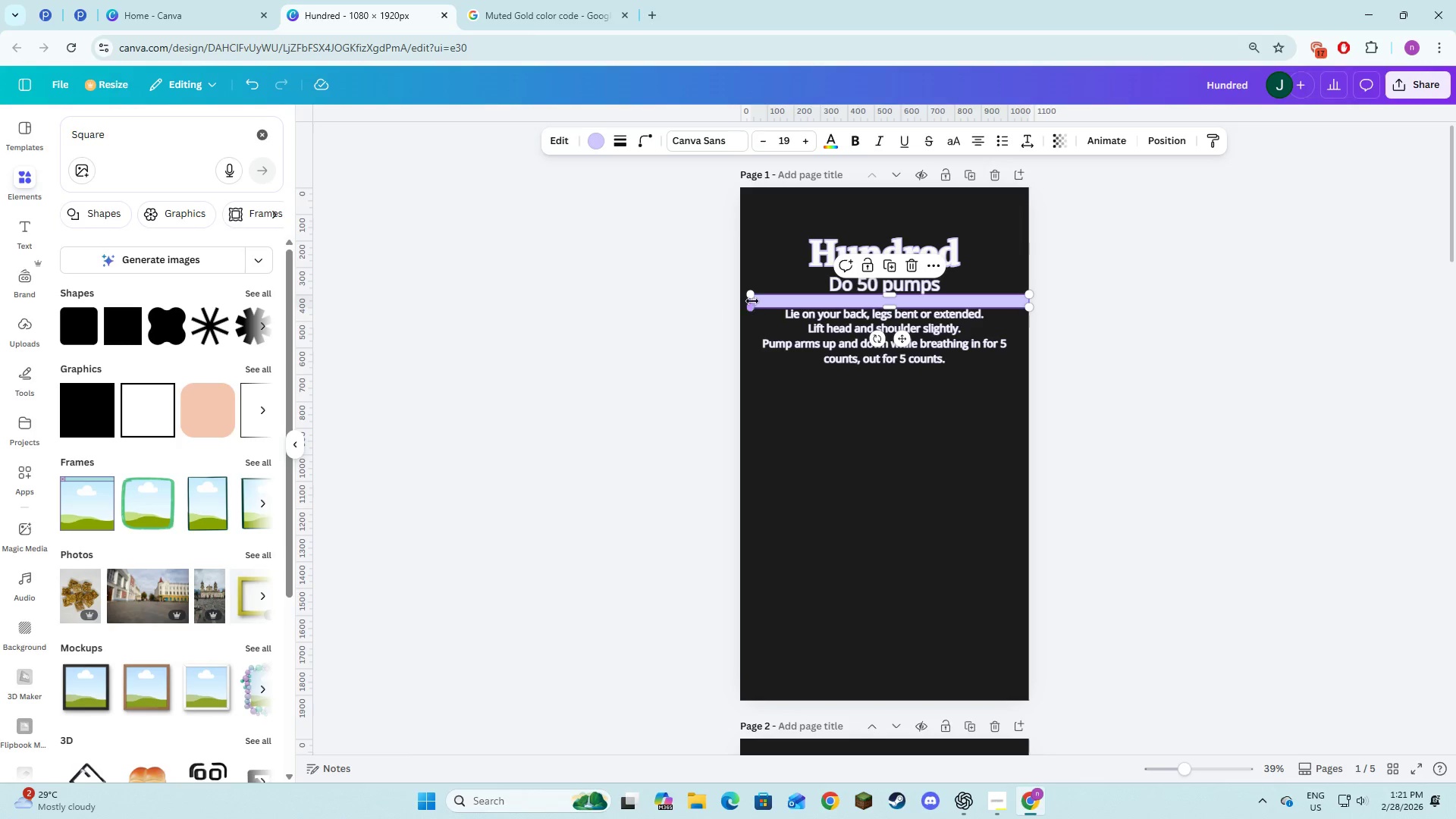 
left_click_drag(start_coordinate=[751, 301], to_coordinate=[742, 299])
 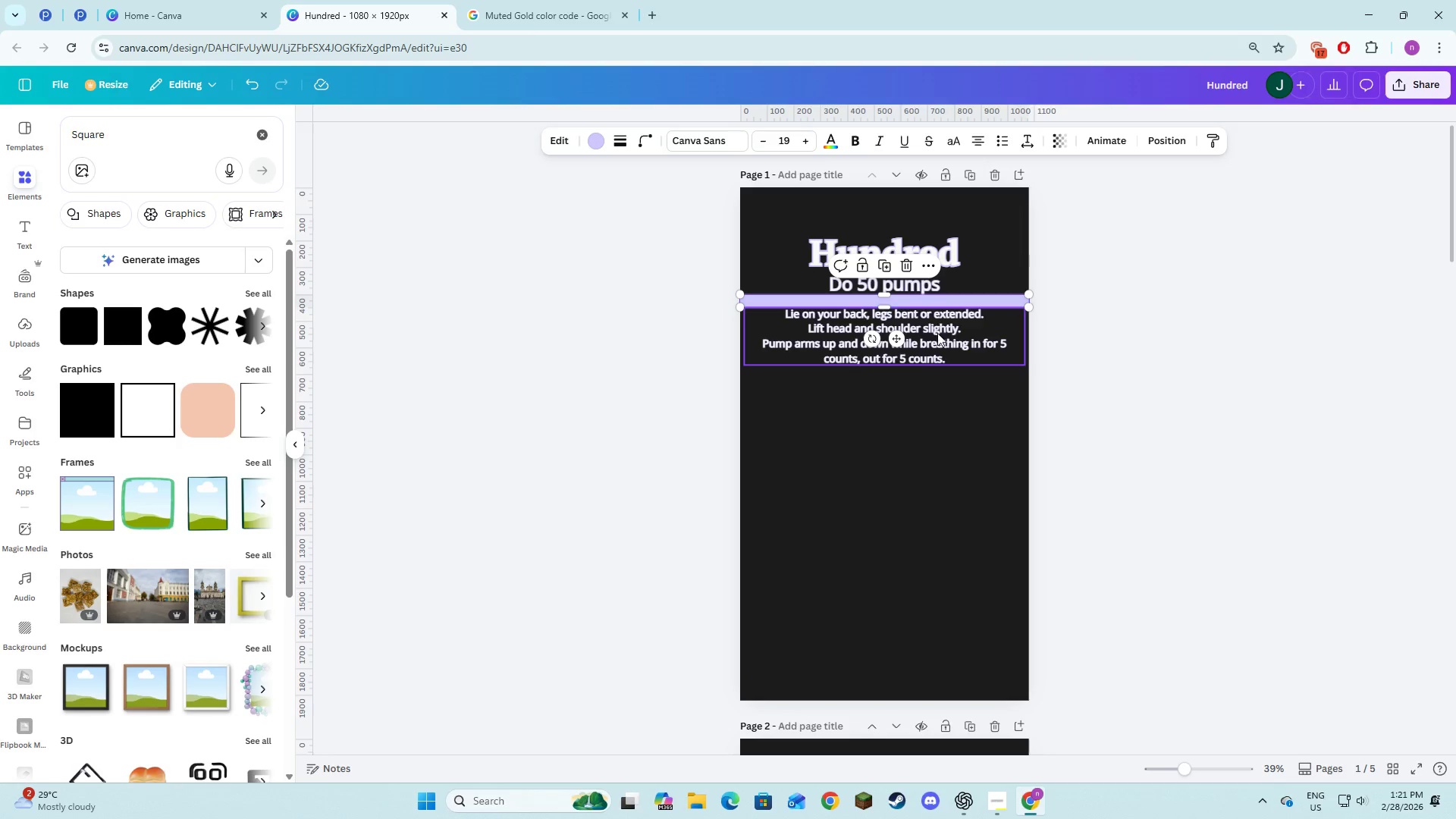 
left_click_drag(start_coordinate=[896, 343], to_coordinate=[896, 440])
 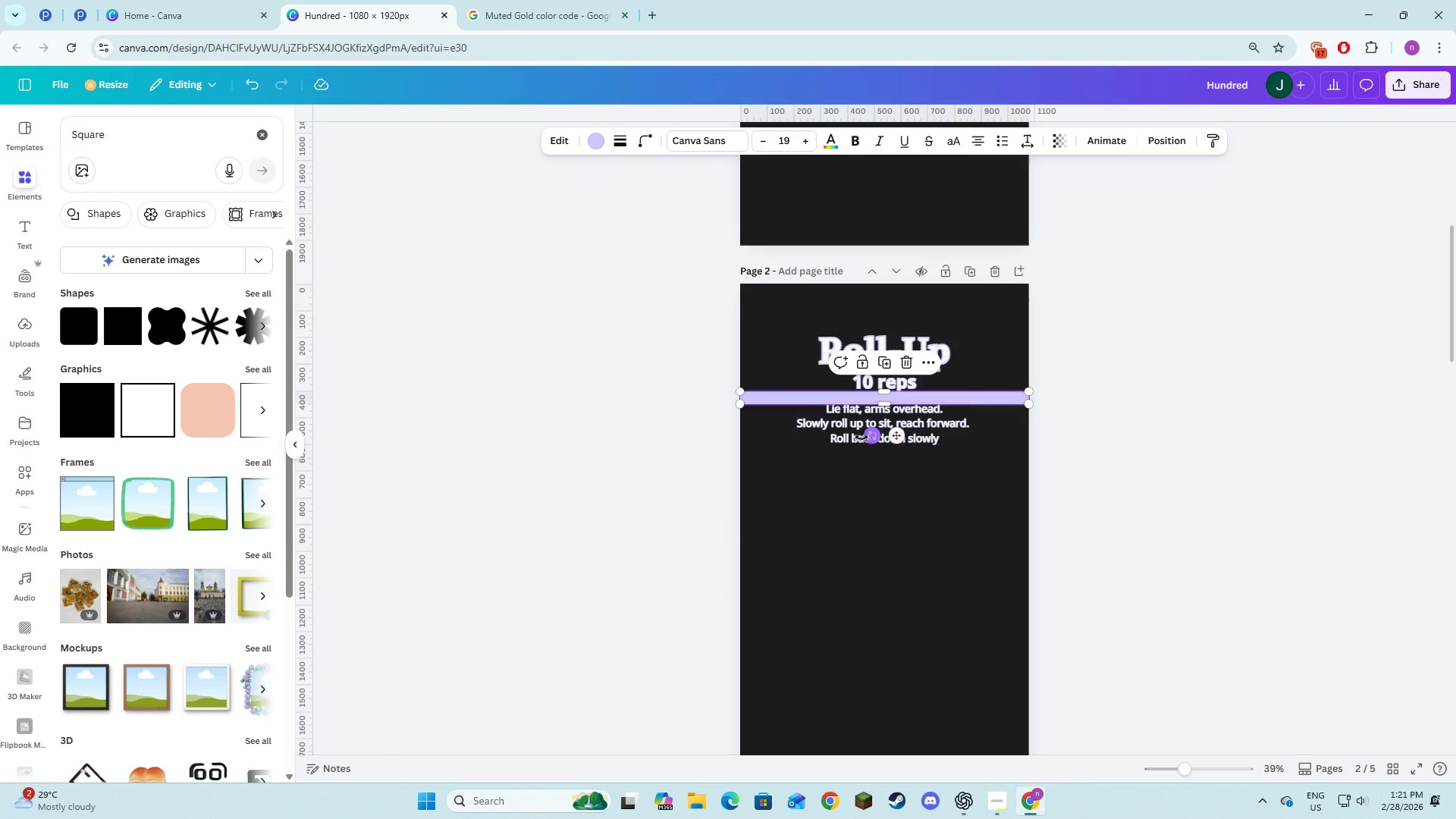 
scroll: coordinate [904, 405], scroll_direction: down, amount: 6.0
 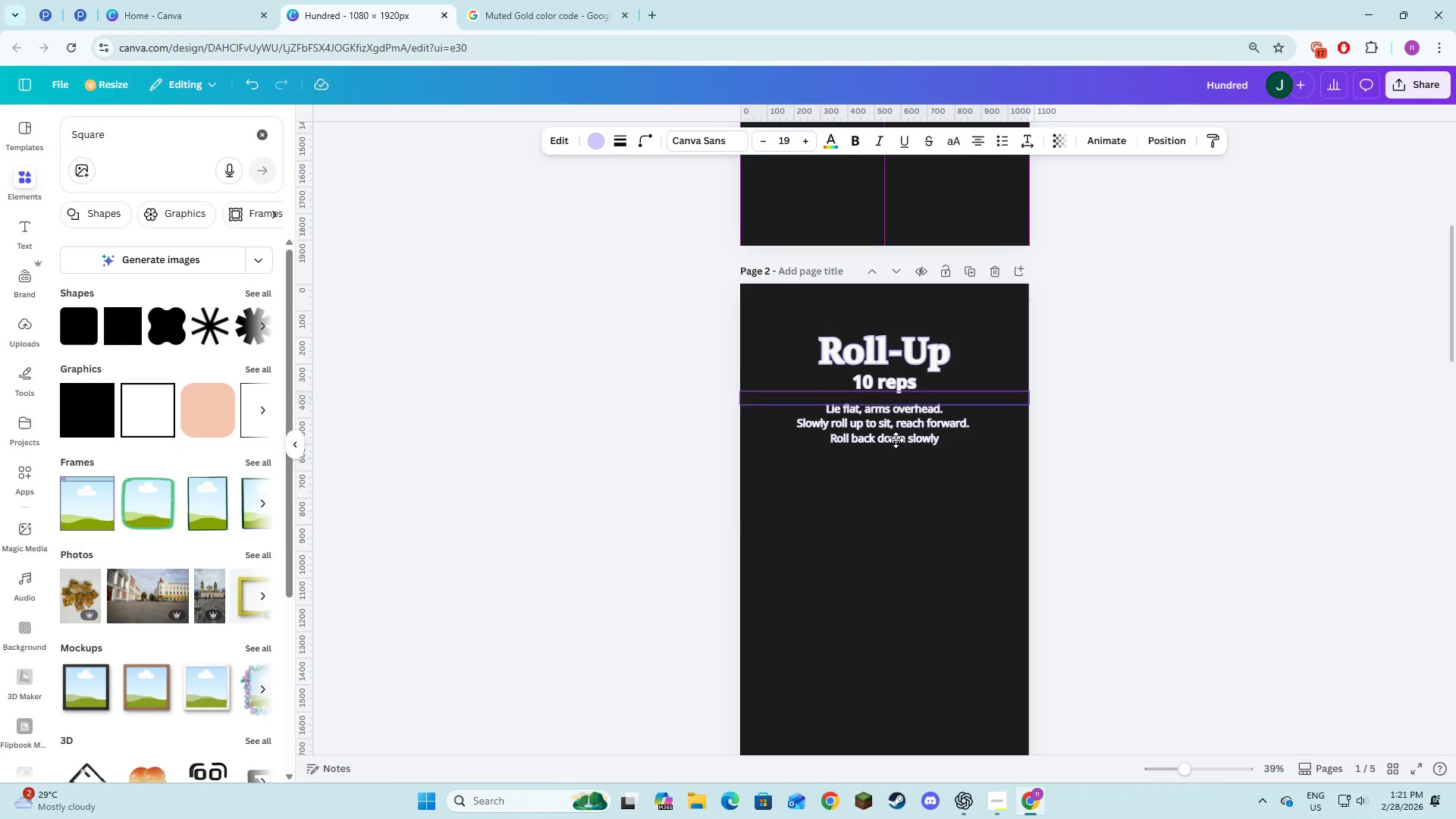 
left_click([846, 438])
 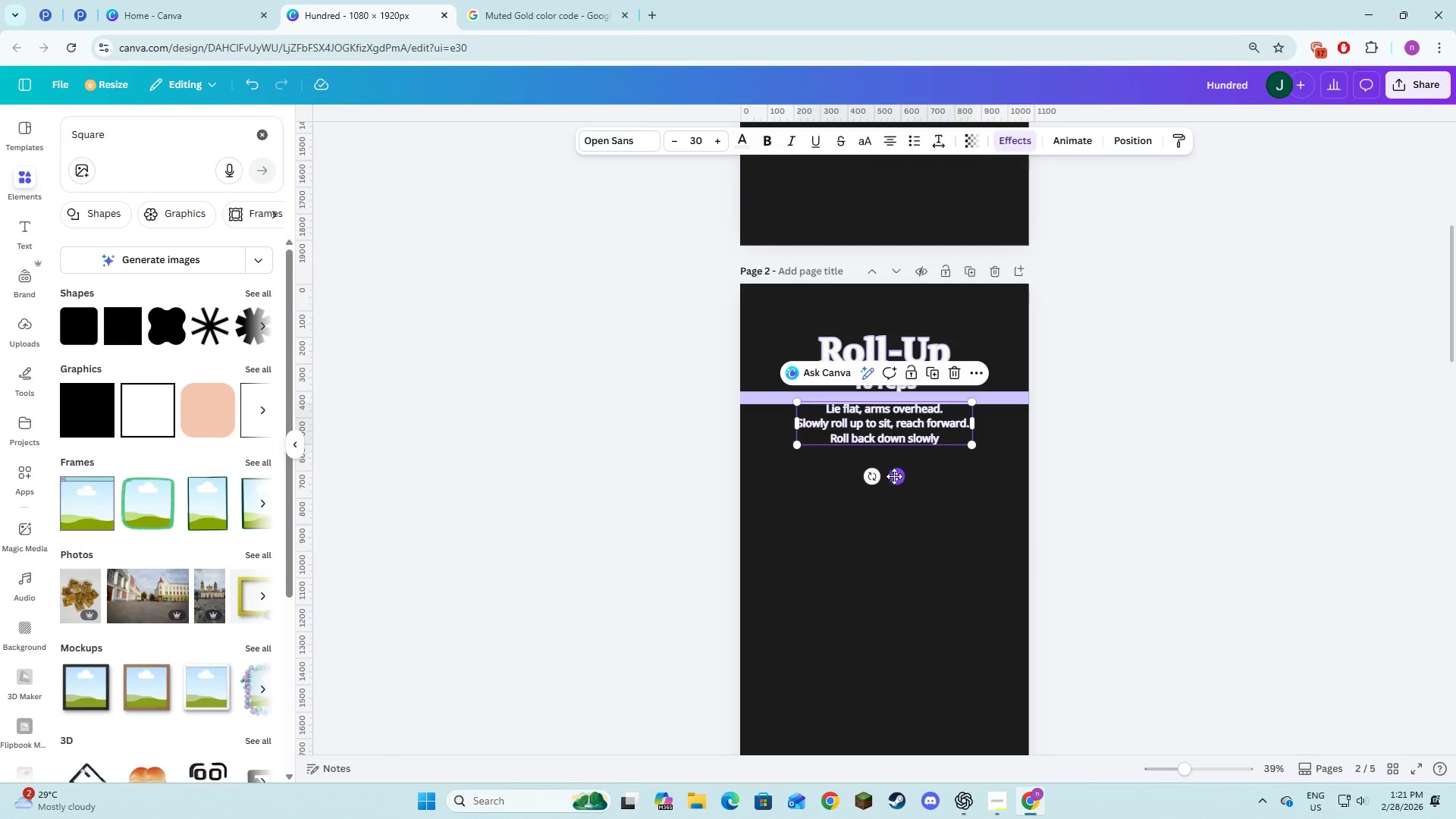 
left_click_drag(start_coordinate=[895, 479], to_coordinate=[896, 483])
 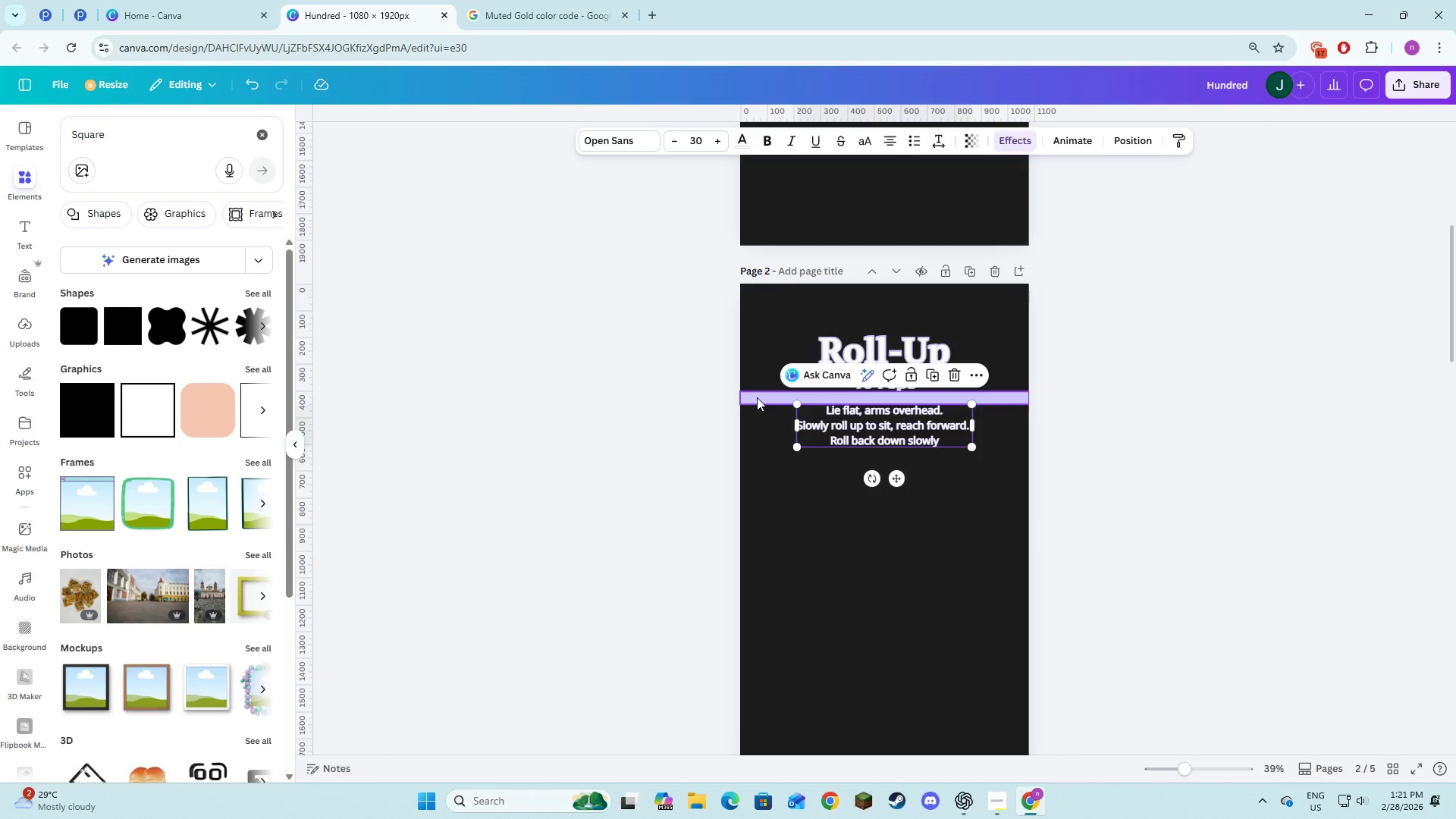 
left_click([757, 397])
 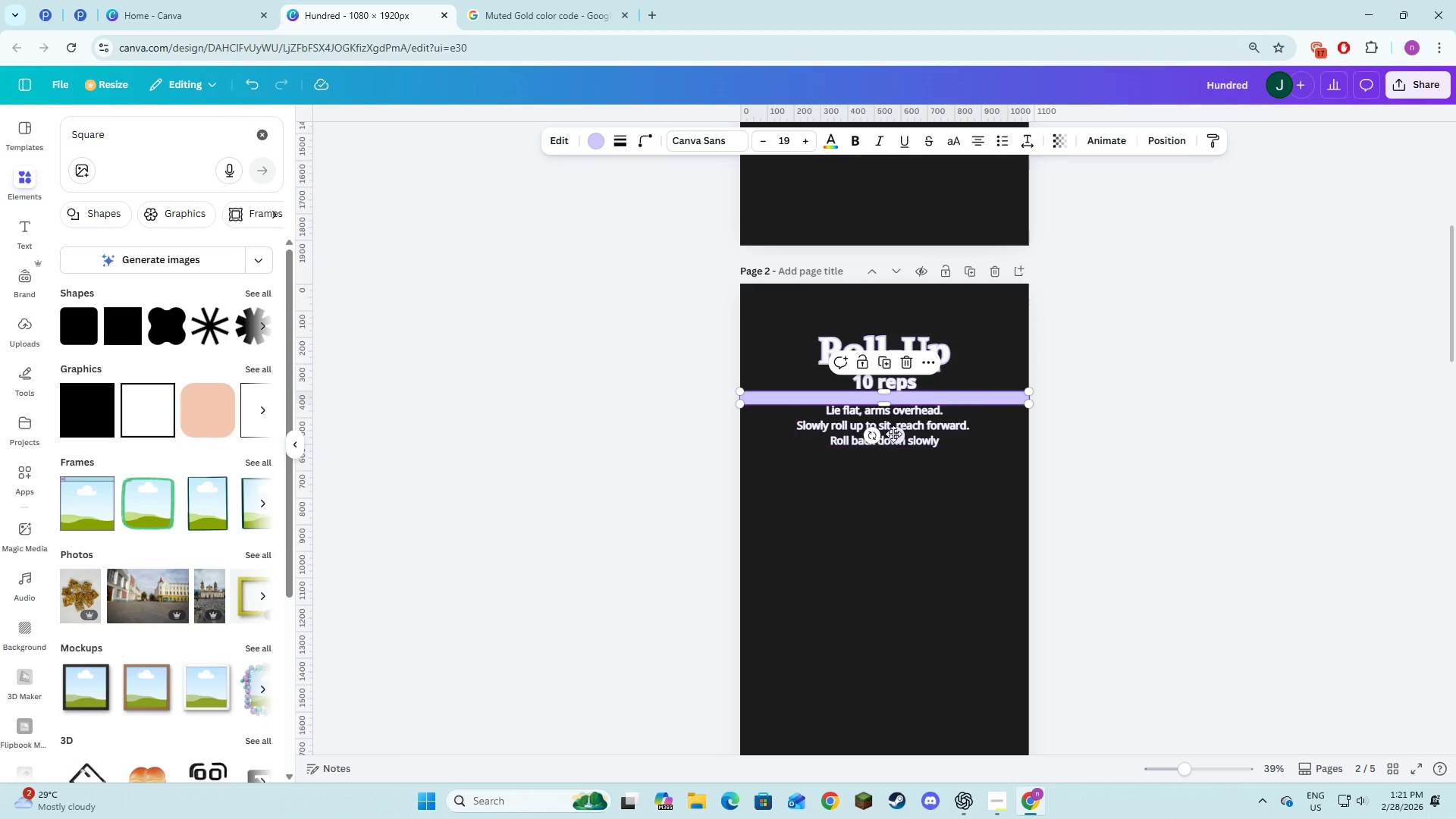 
left_click_drag(start_coordinate=[895, 434], to_coordinate=[898, 684])
 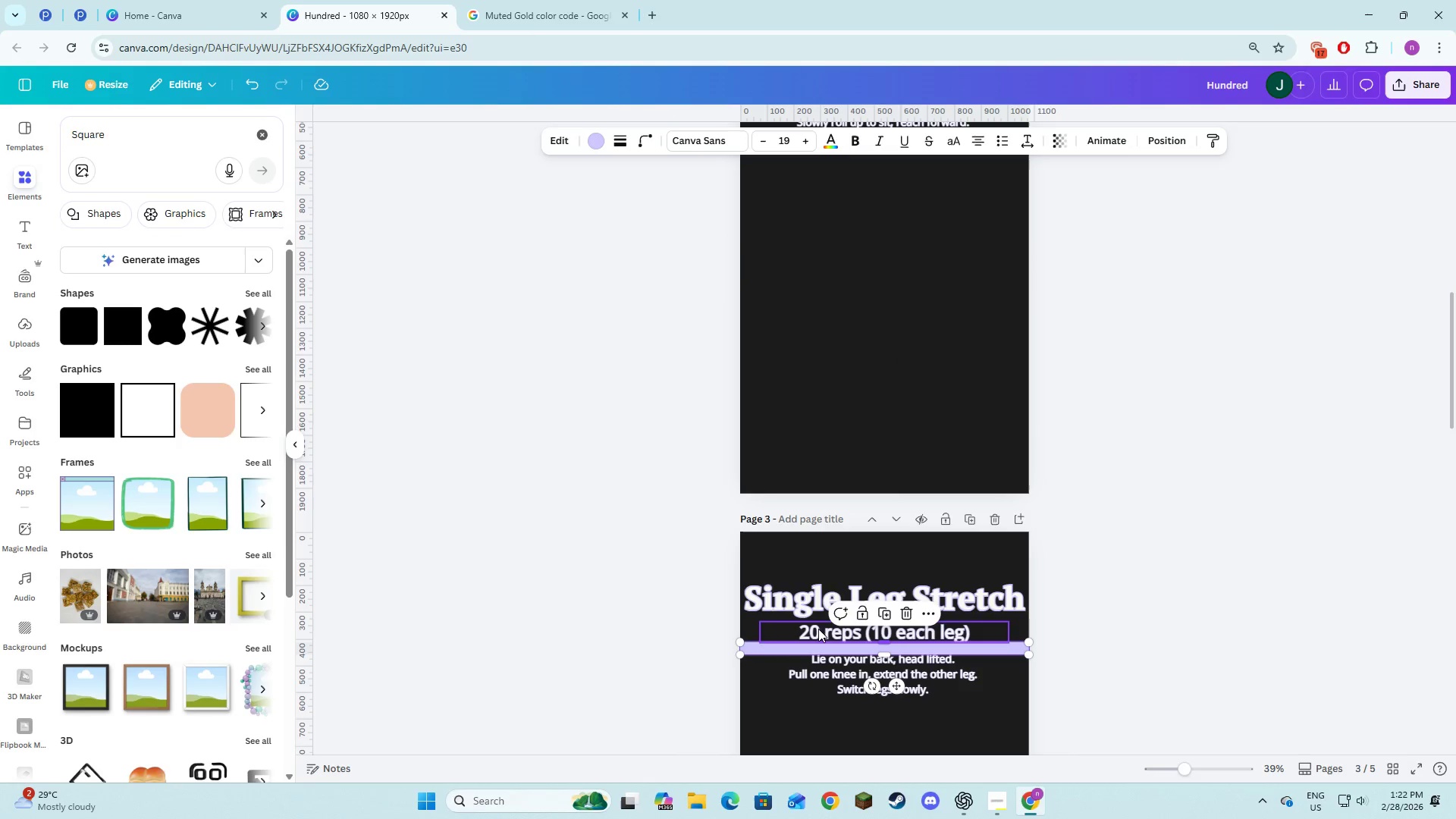 
scroll: coordinate [811, 613], scroll_direction: down, amount: 6.0
 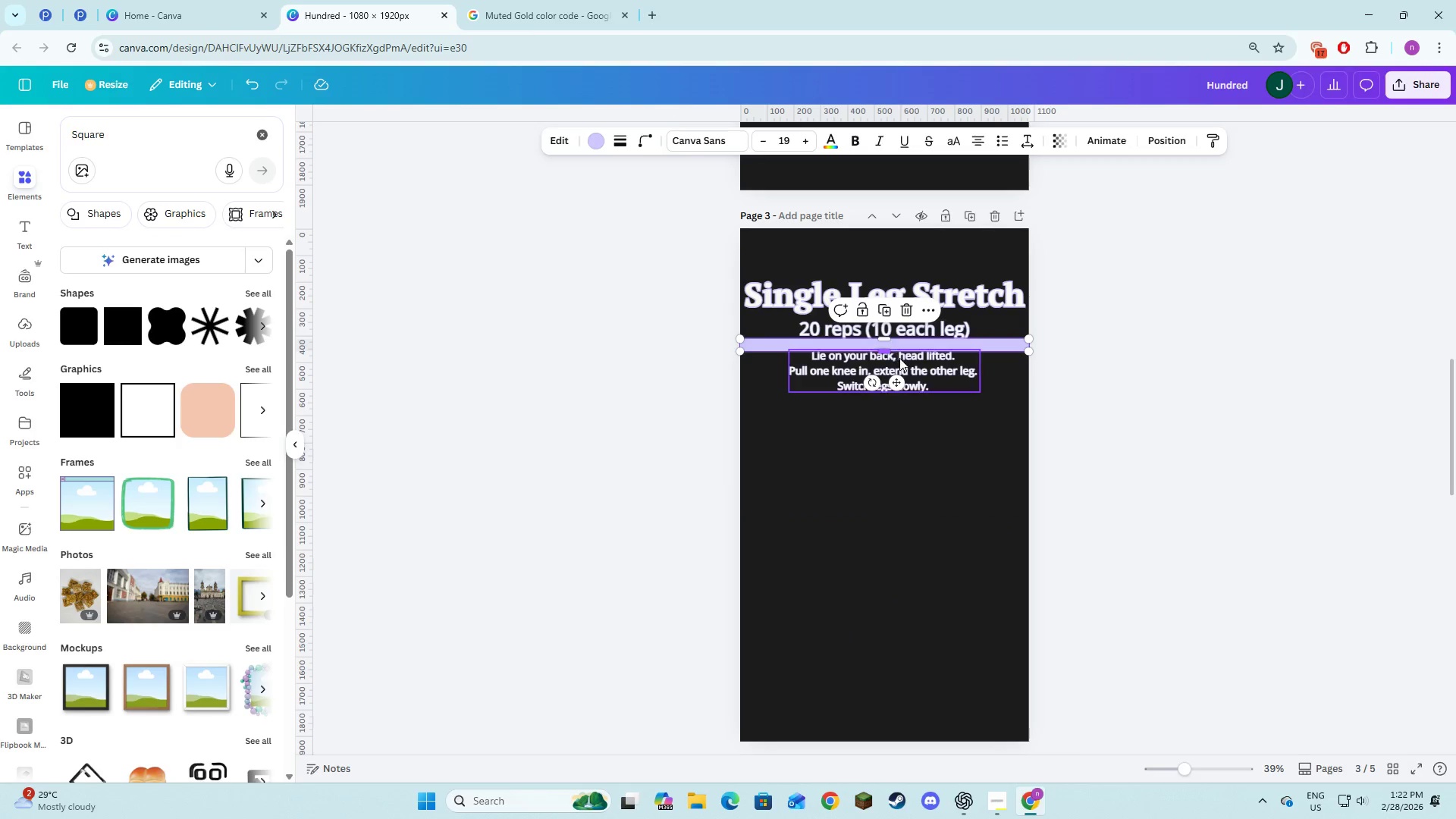 
left_click_drag(start_coordinate=[899, 375], to_coordinate=[899, 384])
 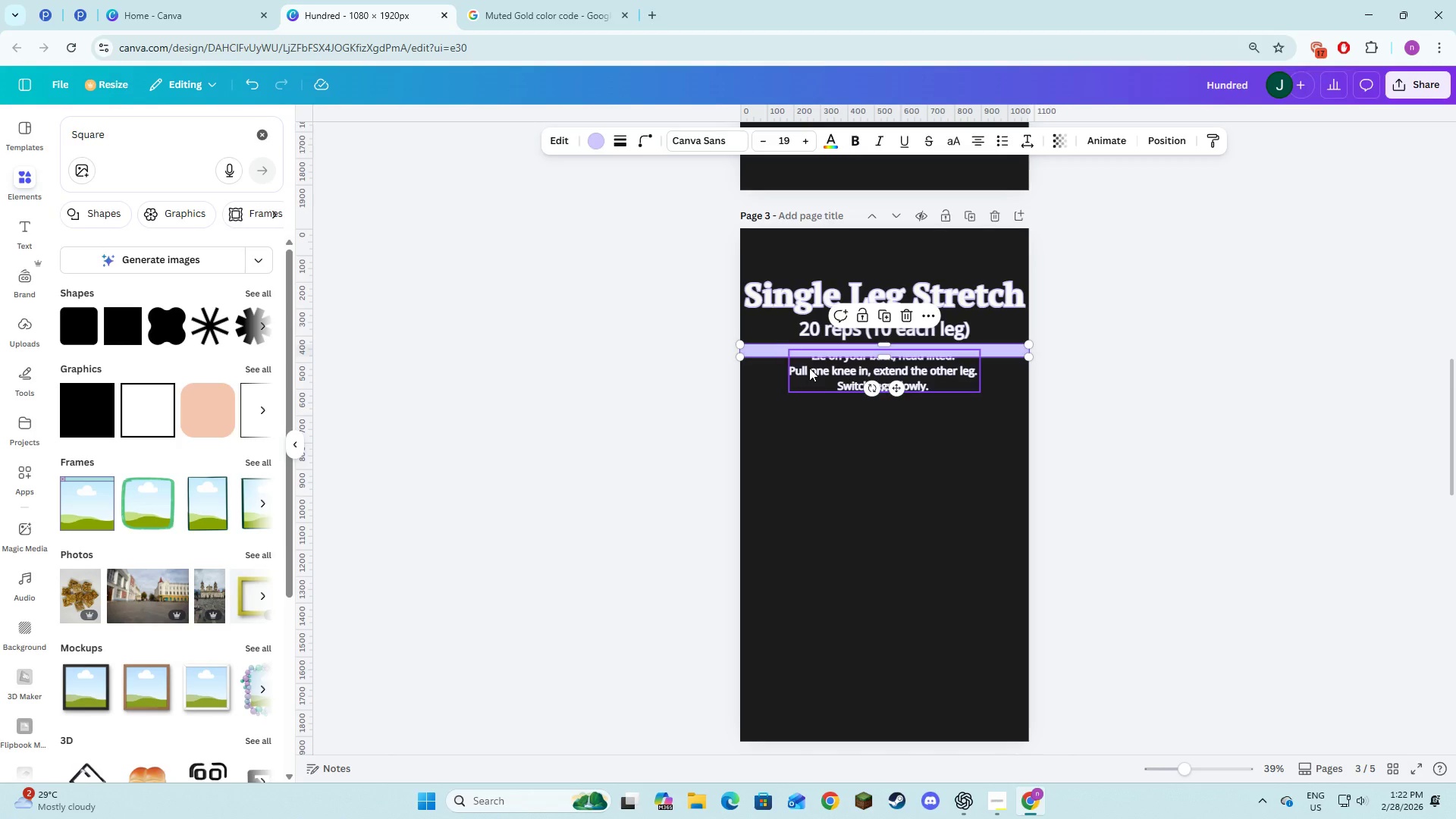 
left_click([809, 368])
 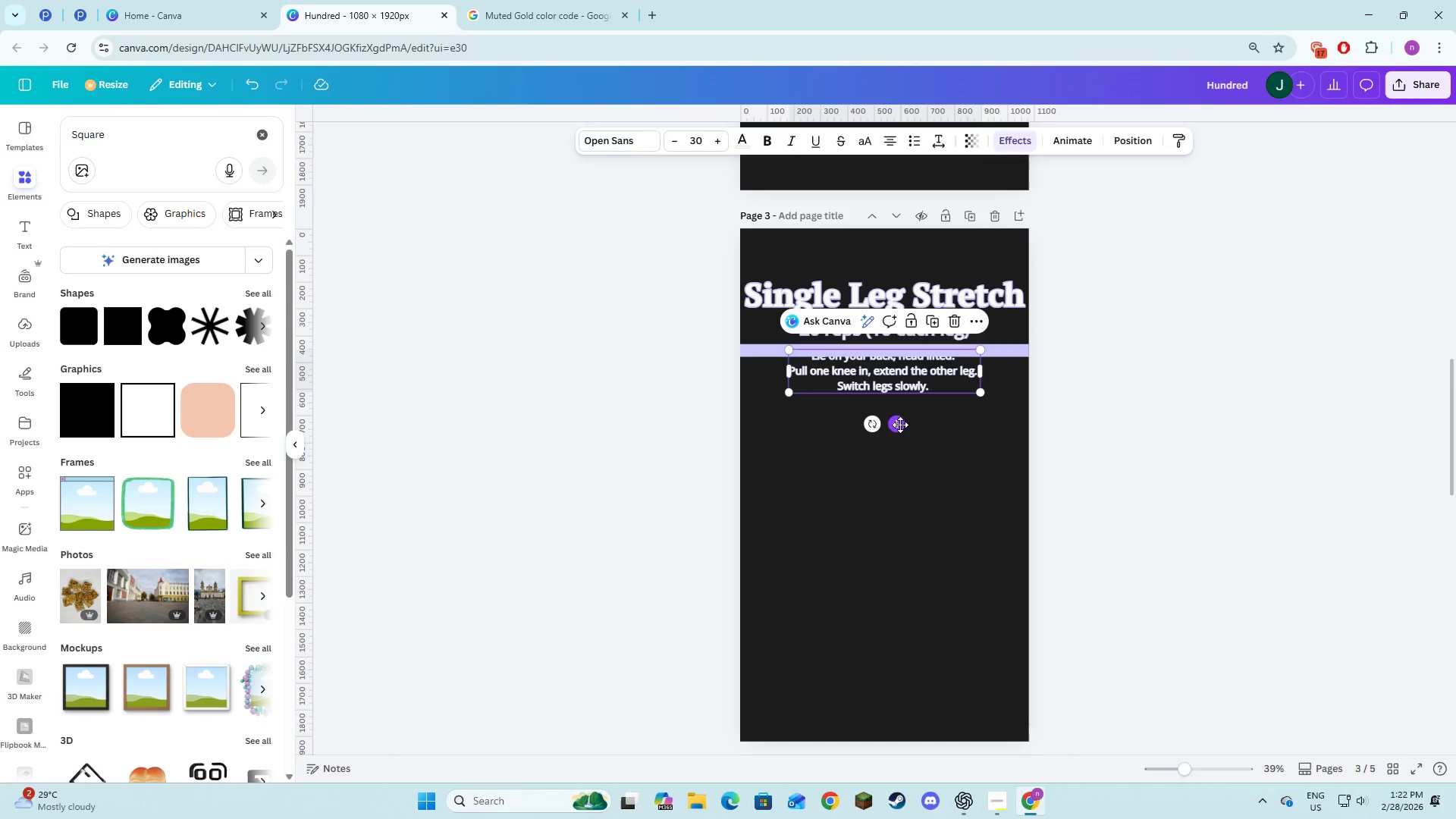 
left_click_drag(start_coordinate=[898, 427], to_coordinate=[899, 436])
 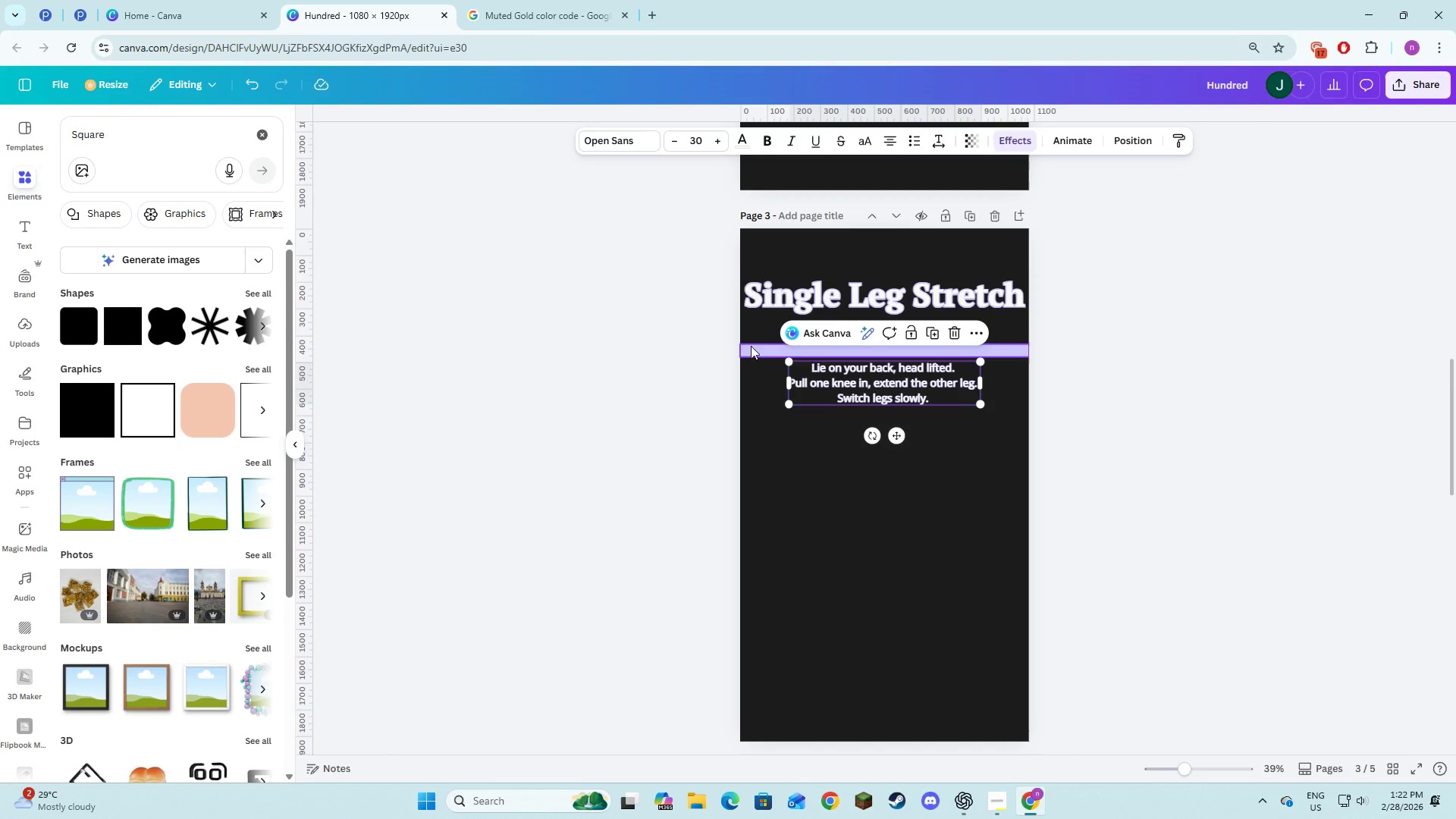 
left_click([751, 346])
 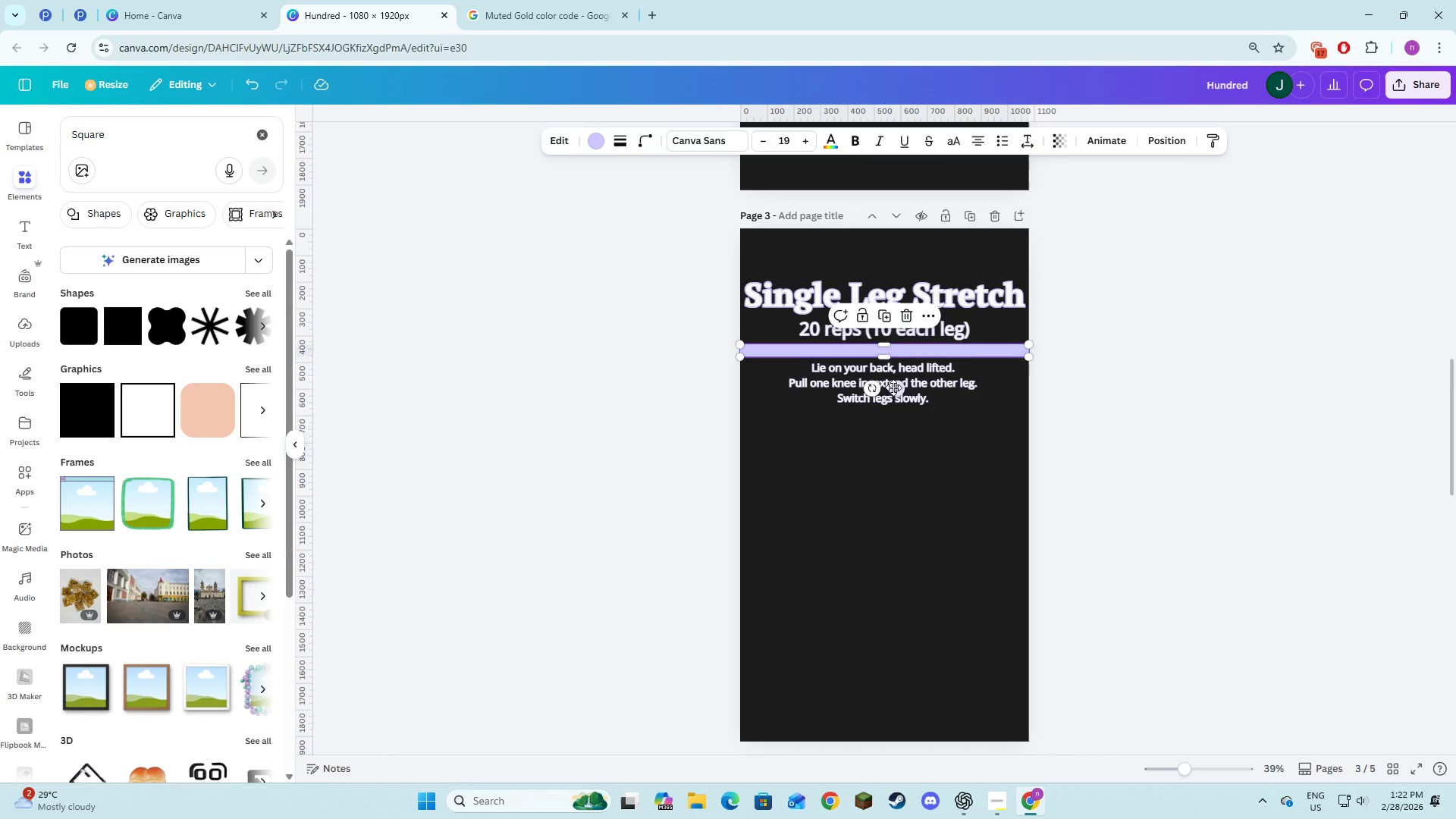 
left_click_drag(start_coordinate=[894, 388], to_coordinate=[896, 384])
 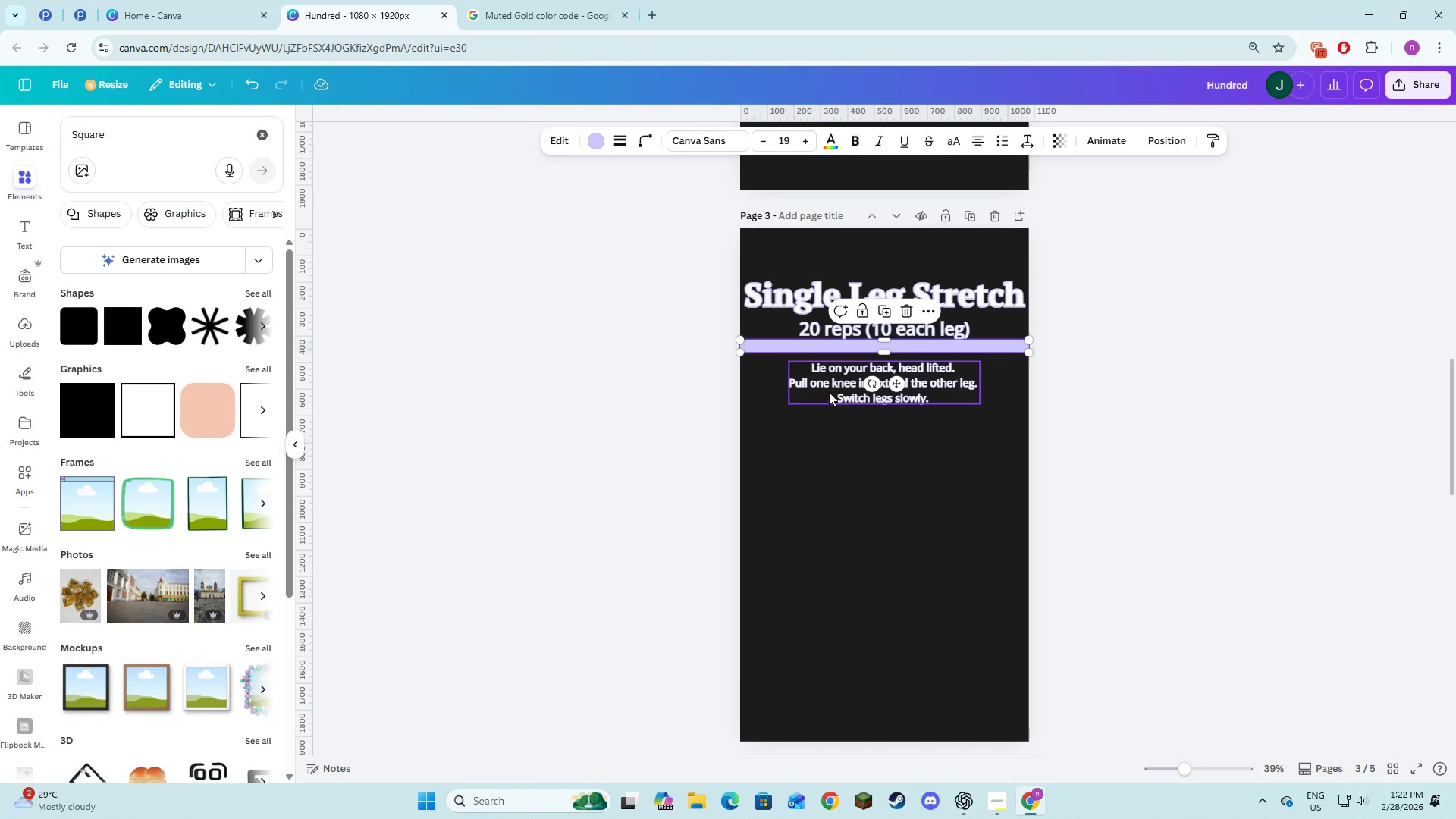 
left_click([829, 392])
 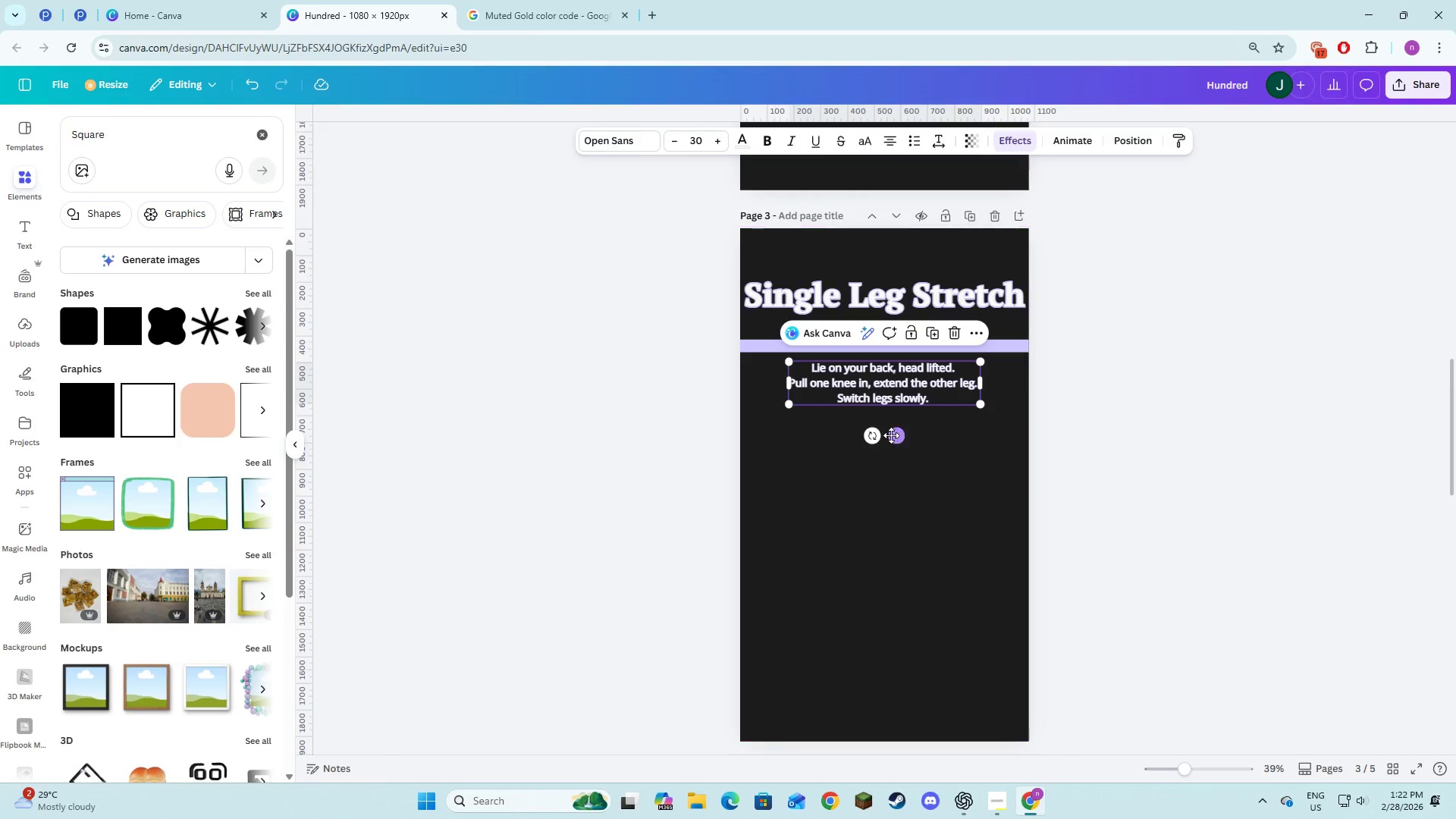 
left_click_drag(start_coordinate=[891, 435], to_coordinate=[892, 425])
 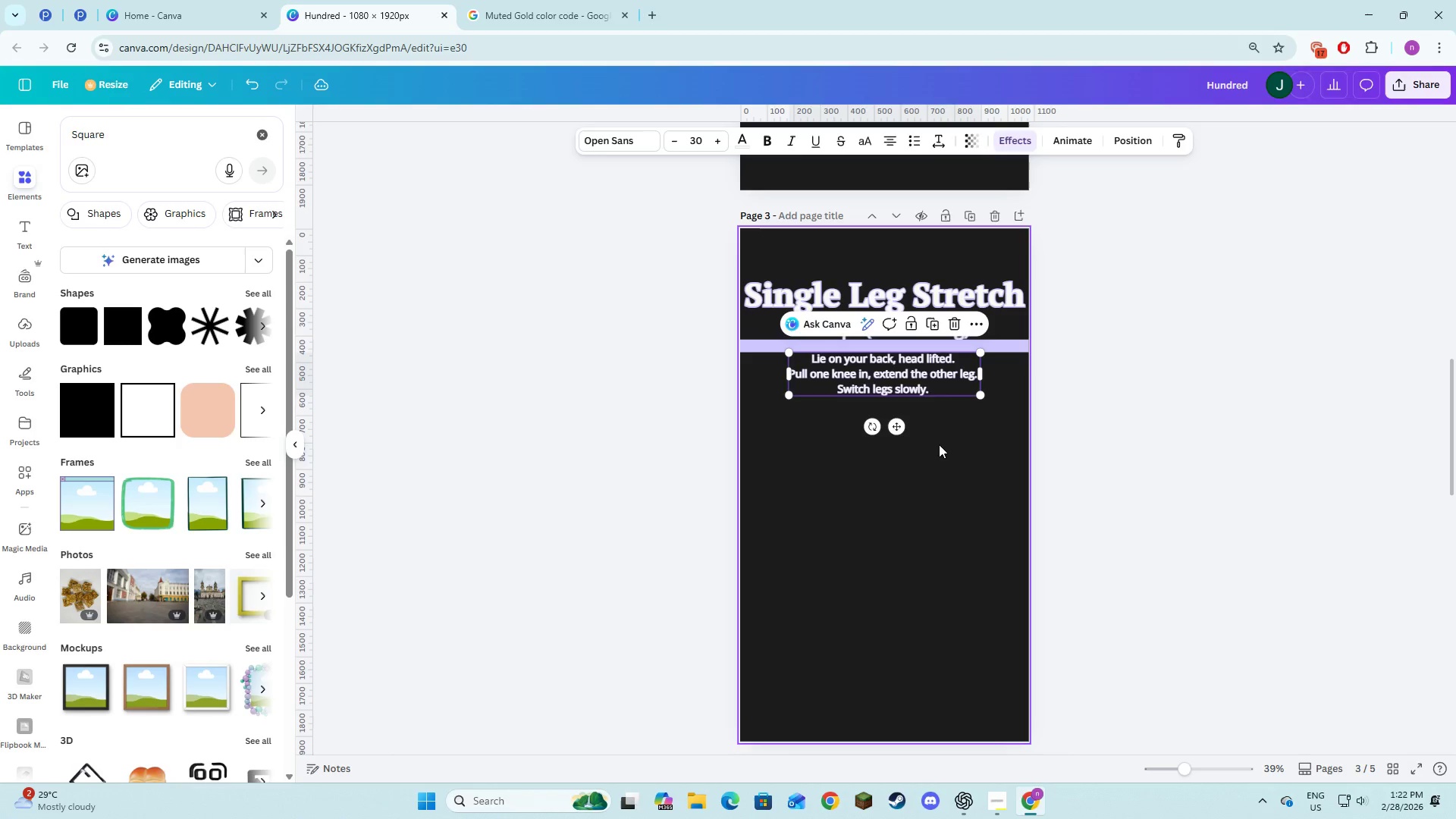 
left_click([939, 444])
 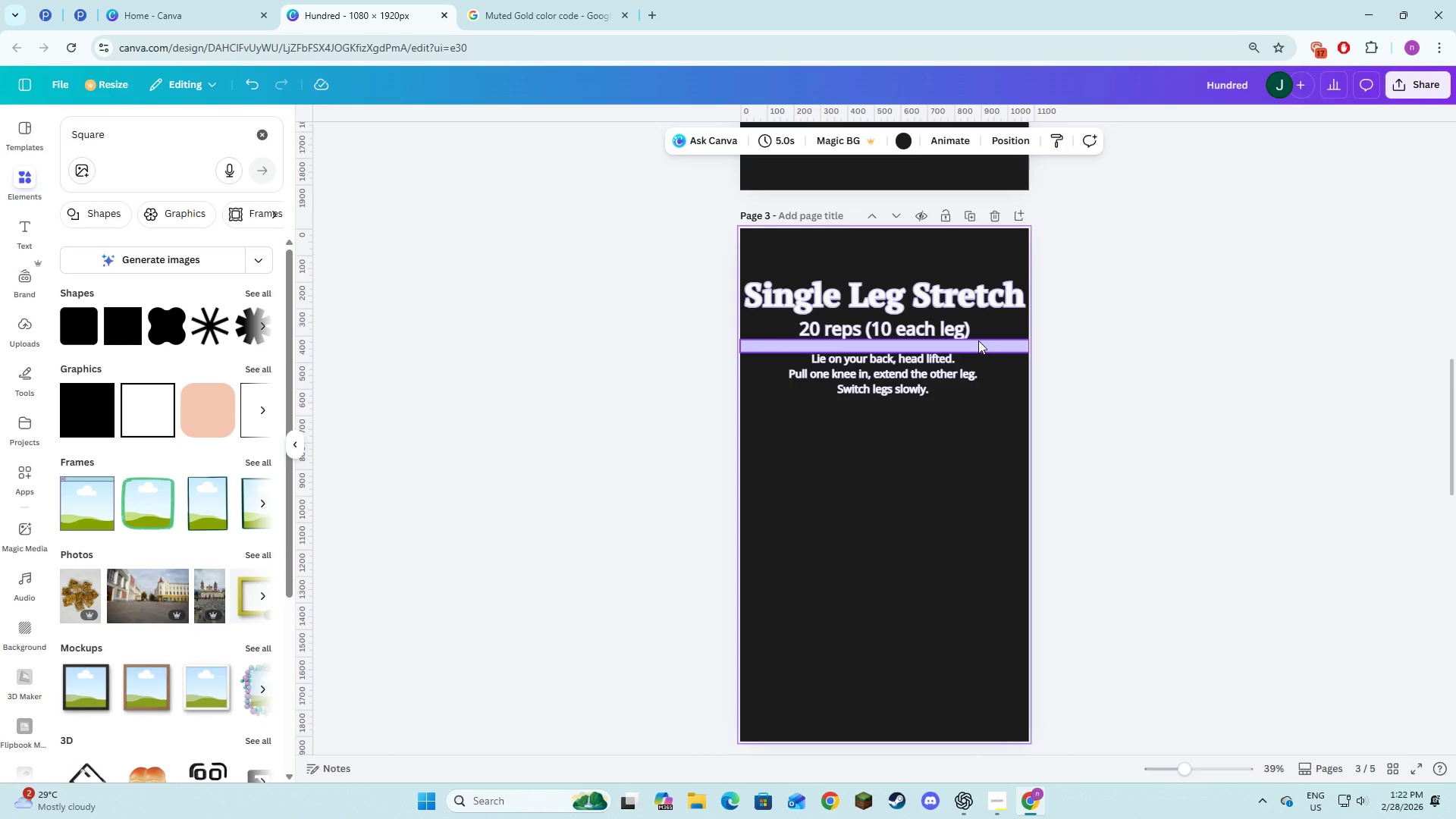 
left_click_drag(start_coordinate=[978, 340], to_coordinate=[970, 439])
 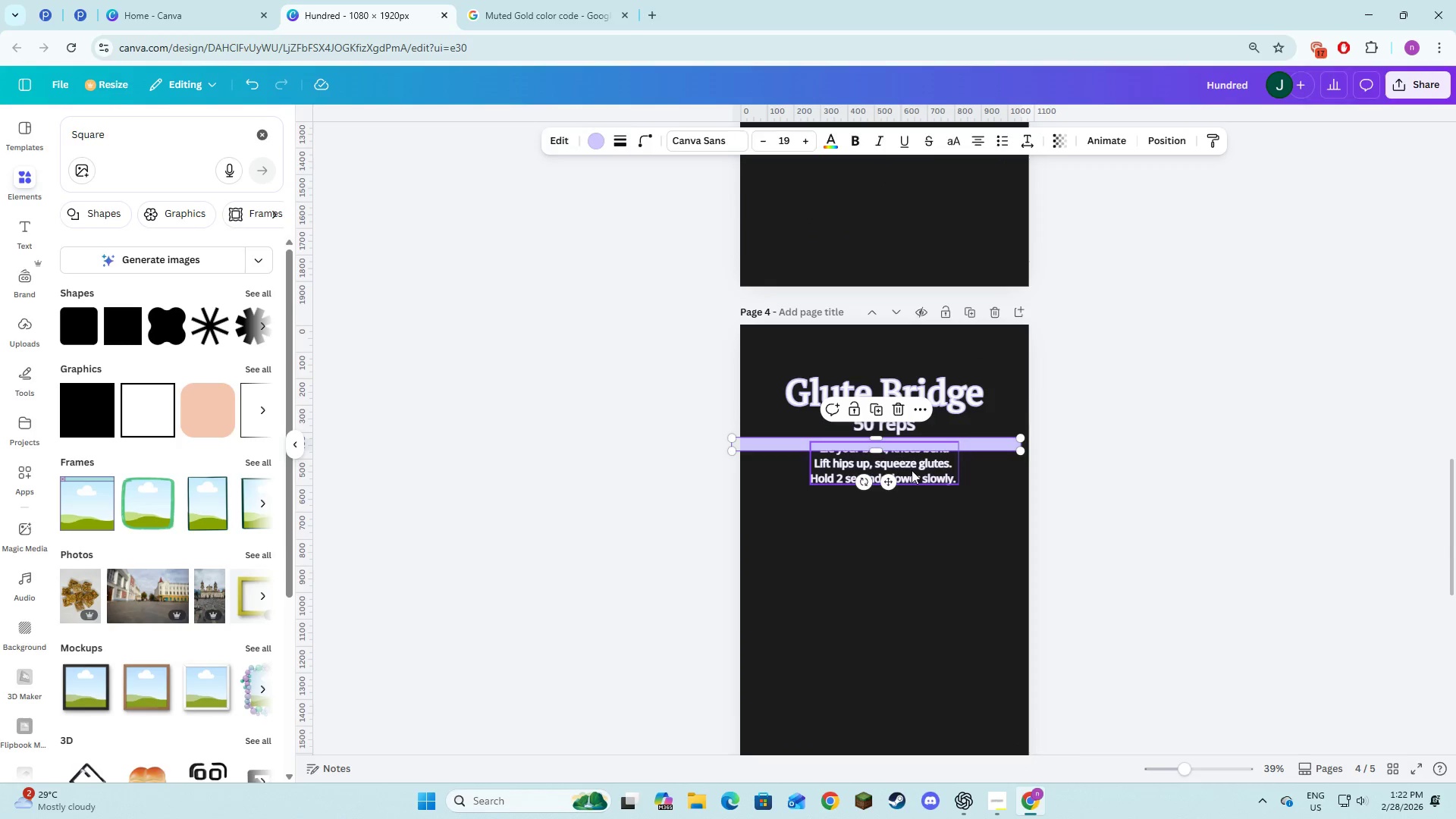 
scroll: coordinate [981, 414], scroll_direction: down, amount: 6.0
 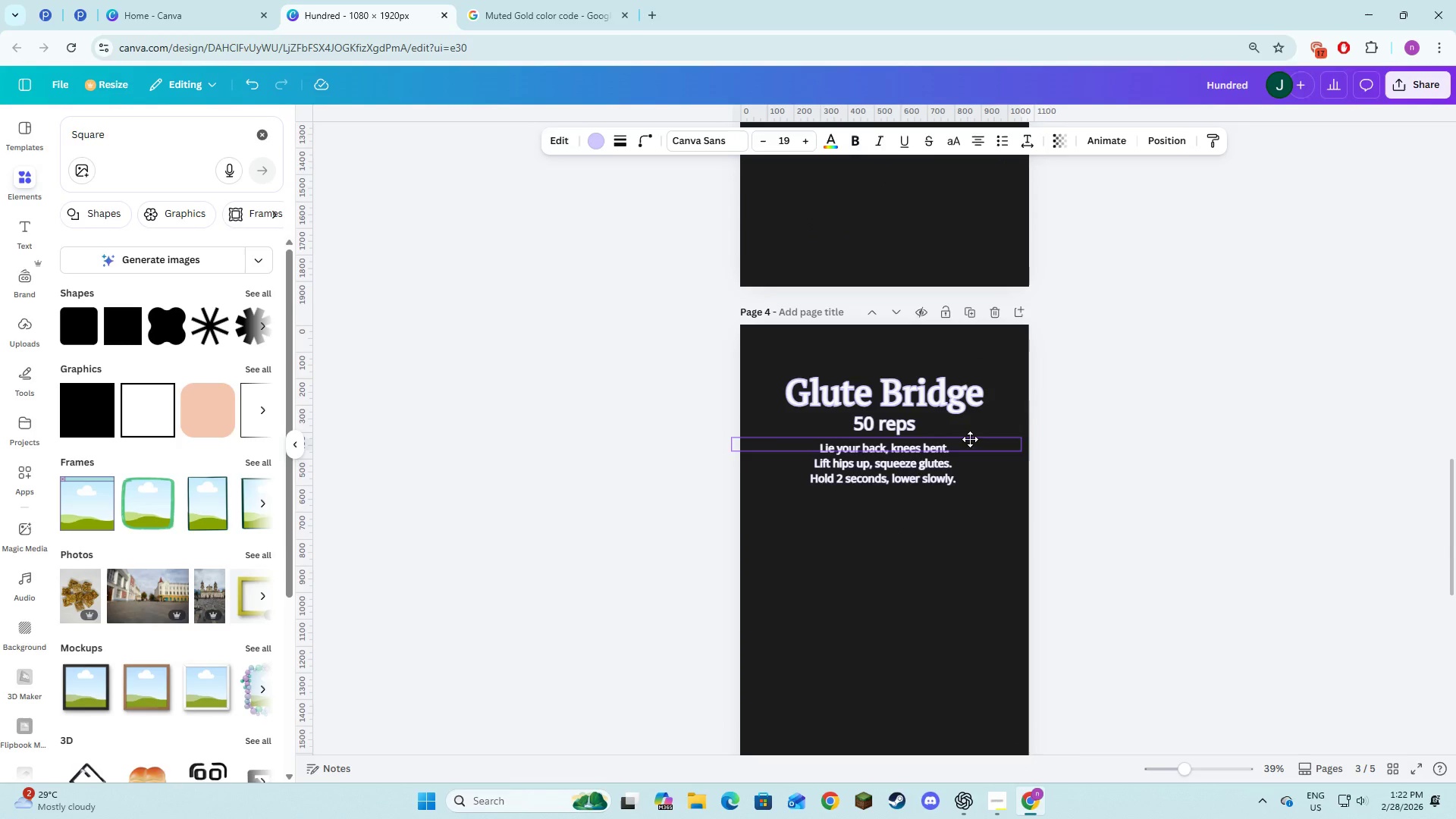 
left_click([912, 470])
 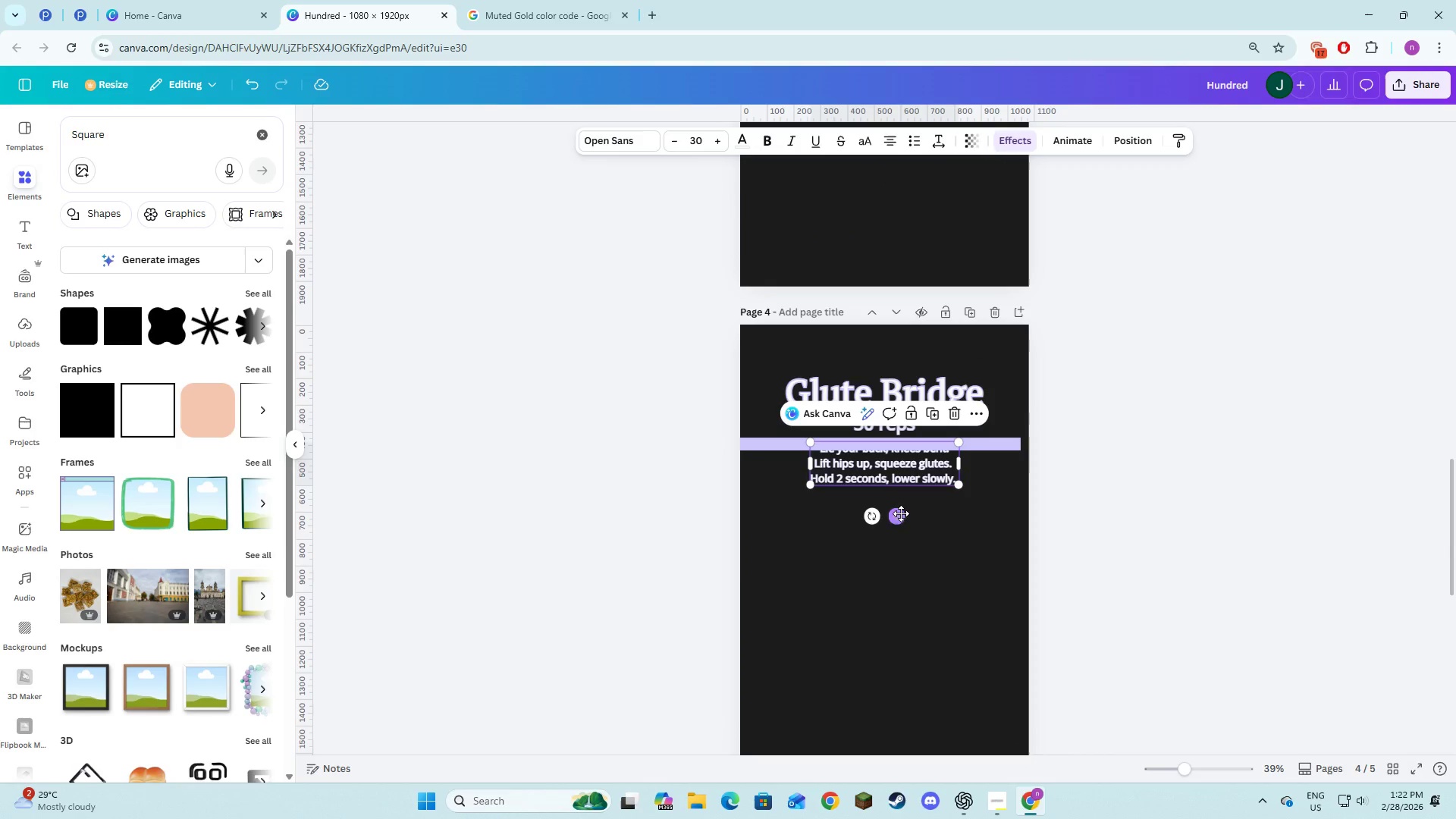 
left_click_drag(start_coordinate=[899, 515], to_coordinate=[899, 529])
 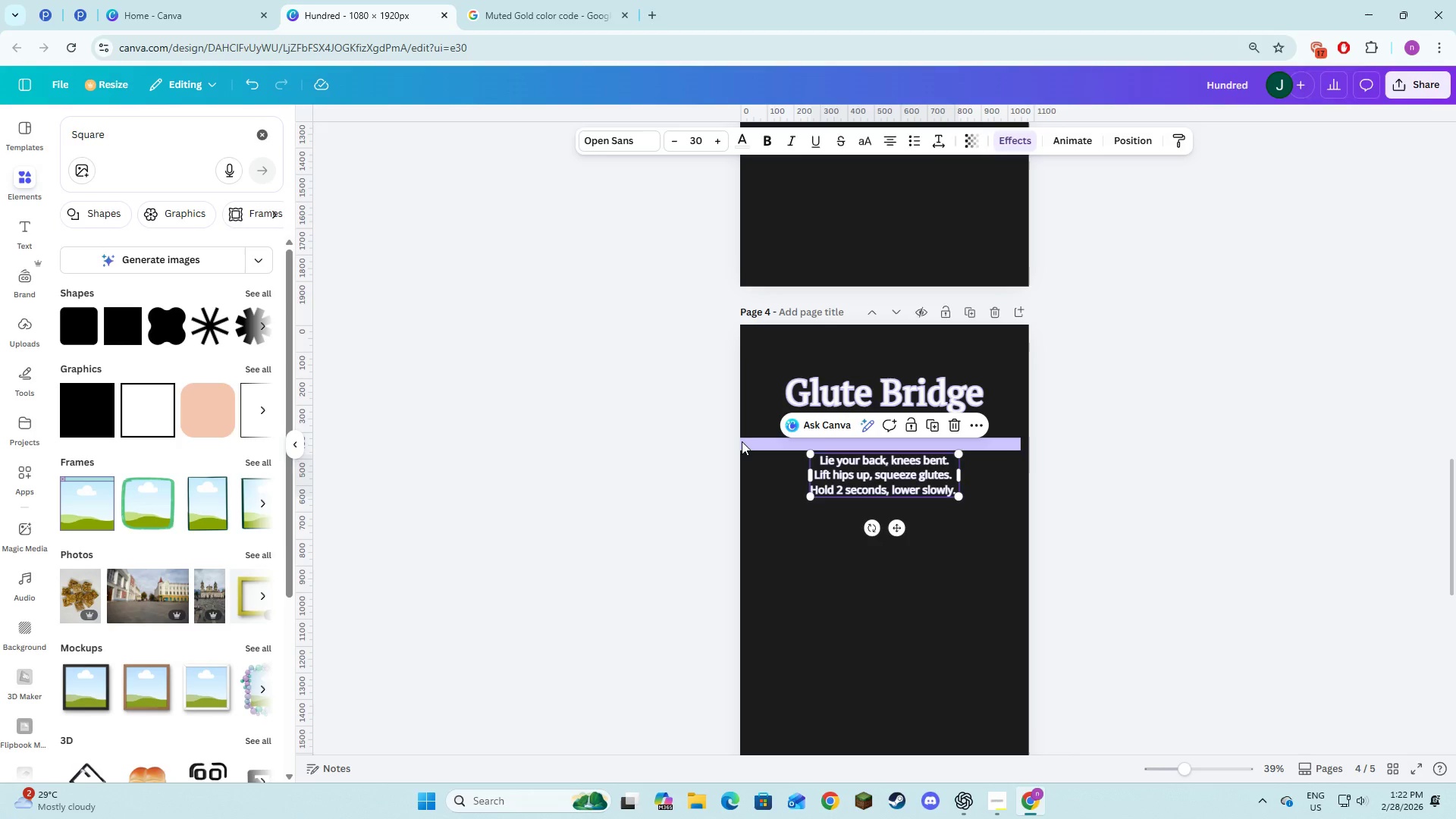 
left_click([752, 444])
 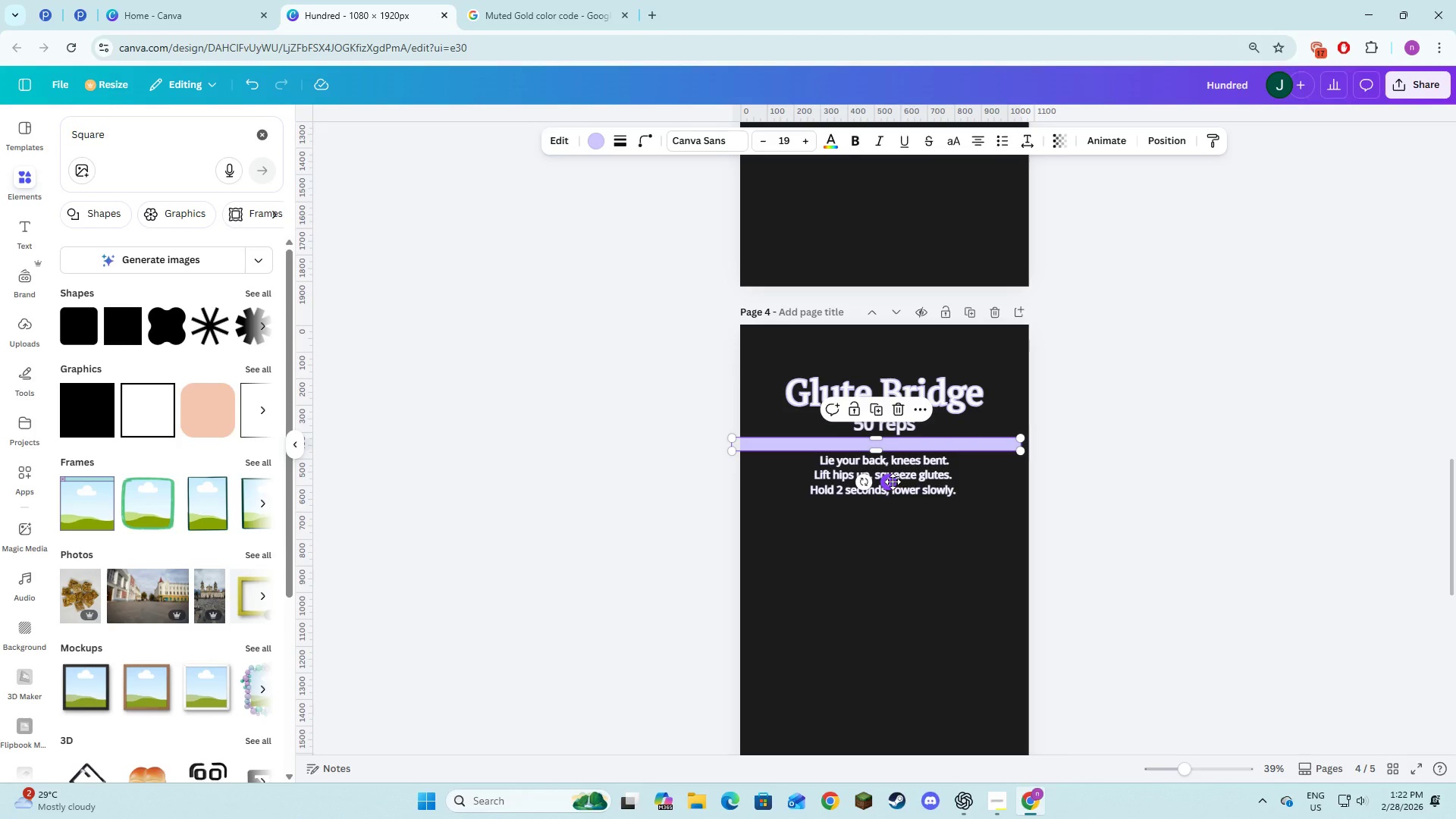 
left_click_drag(start_coordinate=[888, 482], to_coordinate=[896, 479])
 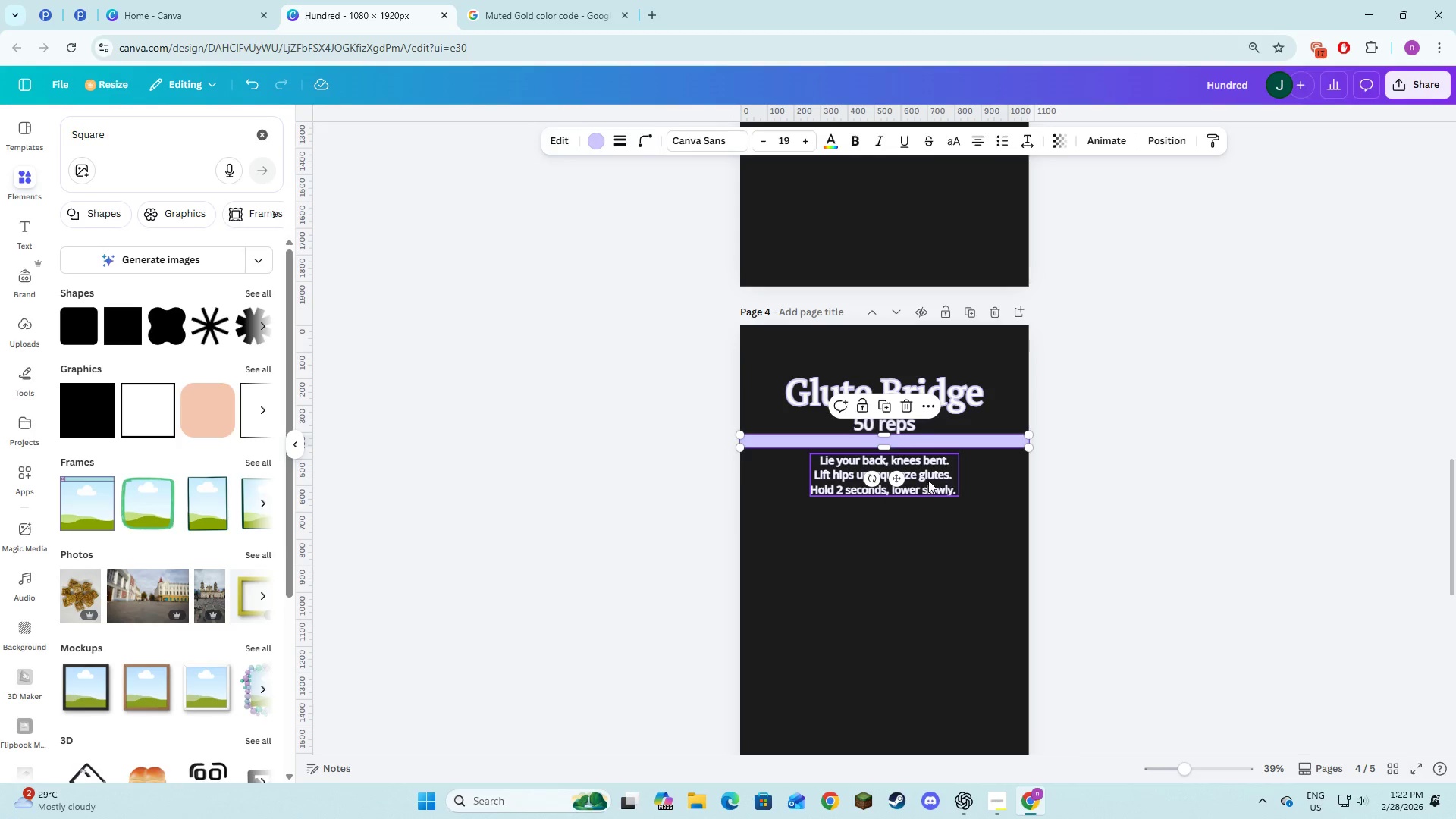 
left_click([928, 480])
 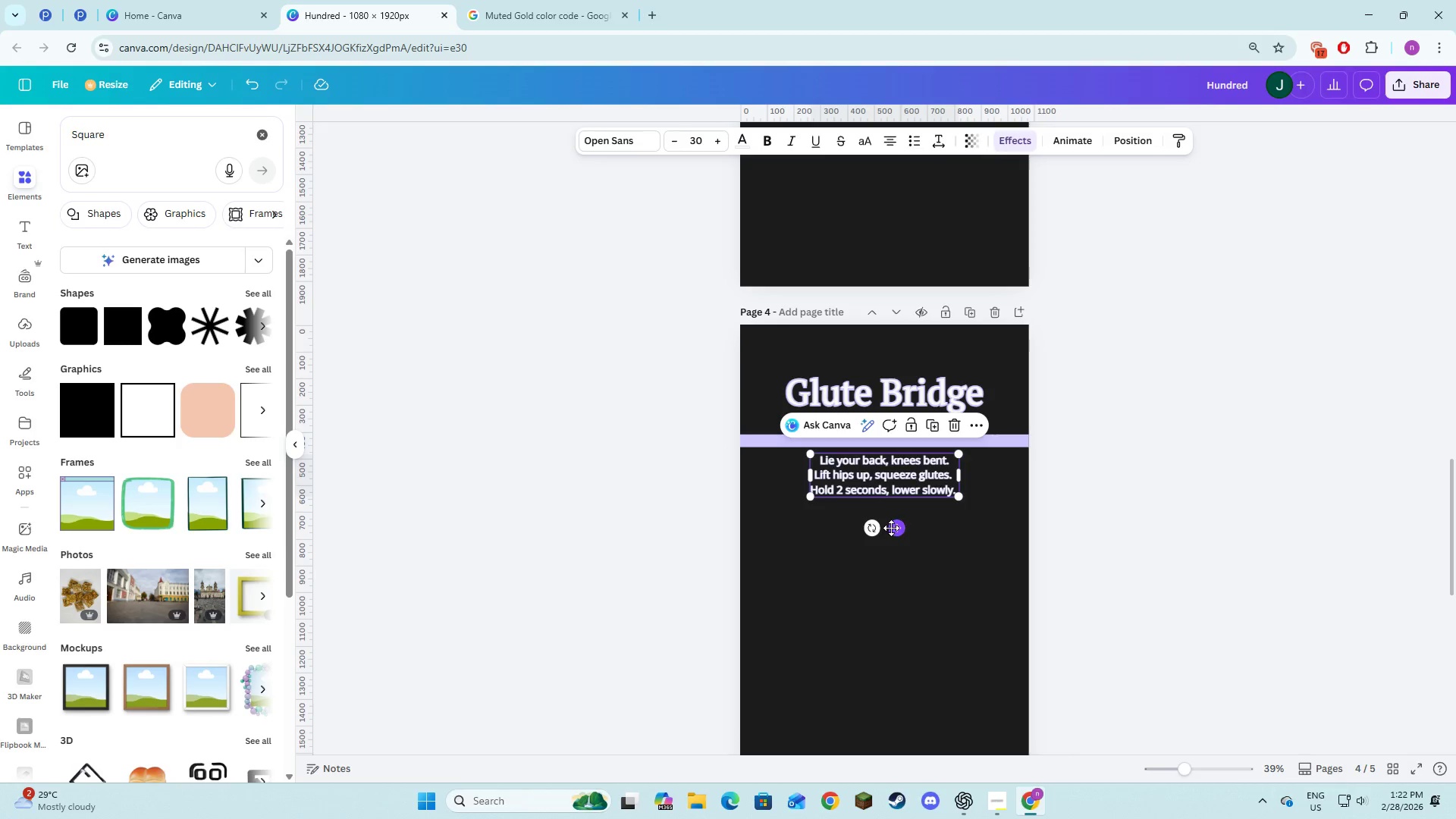 
left_click_drag(start_coordinate=[892, 529], to_coordinate=[892, 525])
 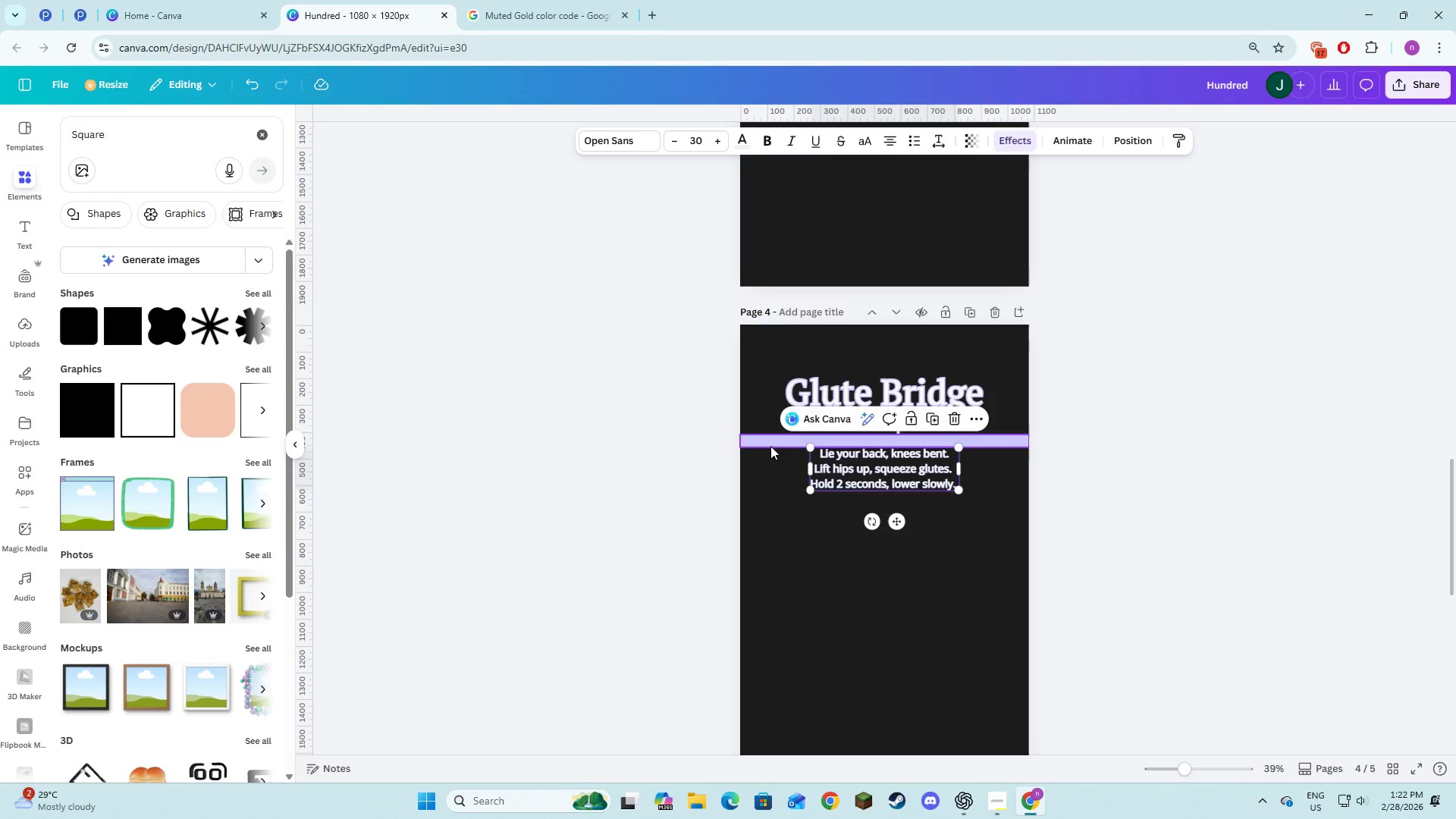 
left_click([770, 443])
 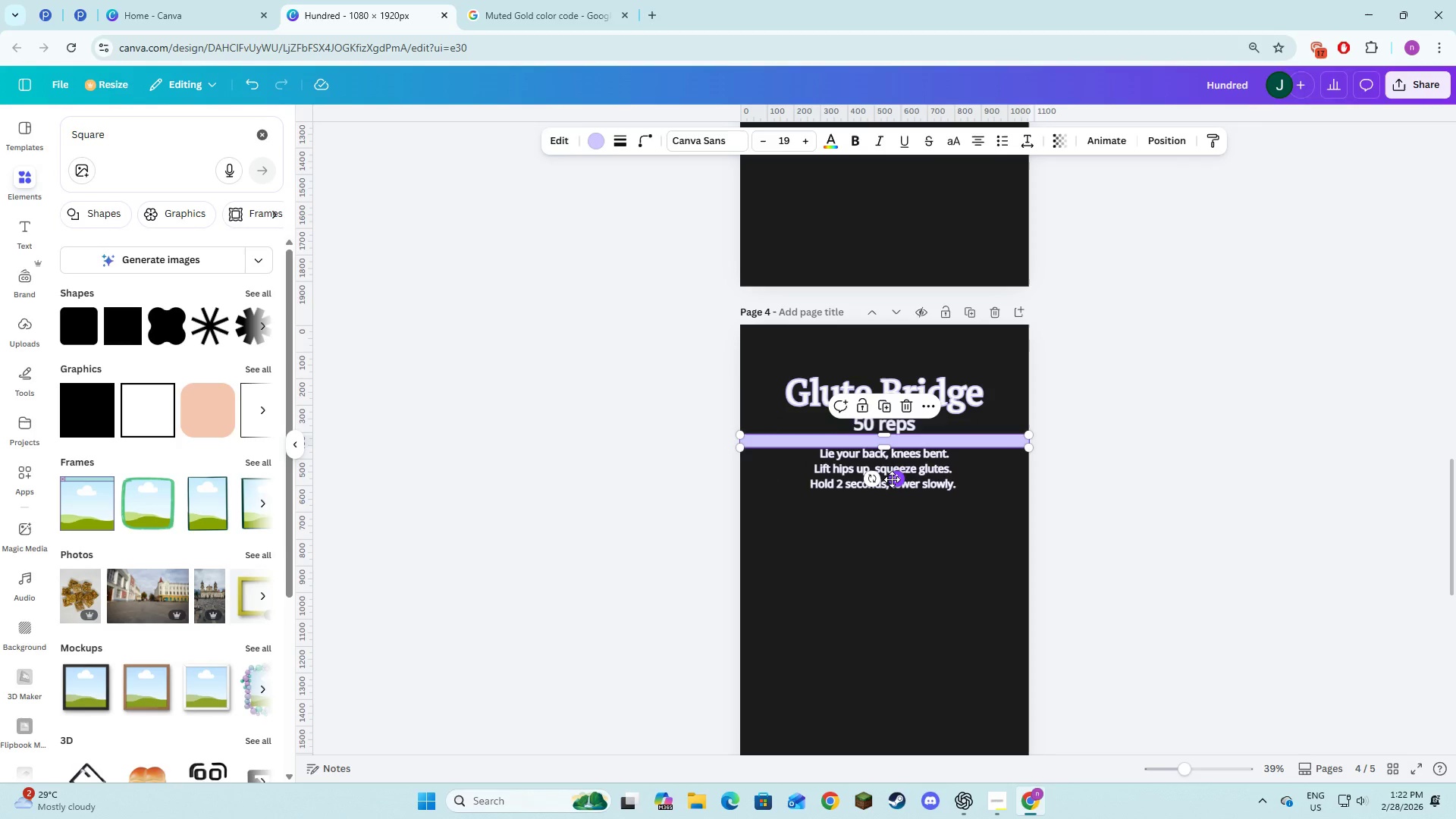 
left_click_drag(start_coordinate=[892, 479], to_coordinate=[890, 501])
 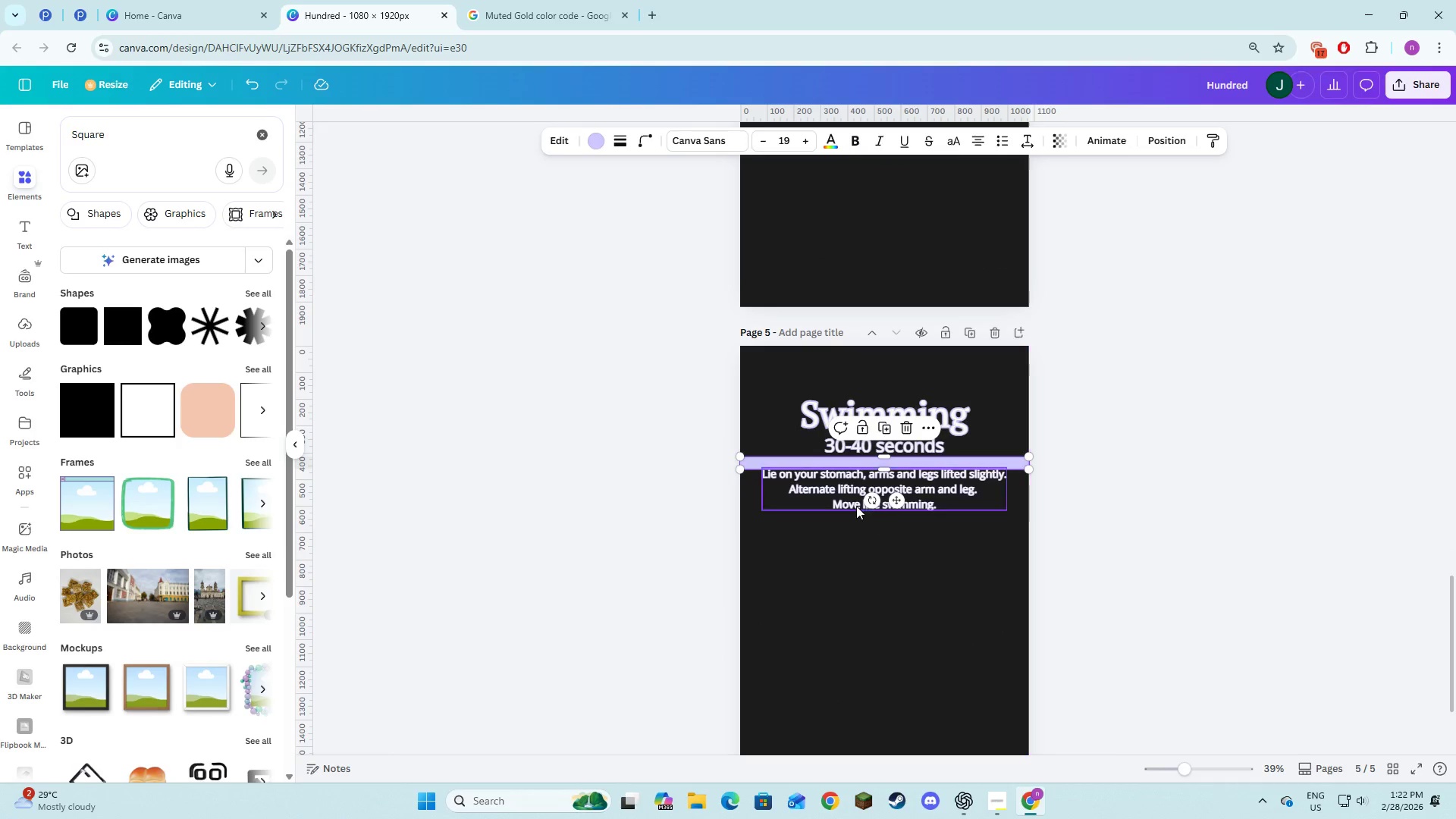 
scroll: coordinate [896, 541], scroll_direction: down, amount: 5.0
 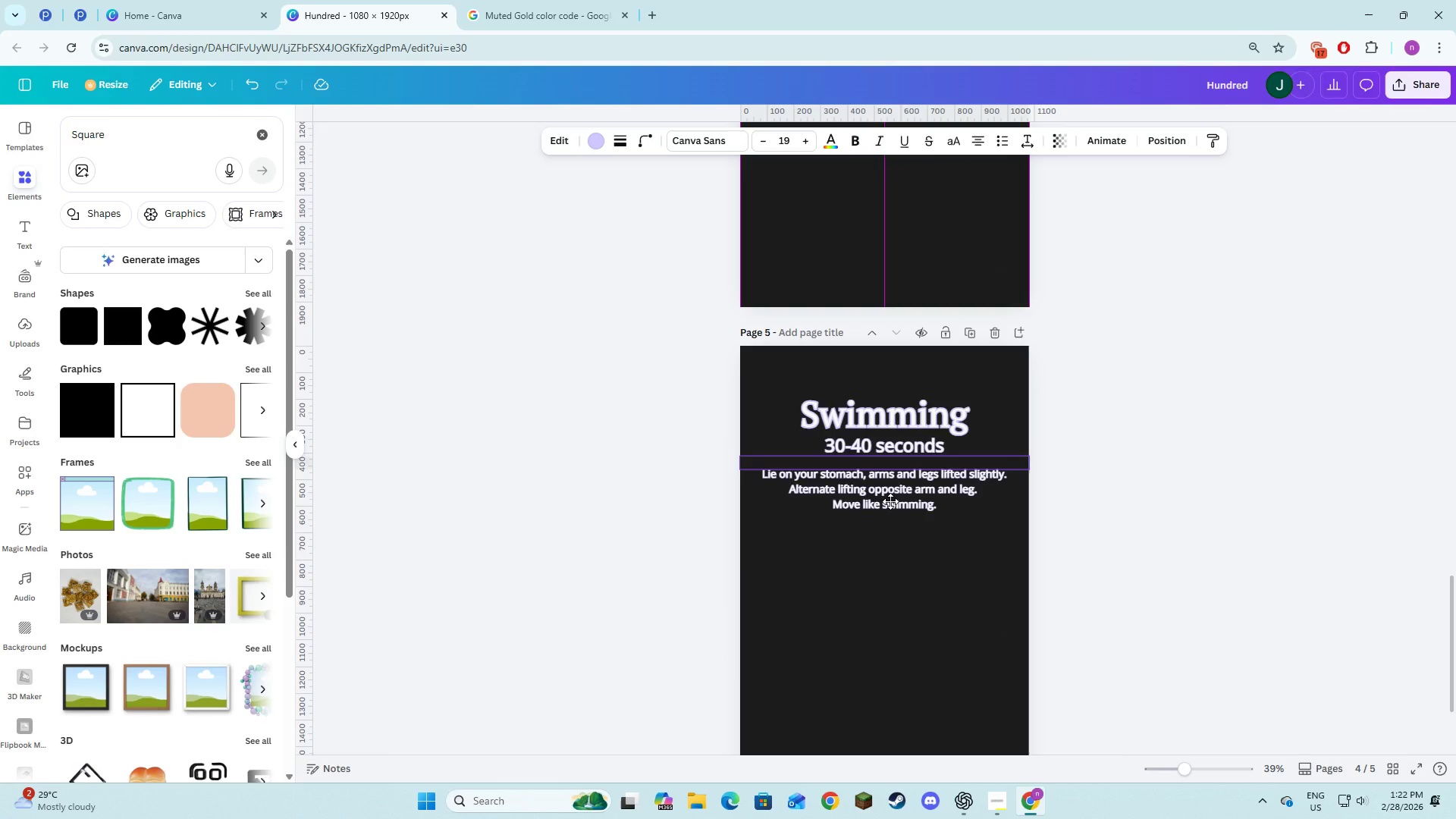 
left_click([830, 486])
 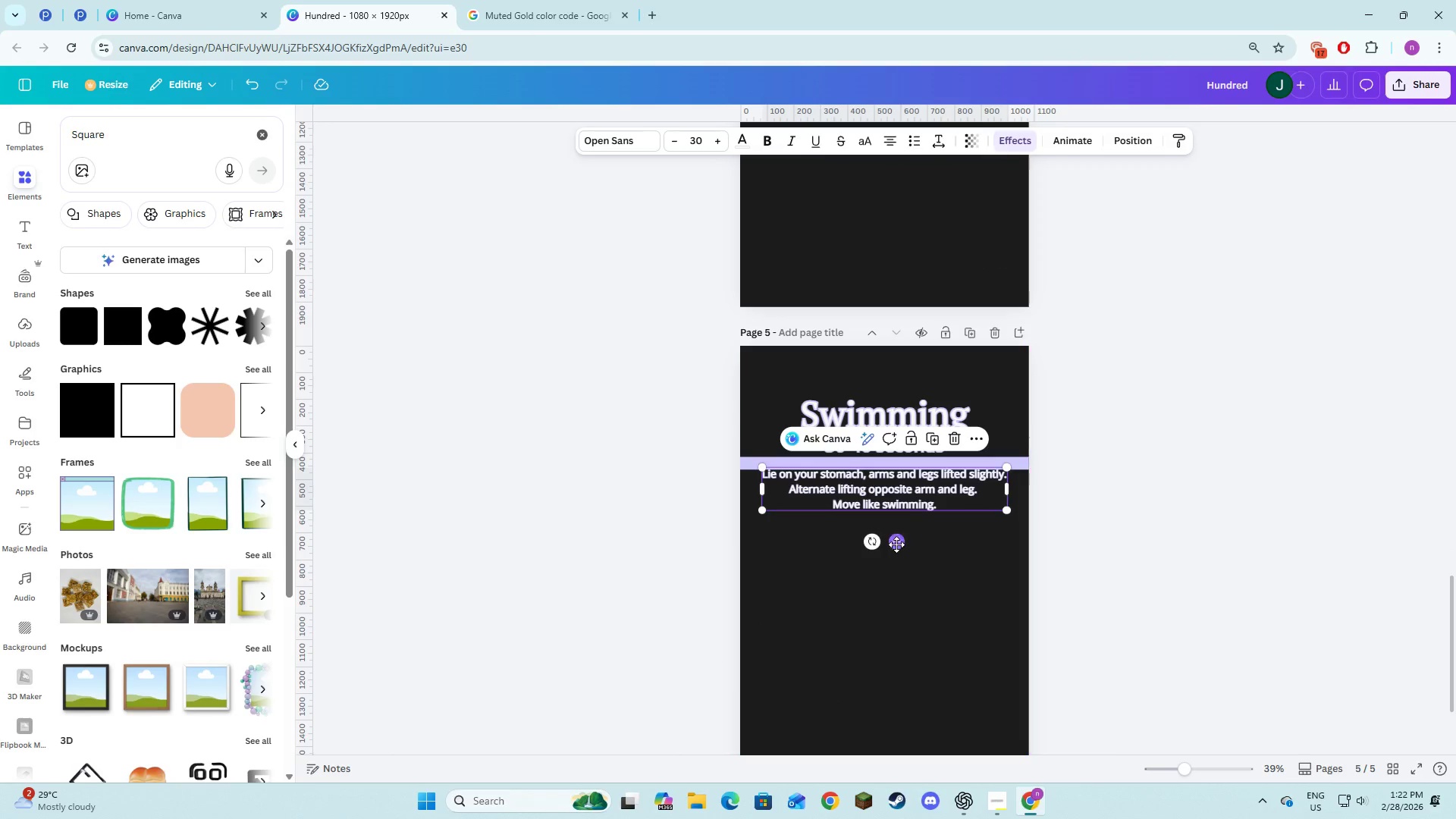 
left_click_drag(start_coordinate=[896, 544], to_coordinate=[896, 548])
 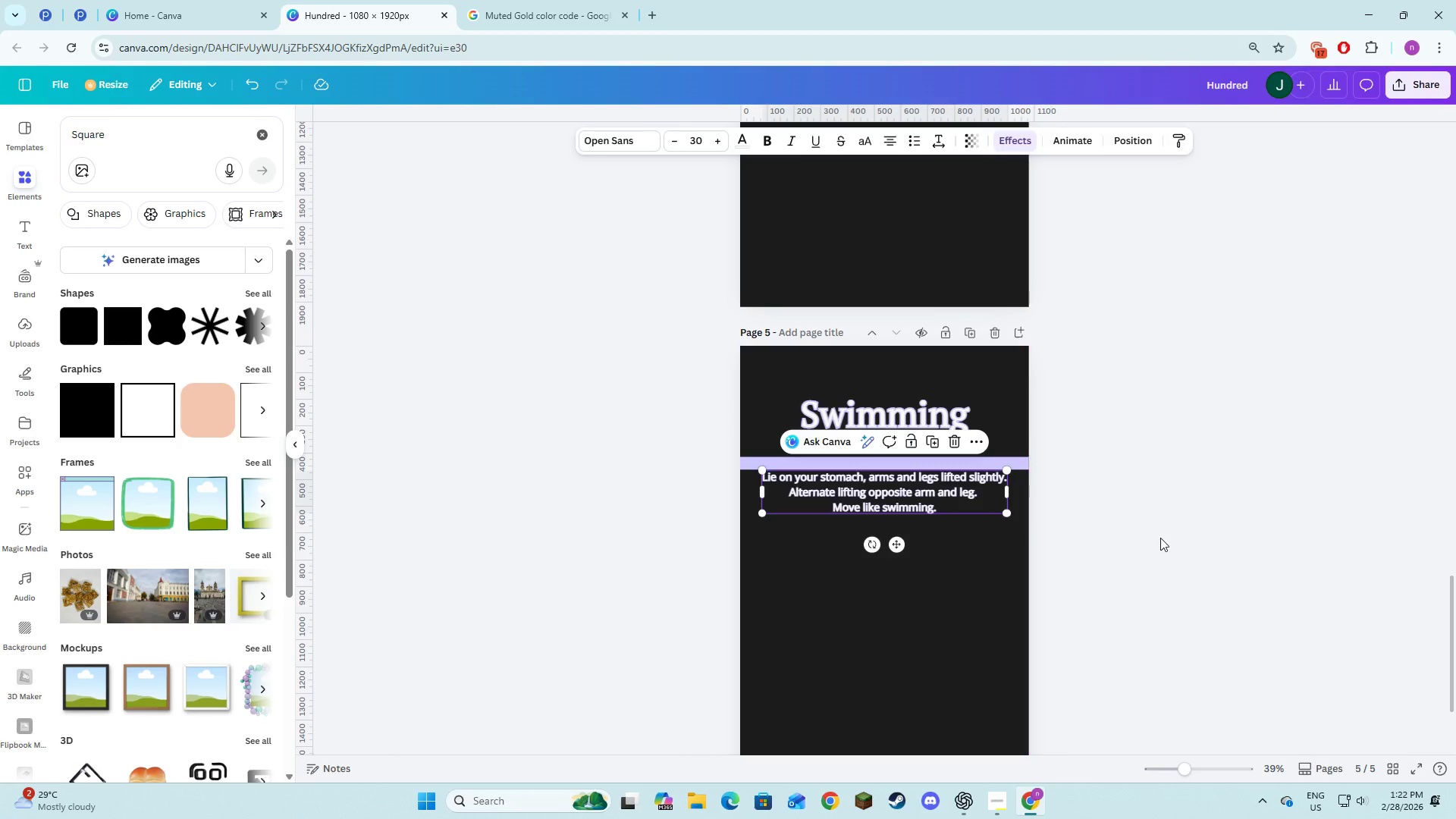 
left_click([1160, 538])
 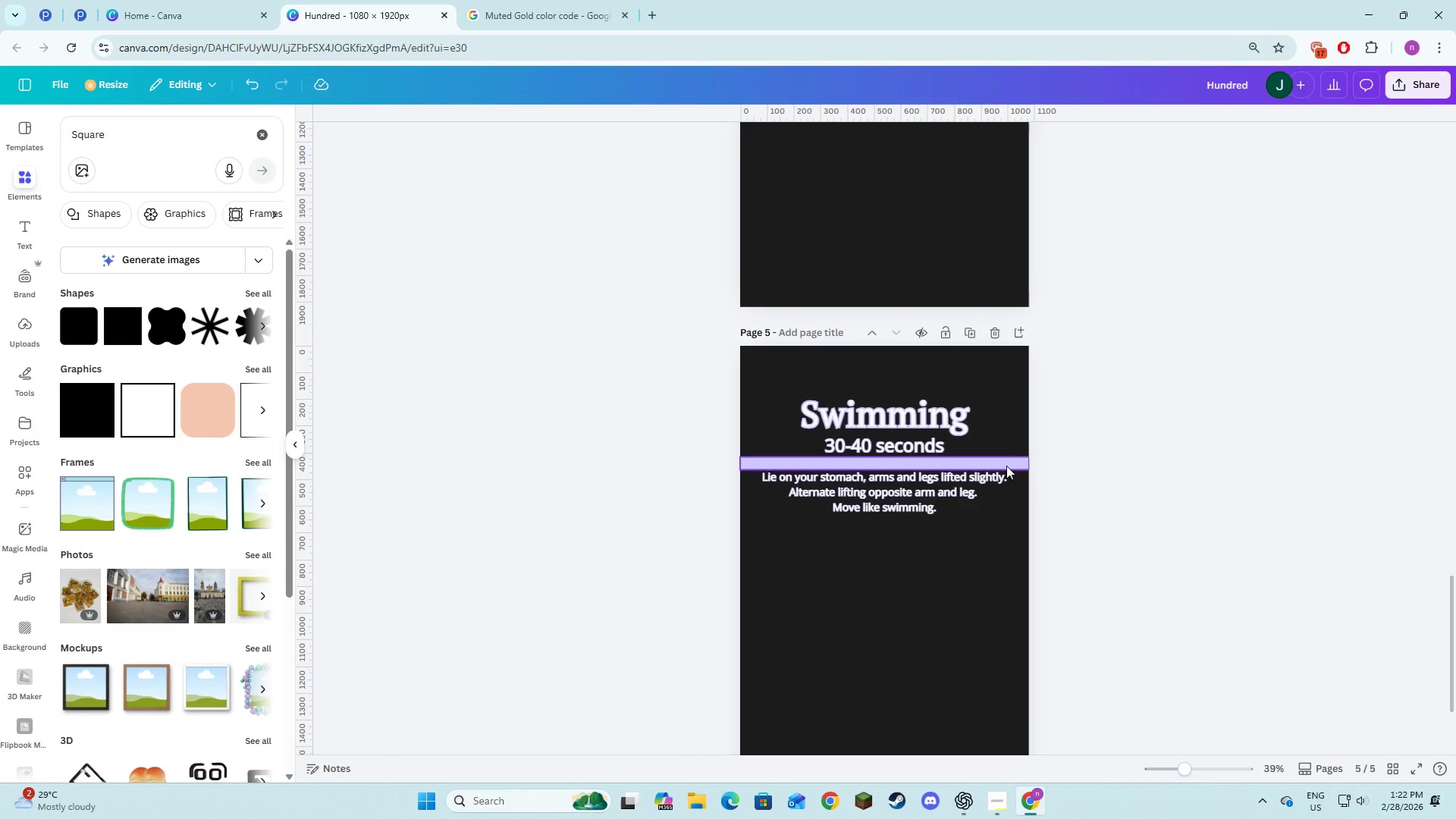 
left_click([1006, 466])
 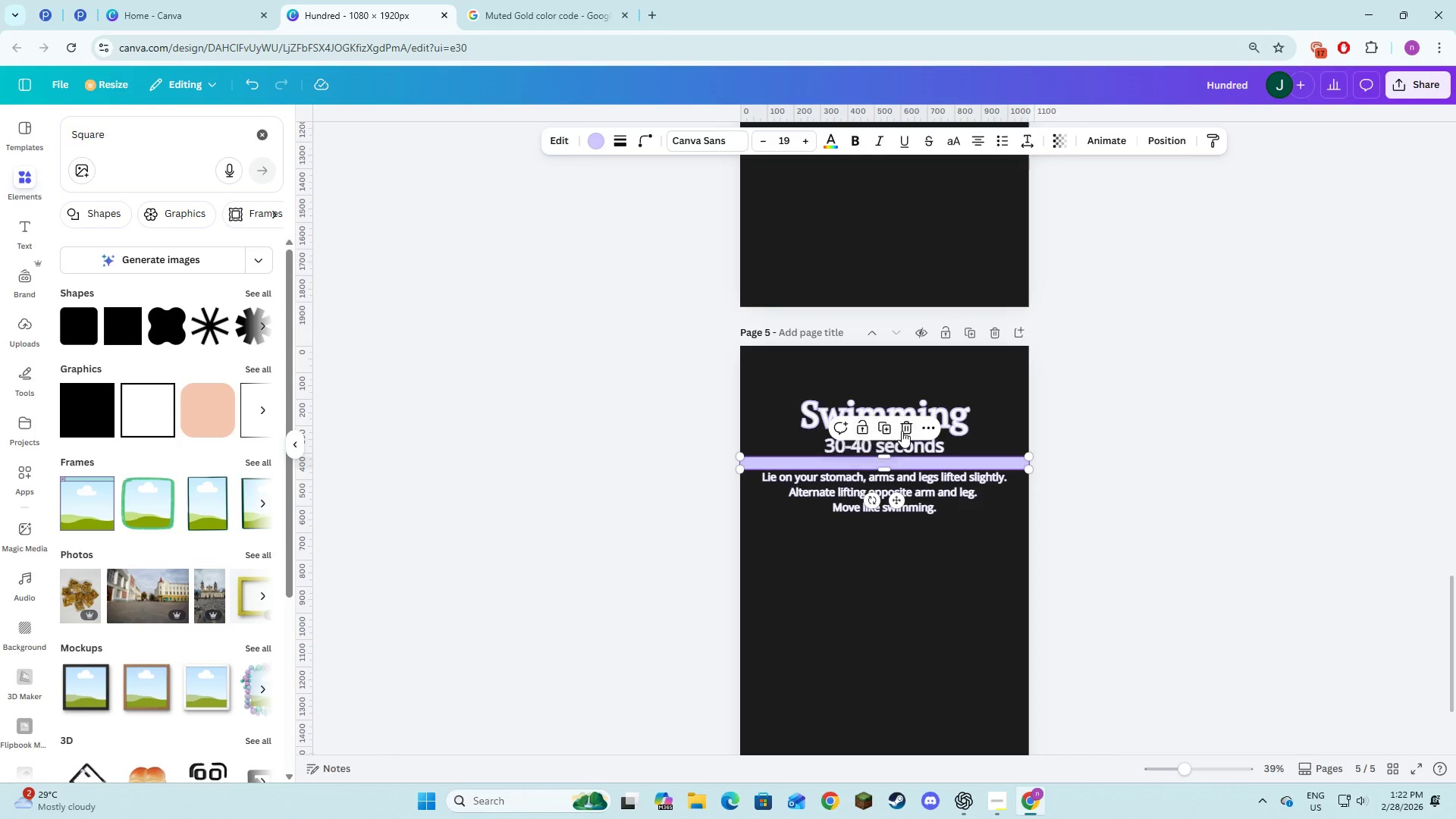 
left_click([902, 431])
 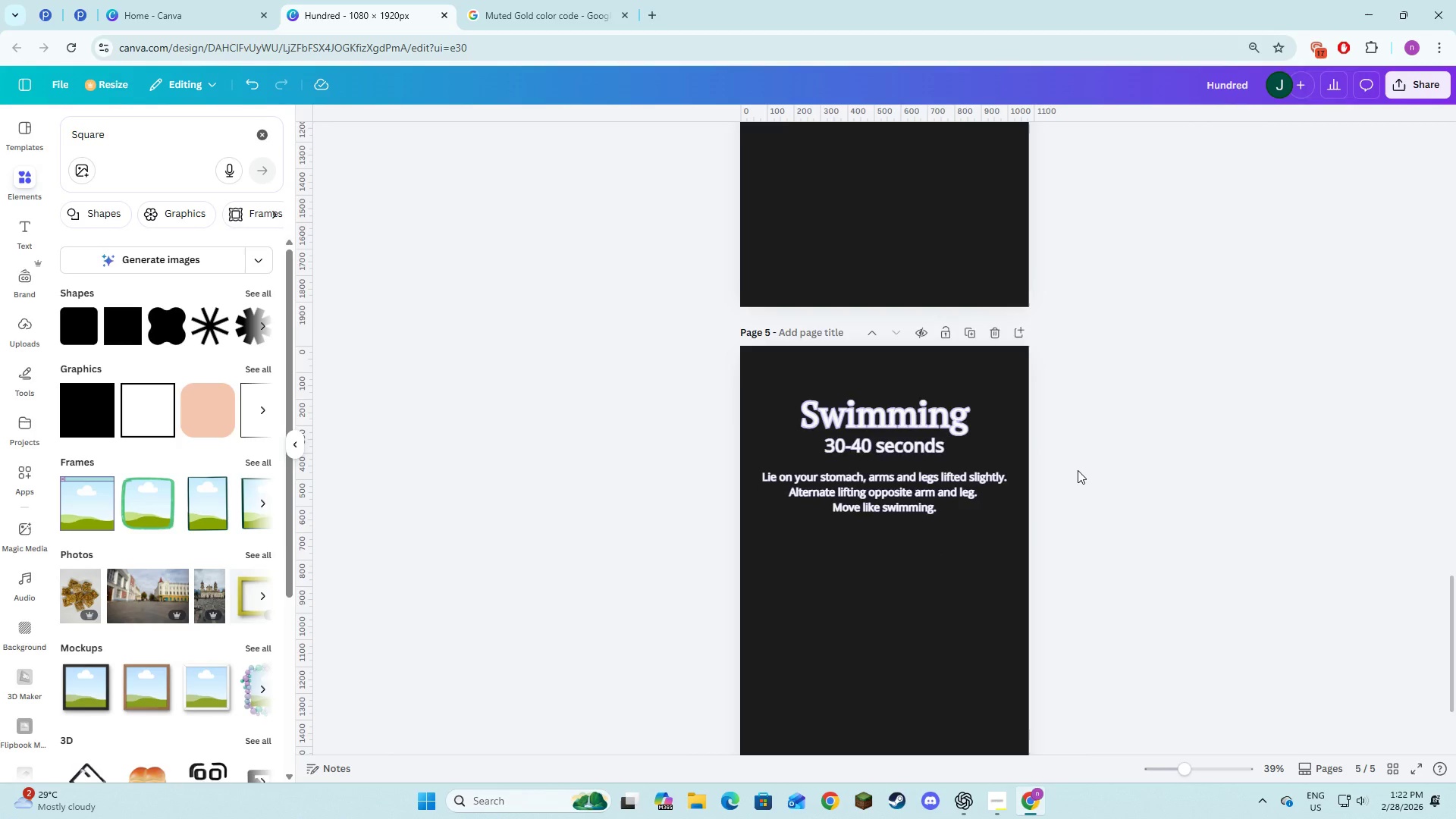 
scroll: coordinate [1078, 470], scroll_direction: up, amount: 11.0
 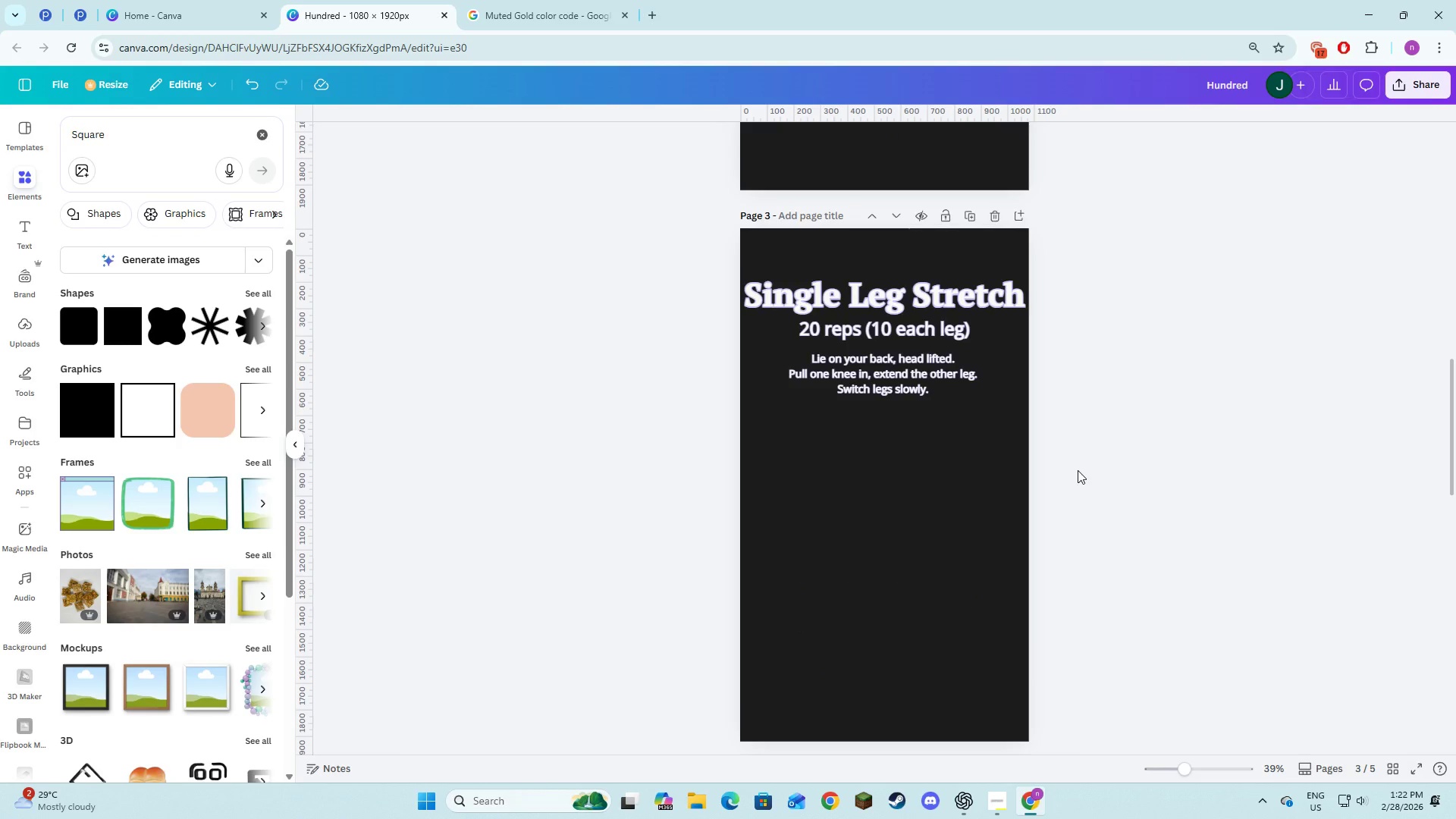 
scroll: coordinate [1078, 470], scroll_direction: down, amount: 4.0
 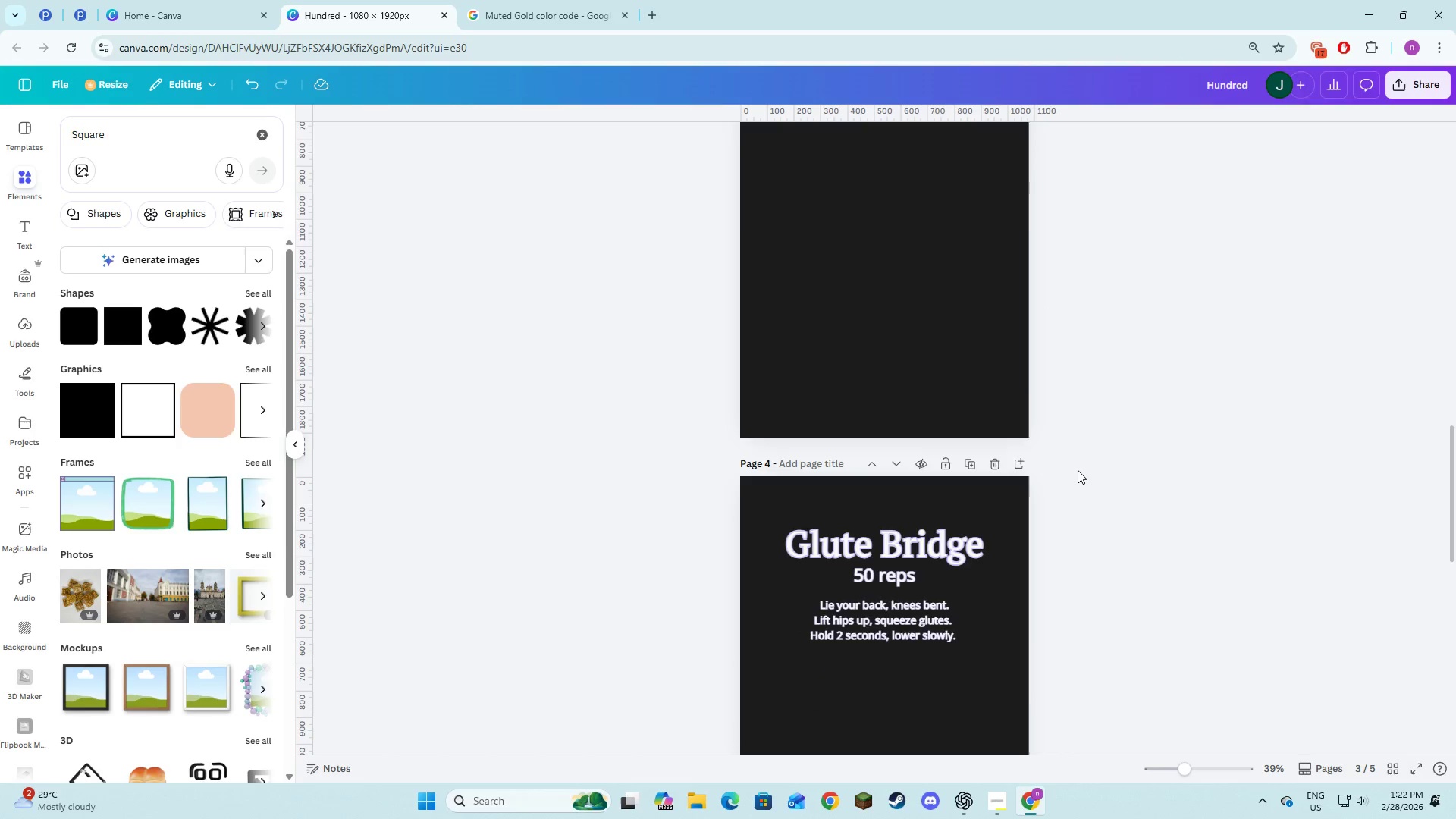 
scroll: coordinate [1078, 470], scroll_direction: up, amount: 21.0
 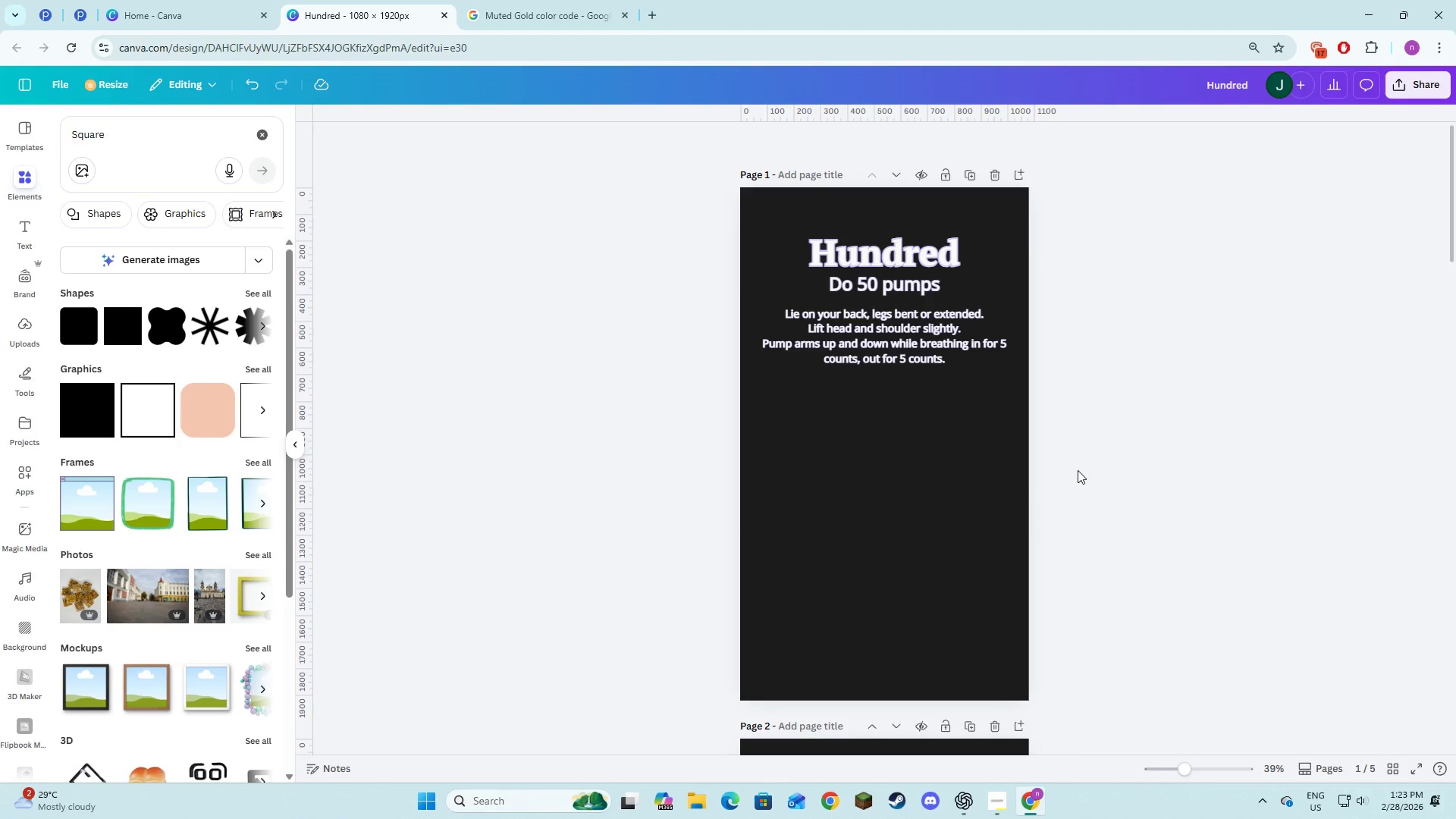 
key(Alt+AltLeft)
 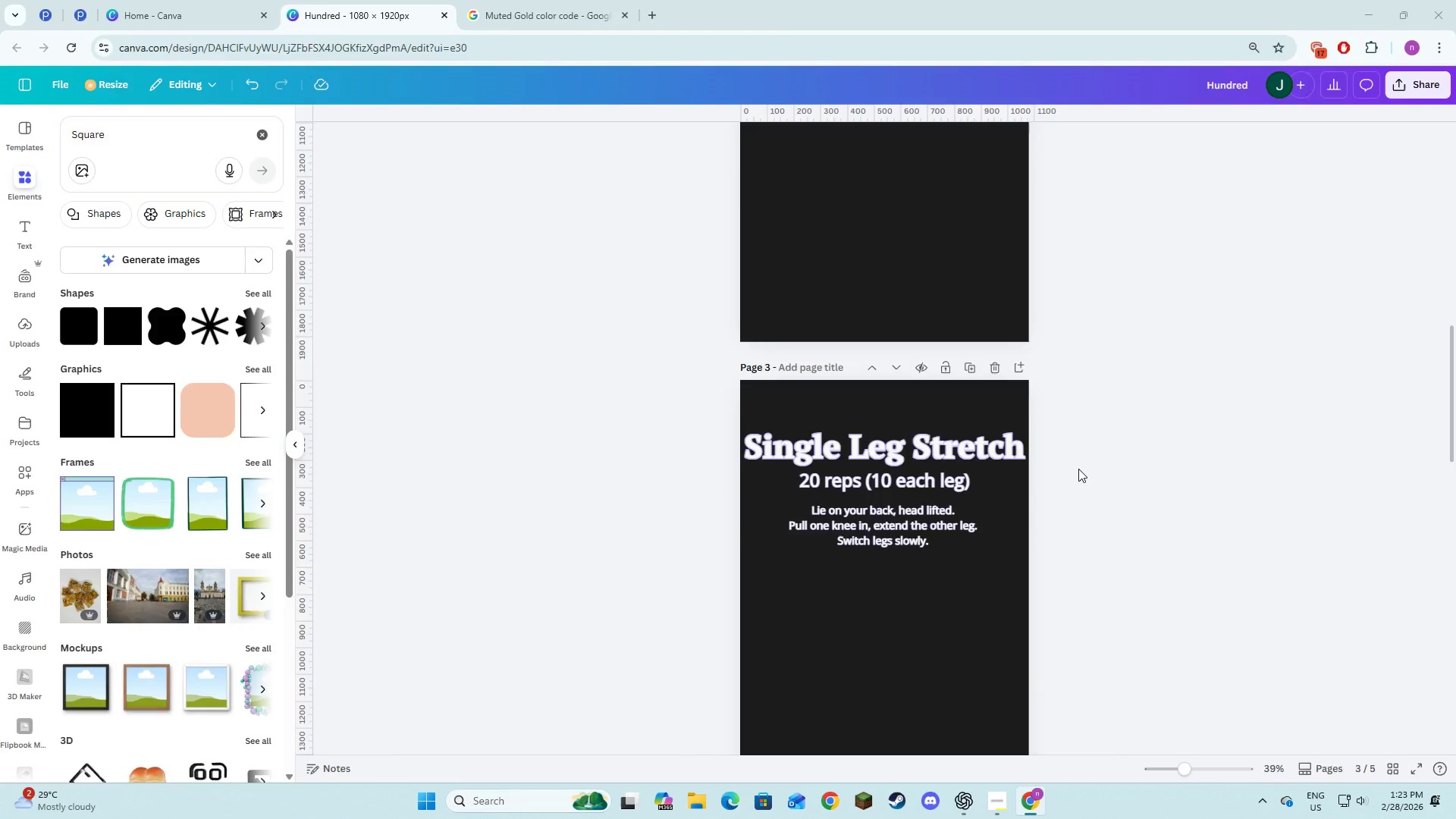 
key(Alt+Tab)
 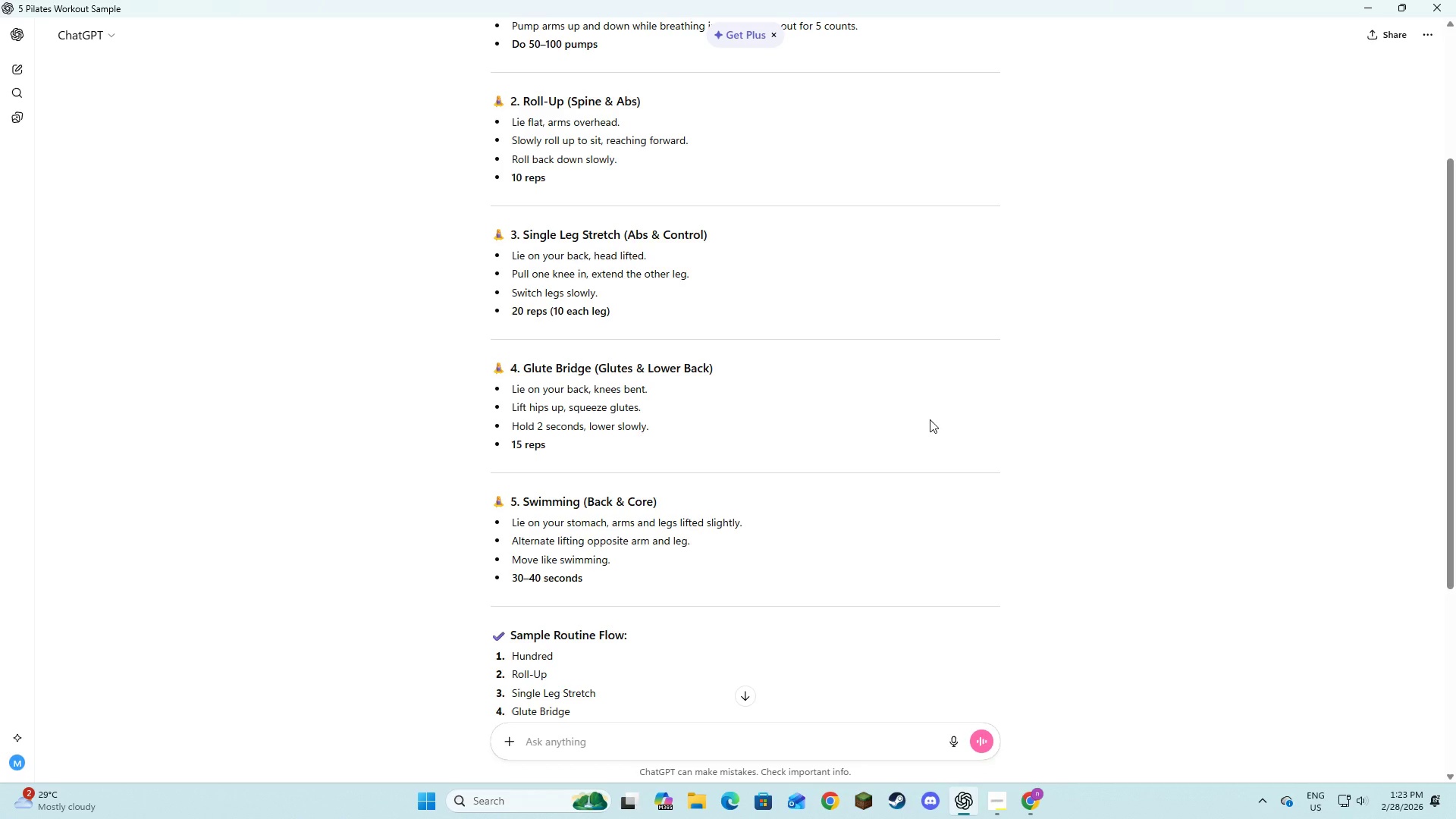 
scroll: coordinate [1078, 469], scroll_direction: down, amount: 12.0
 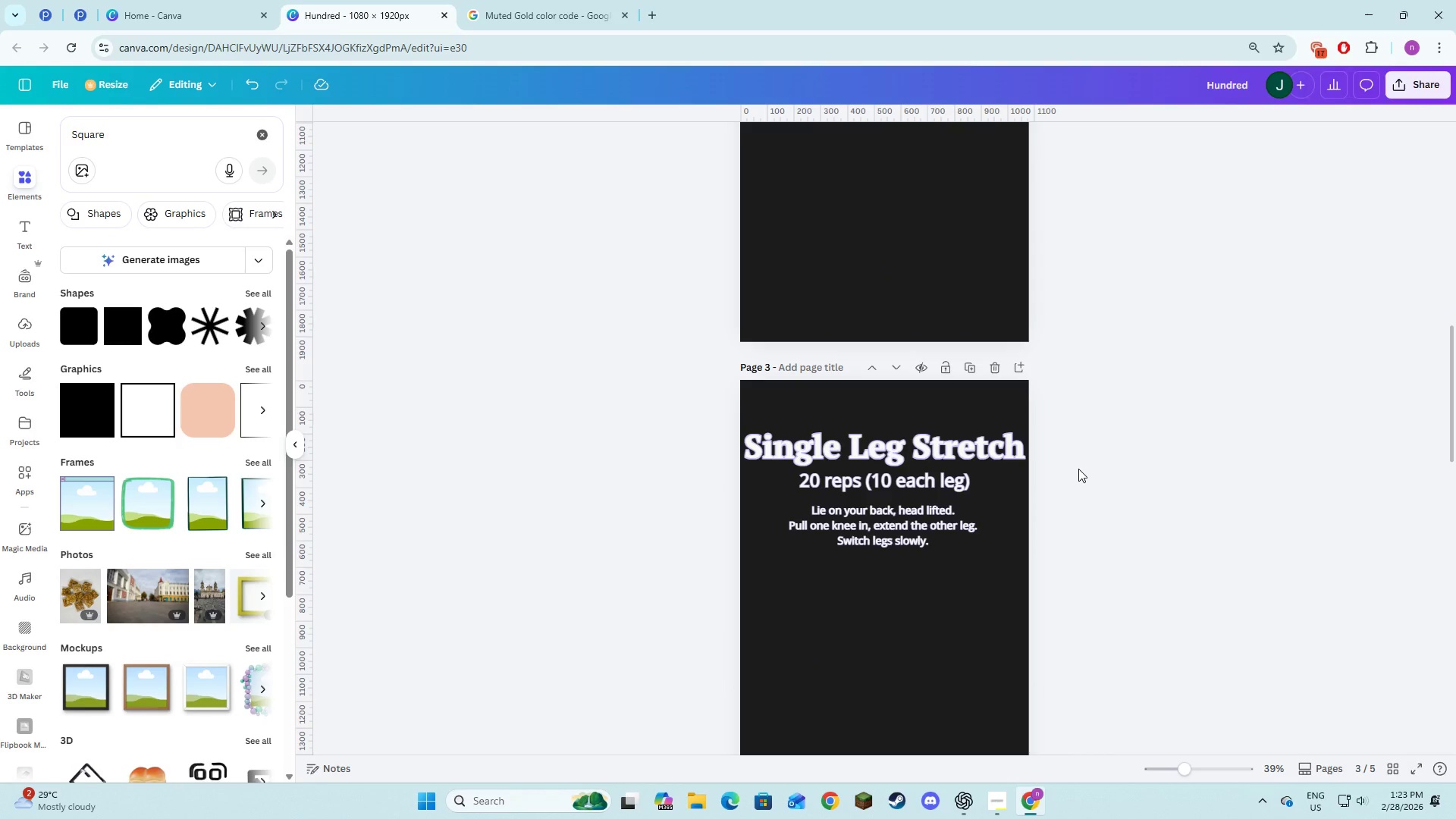 
key(Alt+Tab)
 